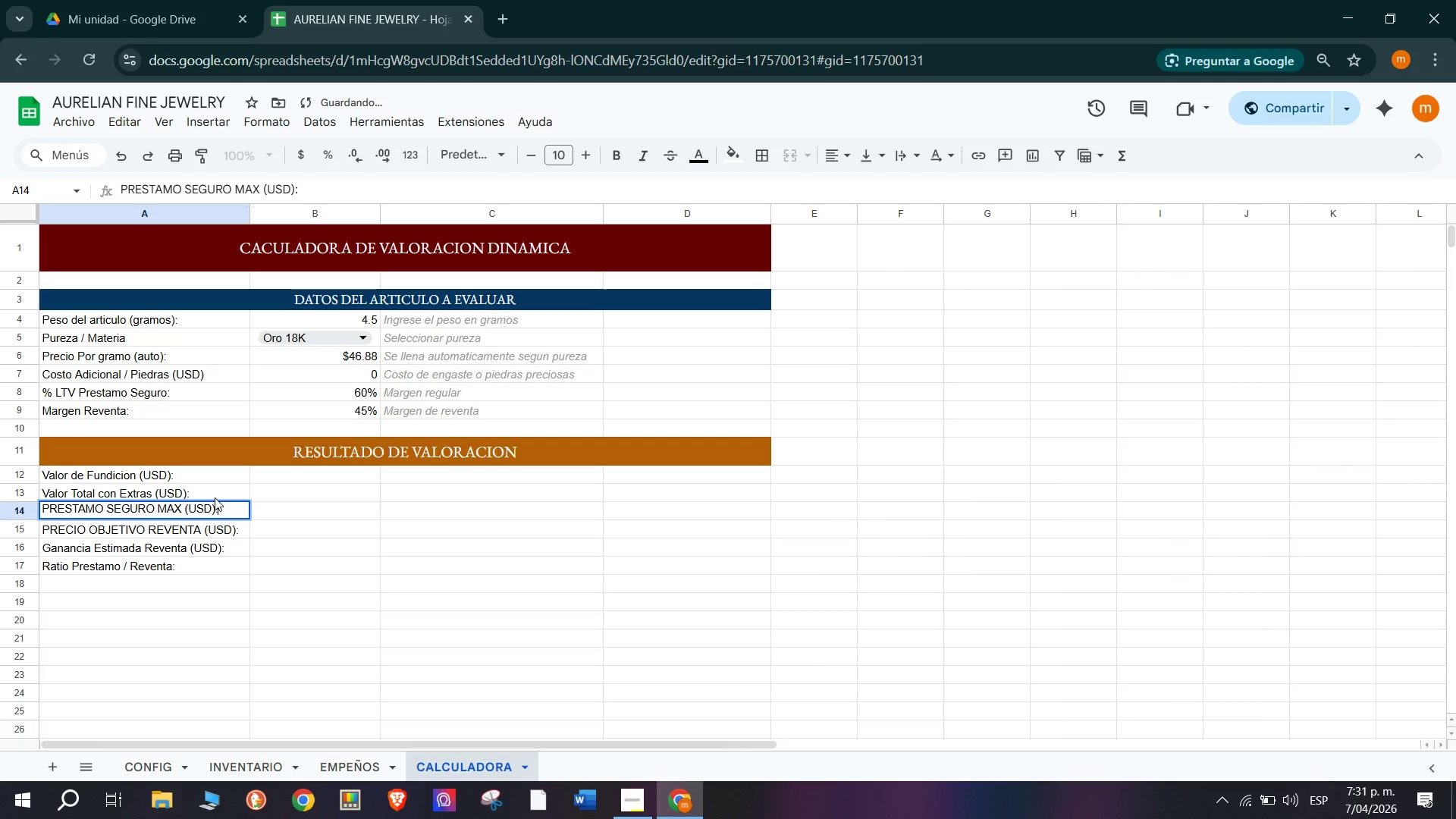 
double_click([215, 492])
 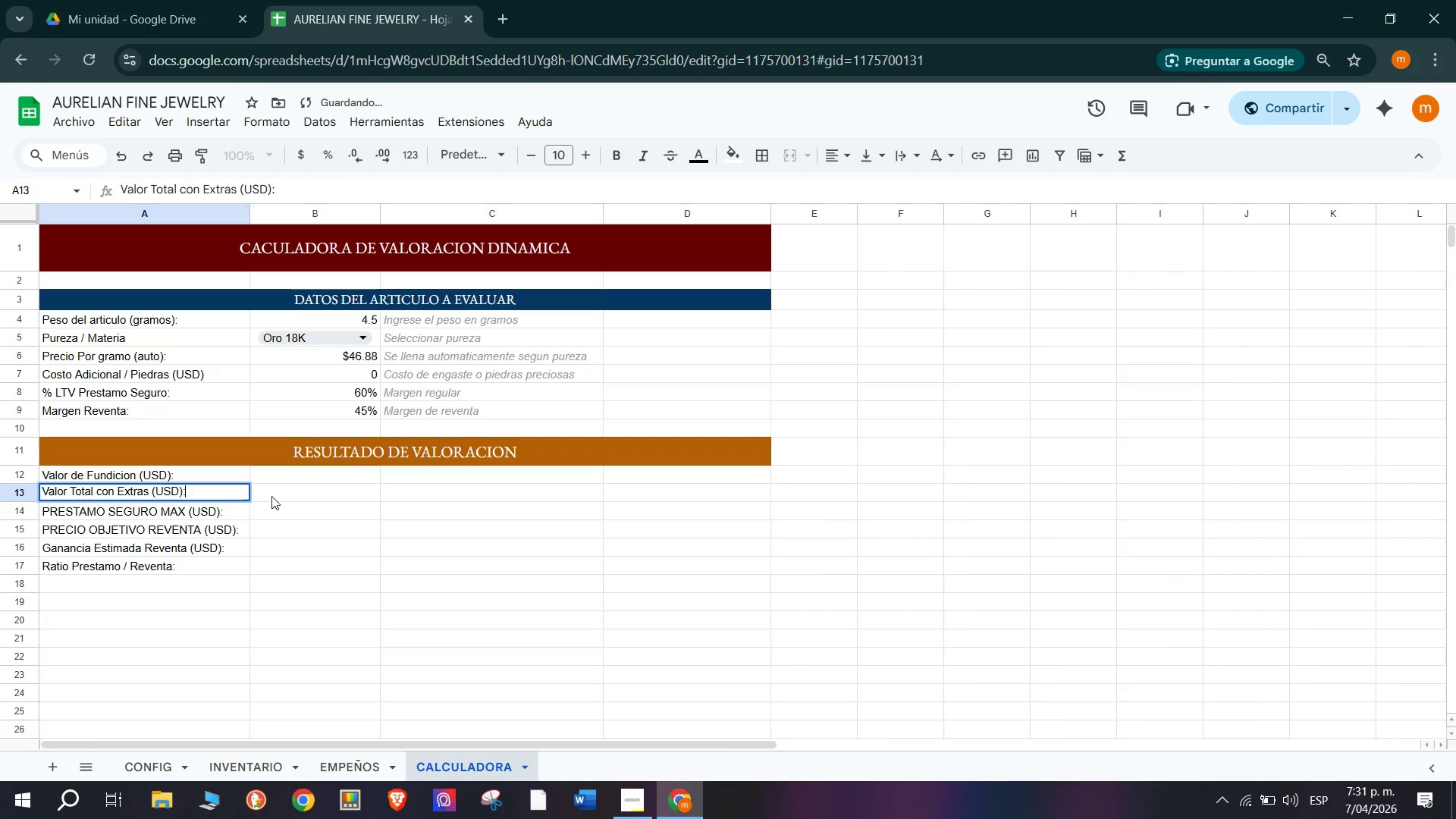 
left_click([309, 504])
 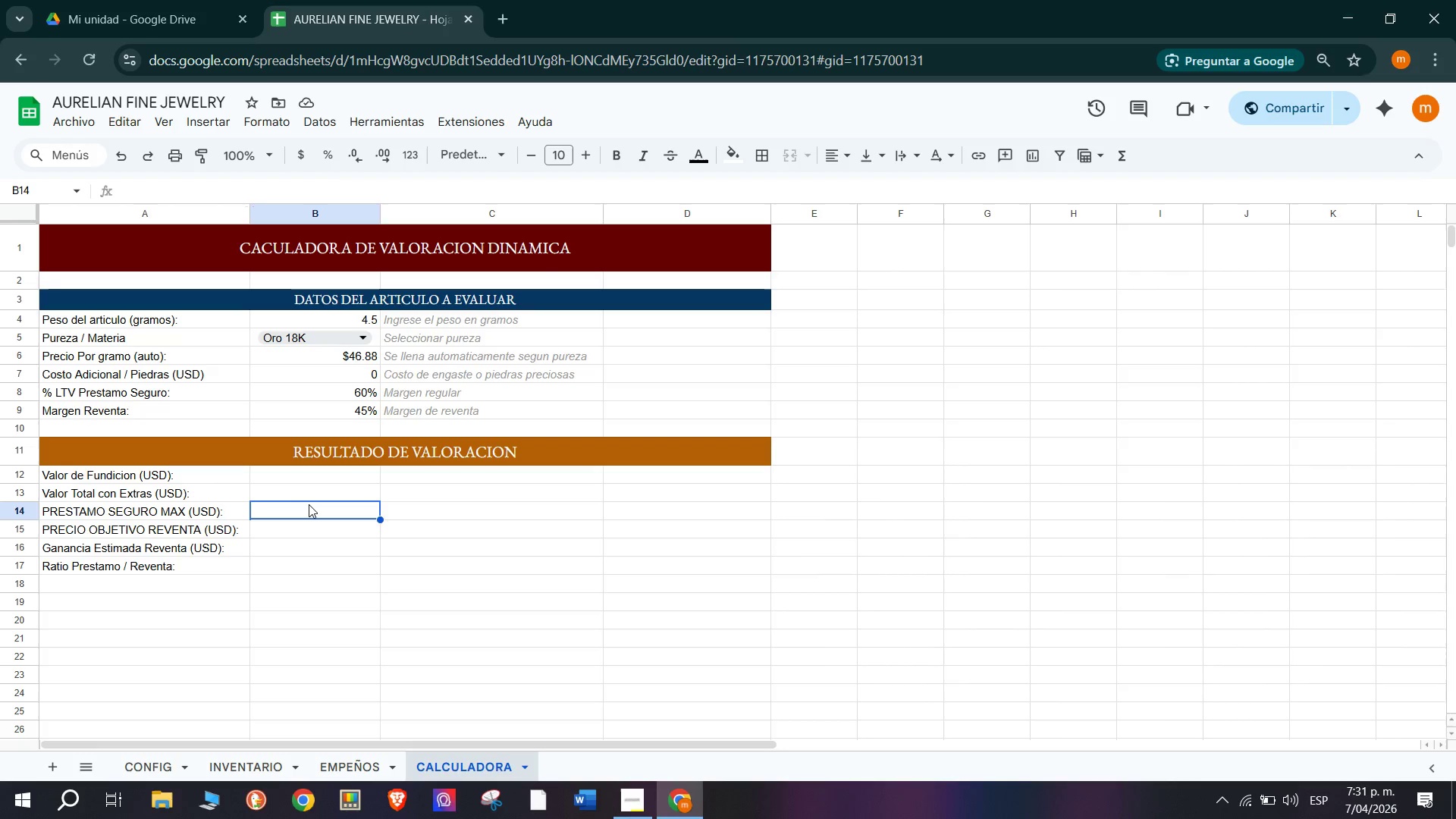 
wait(27.95)
 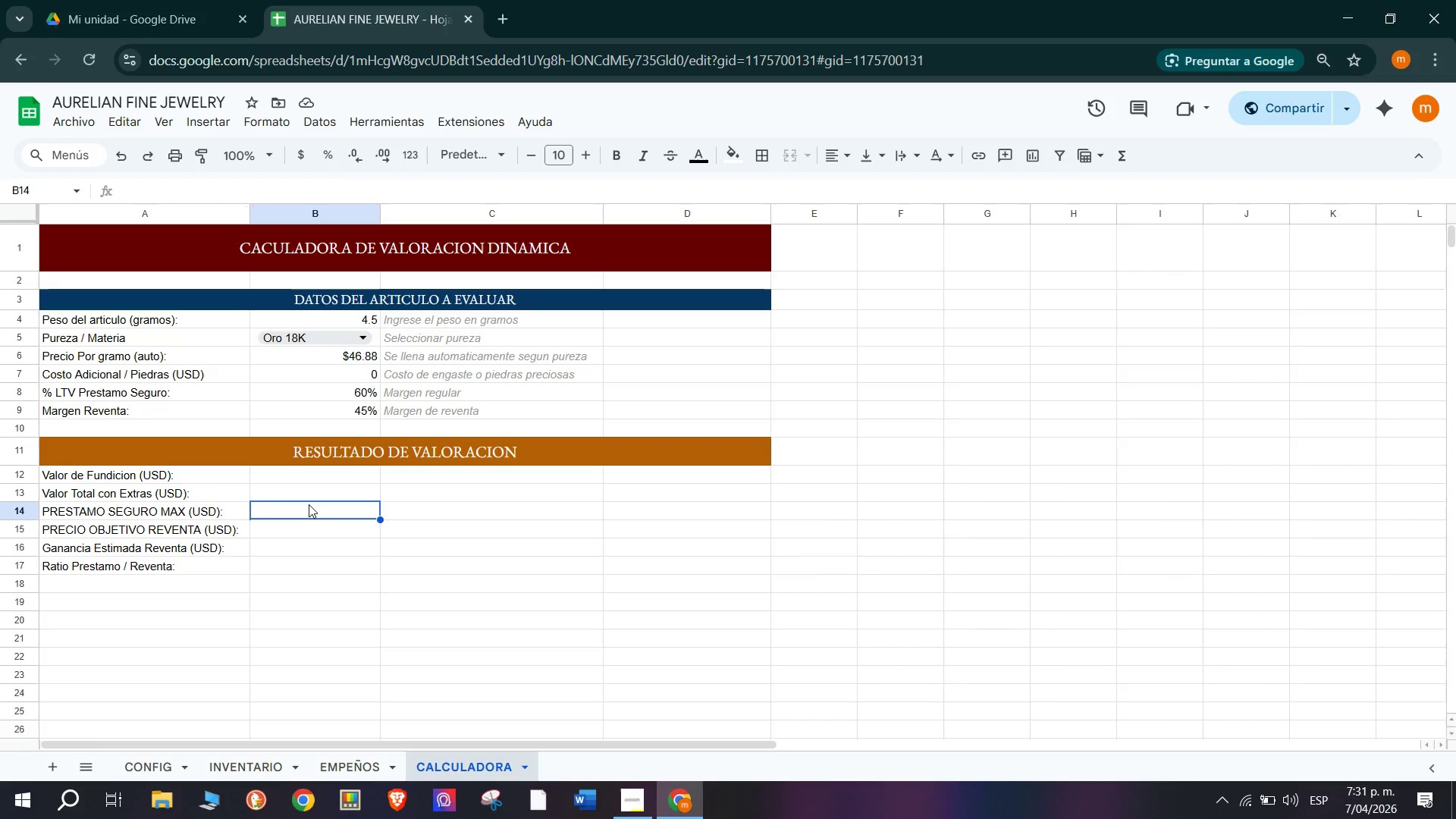 
left_click([347, 473])
 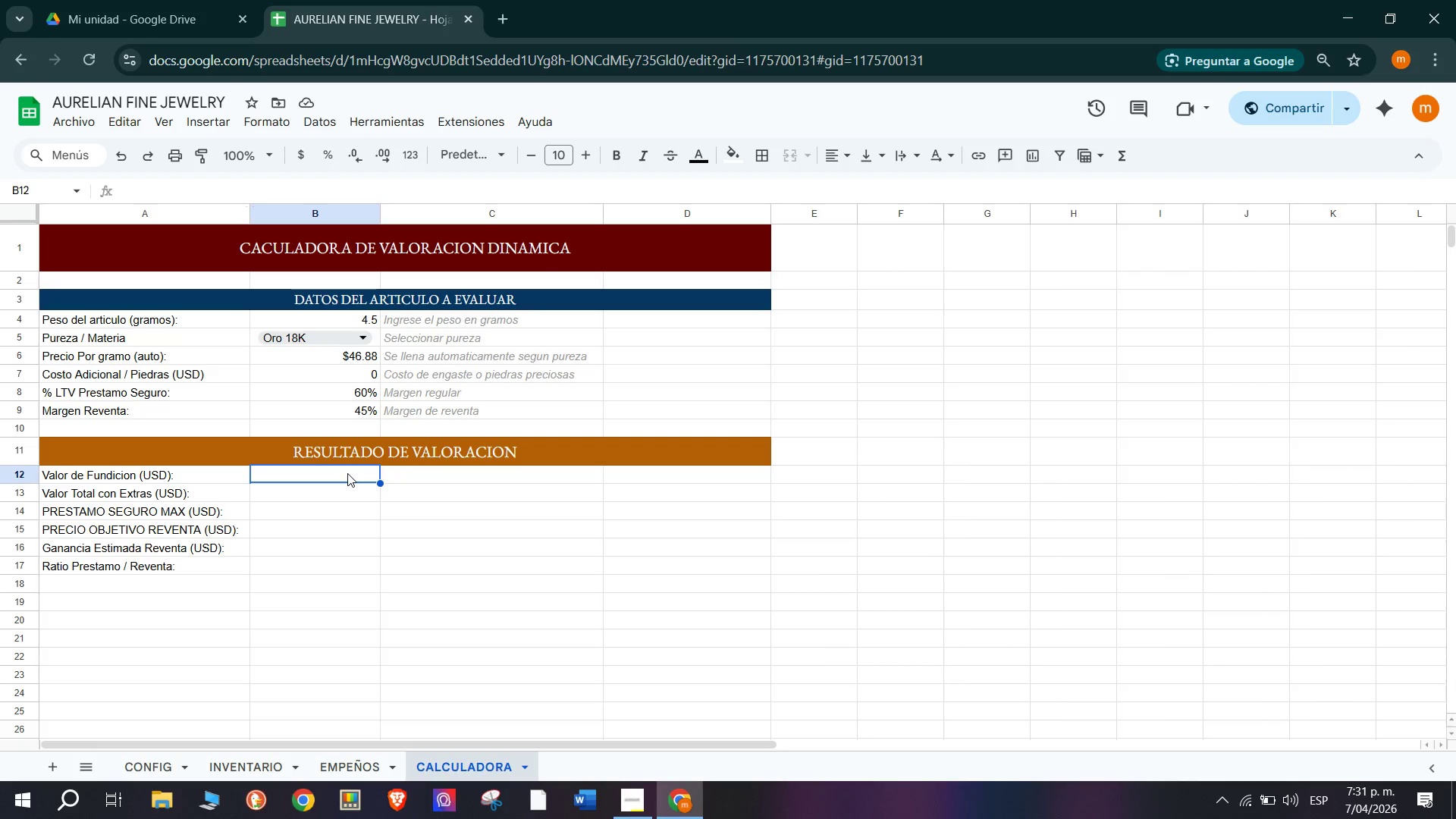 
wait(7.34)
 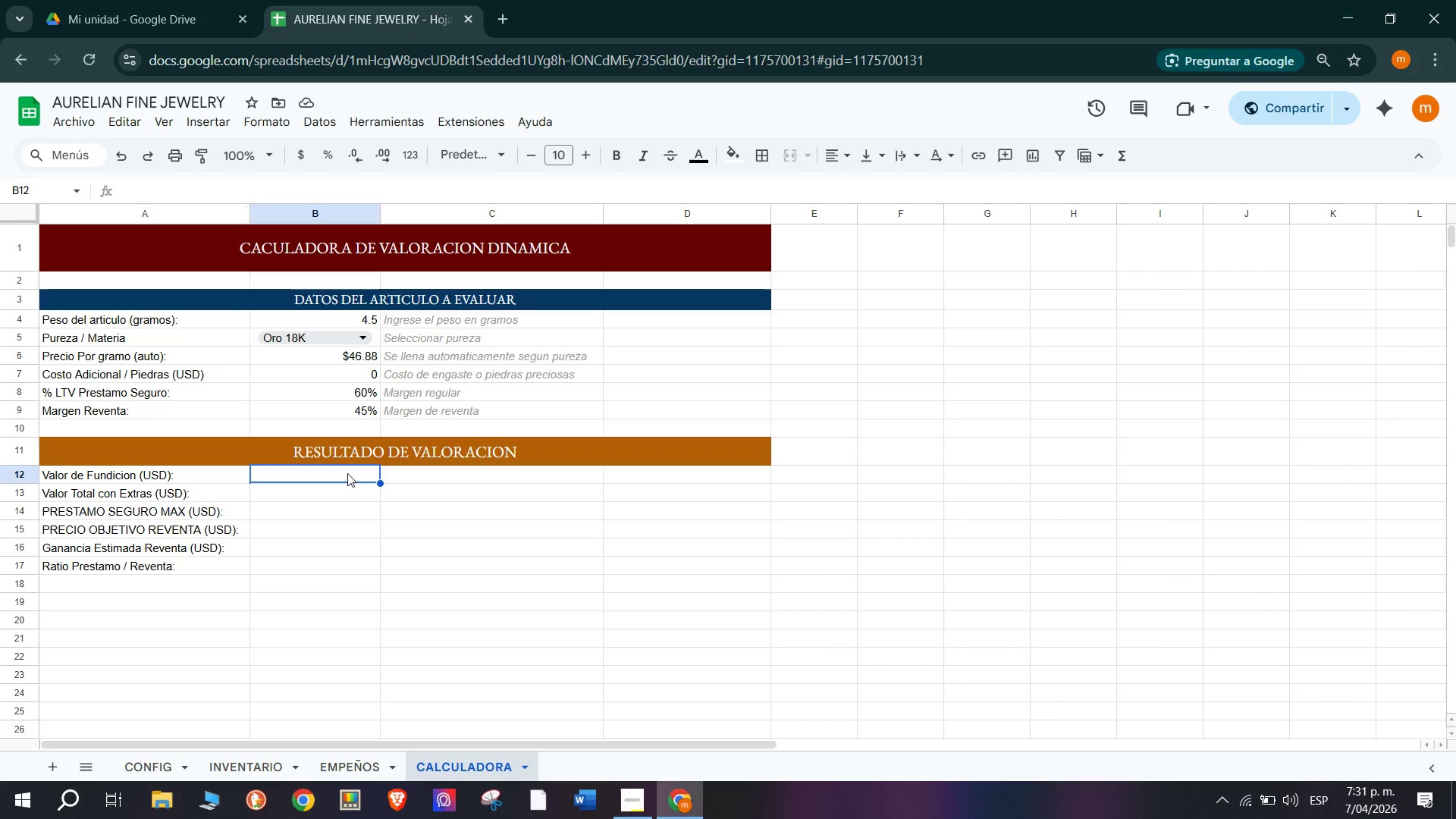 
key(Shift+ShiftRight)
 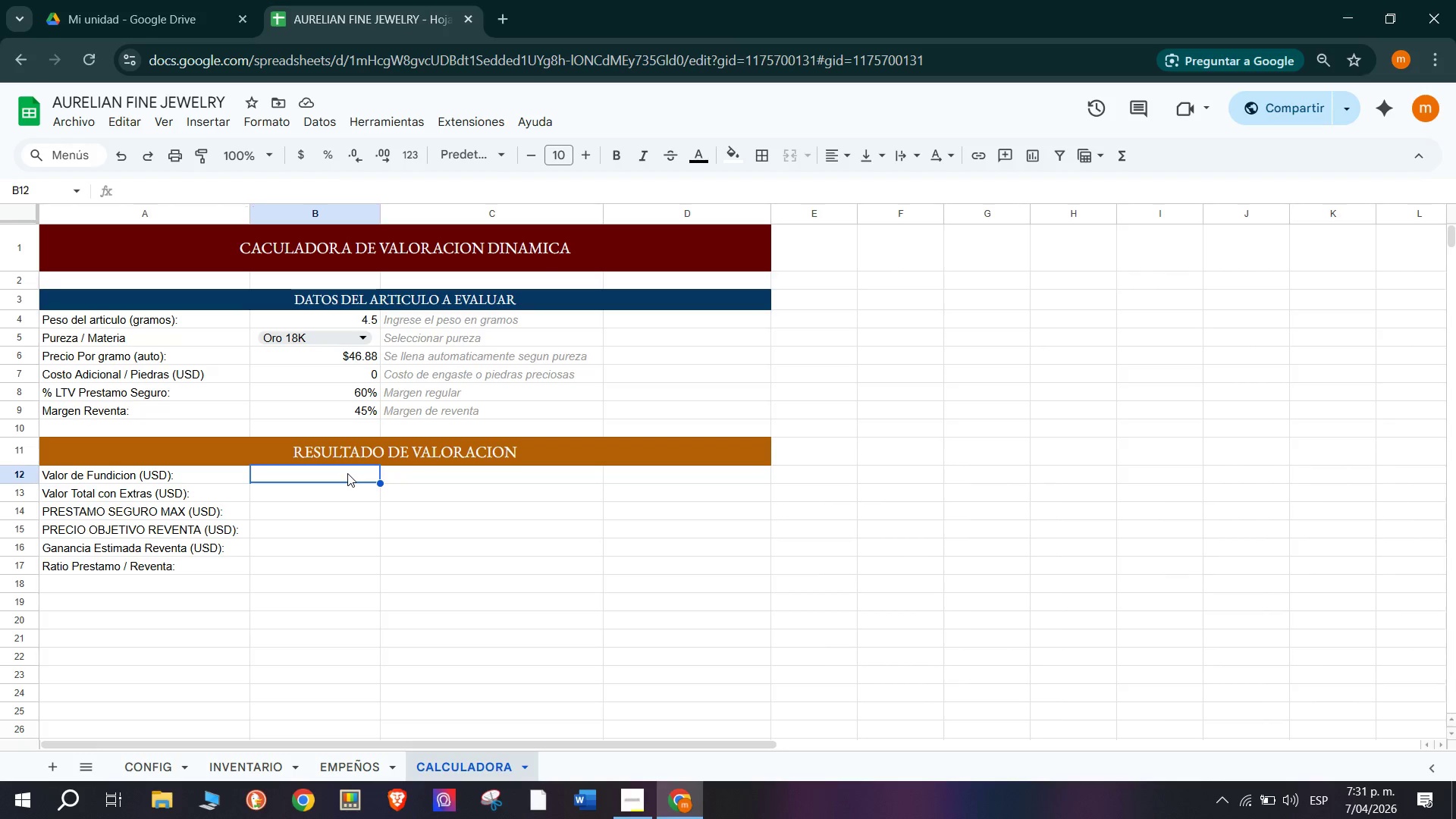 
key(Shift+9)
 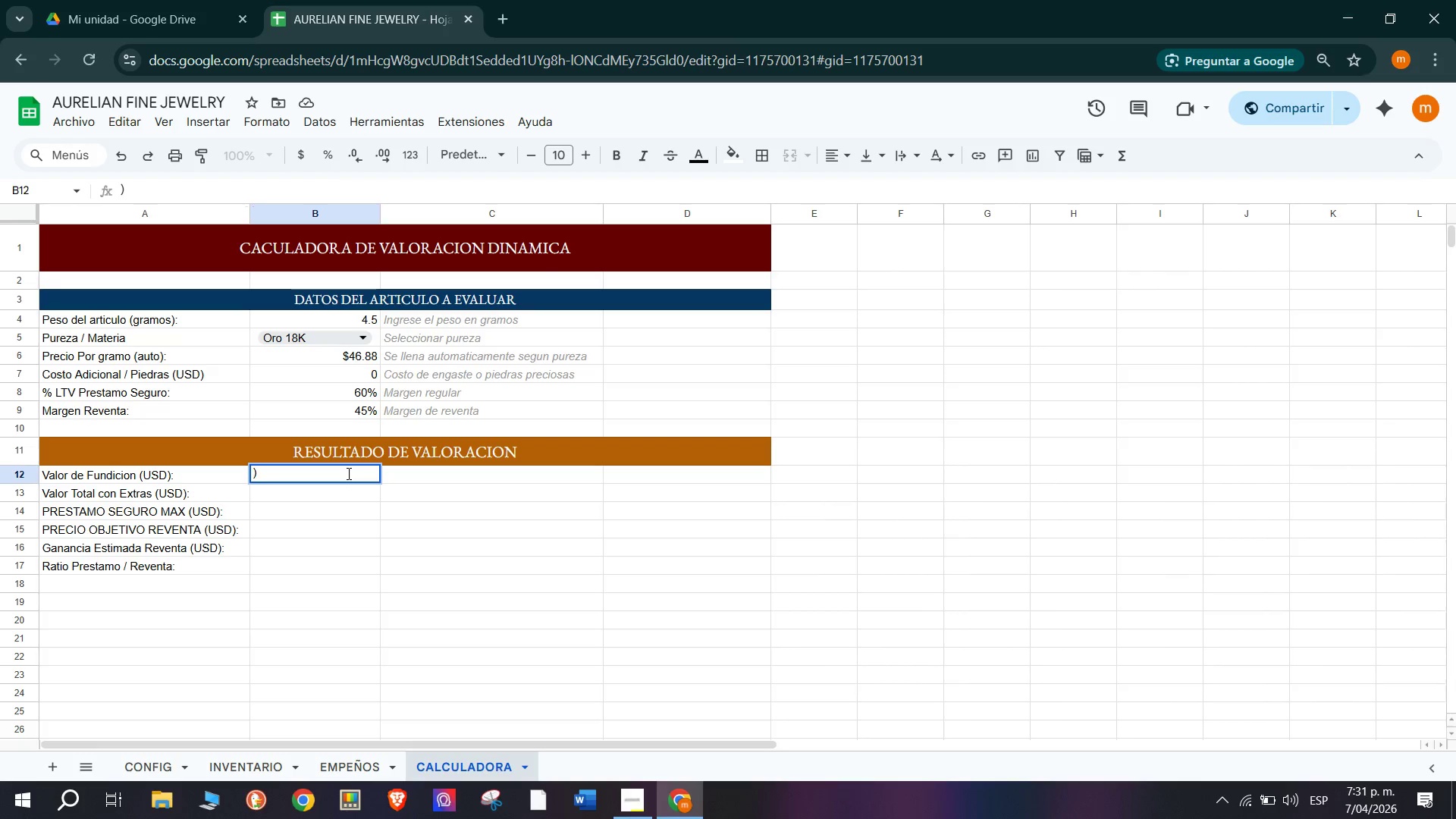 
key(Backspace)
 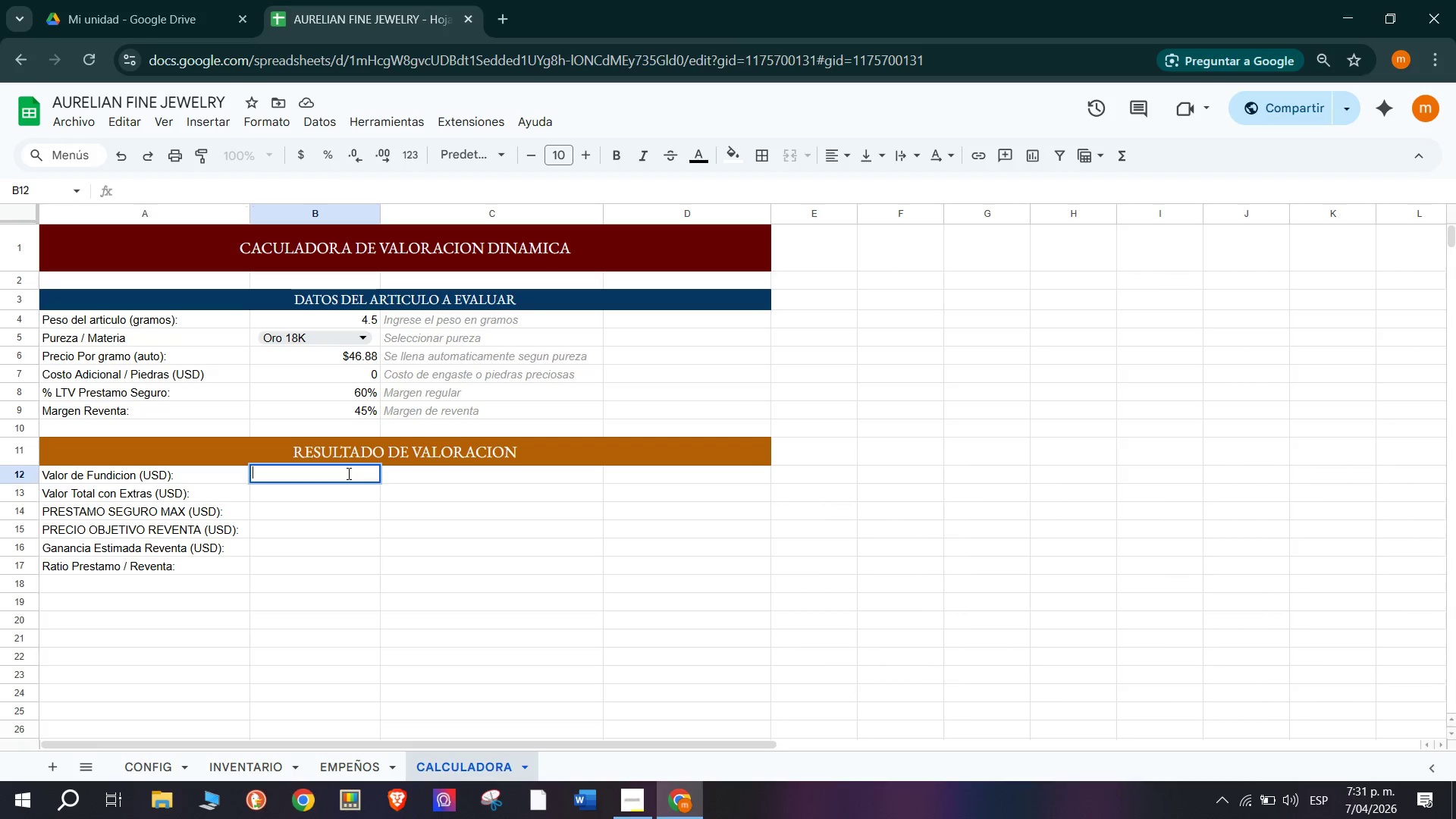 
key(Shift+0)
 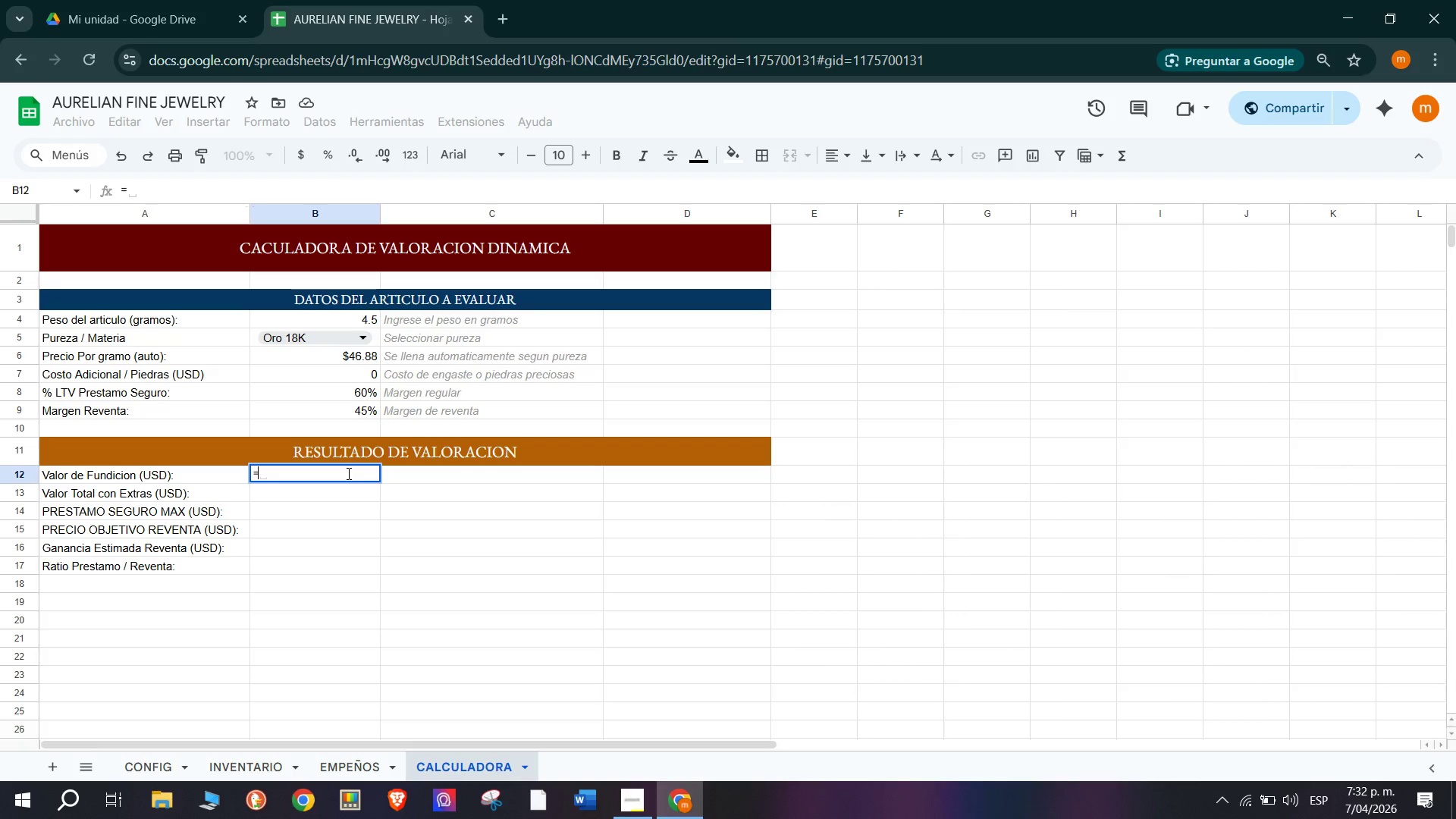 
wait(17.12)
 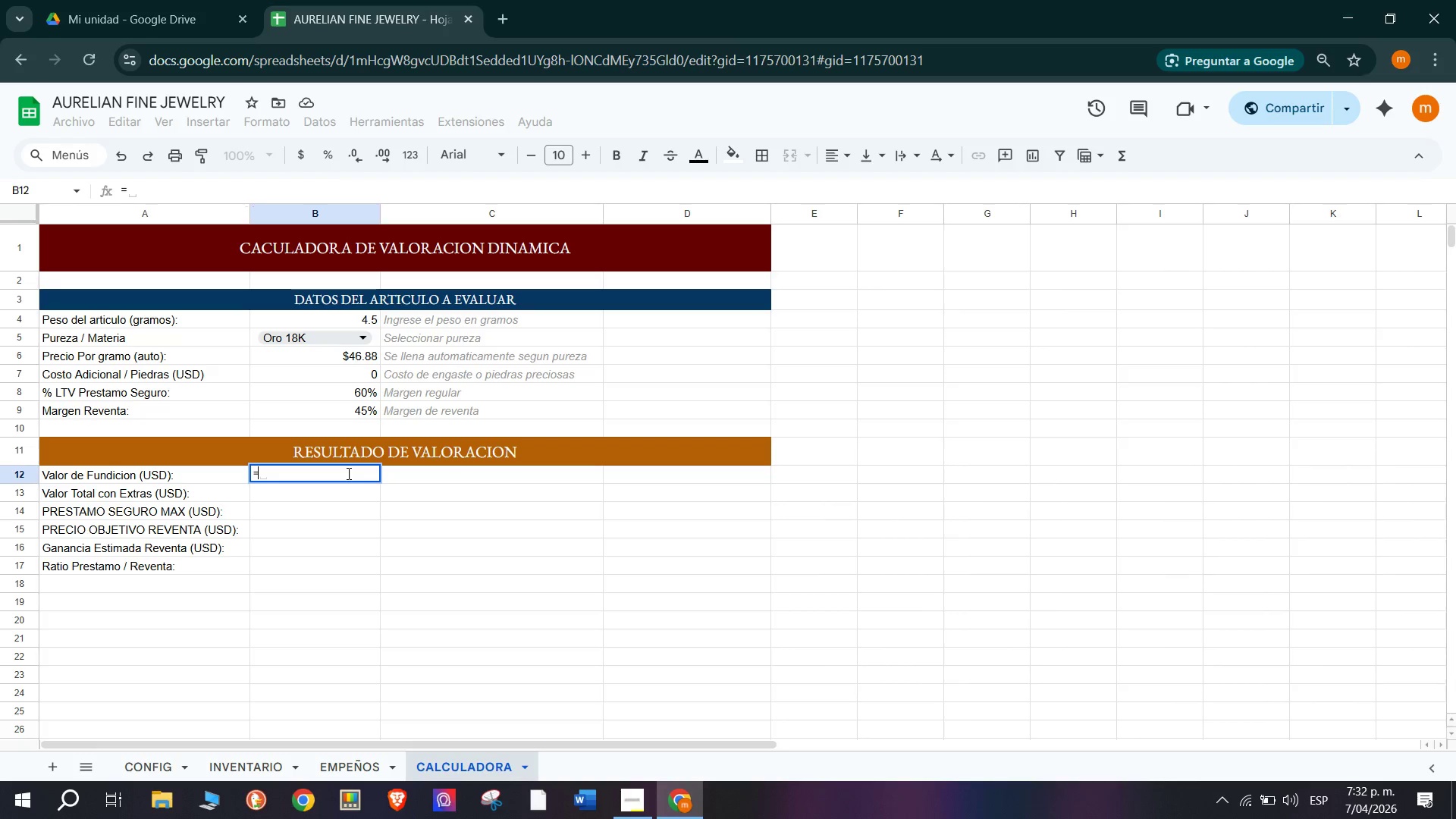 
type(b4+b6)
 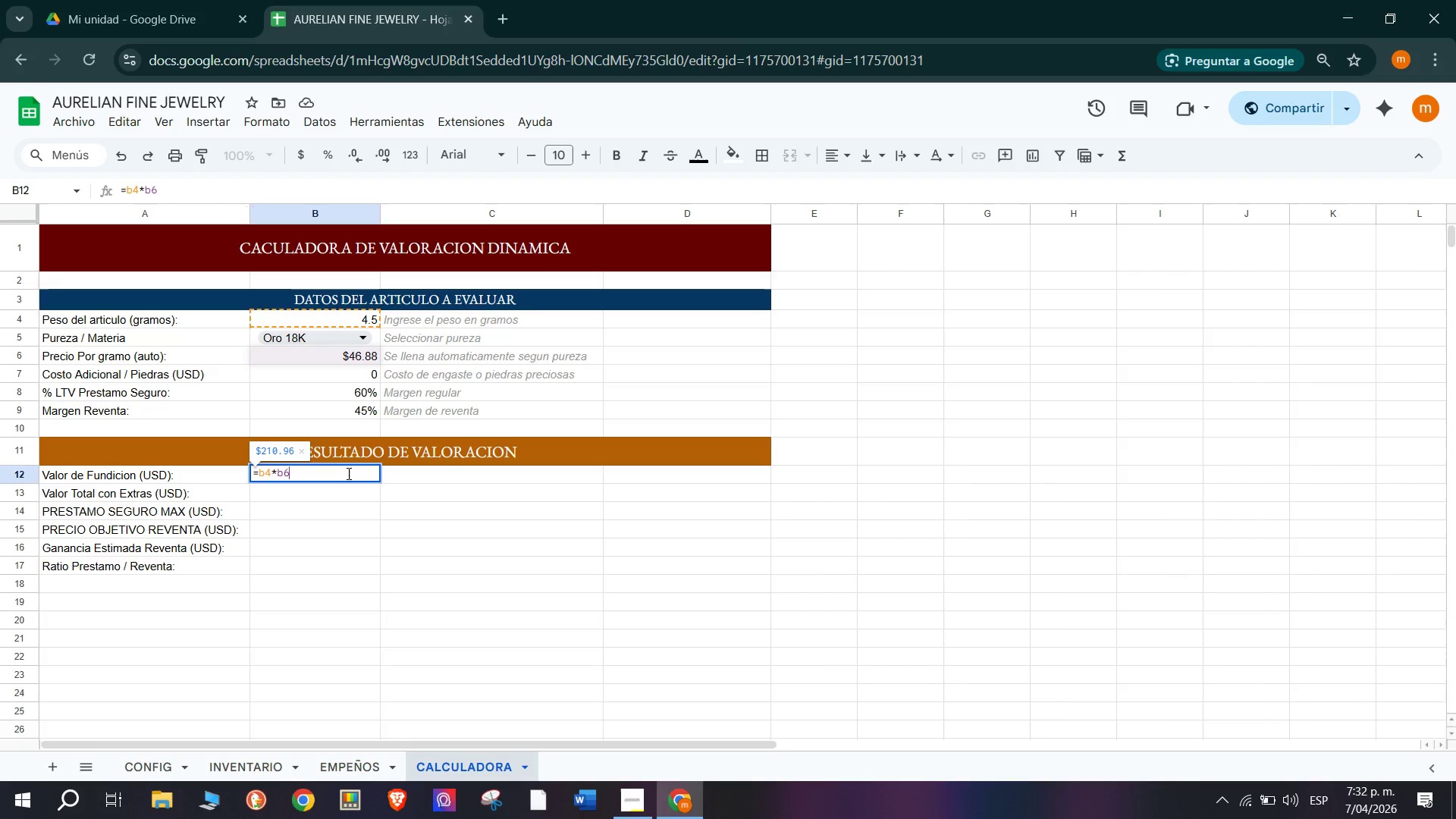 
key(Enter)
 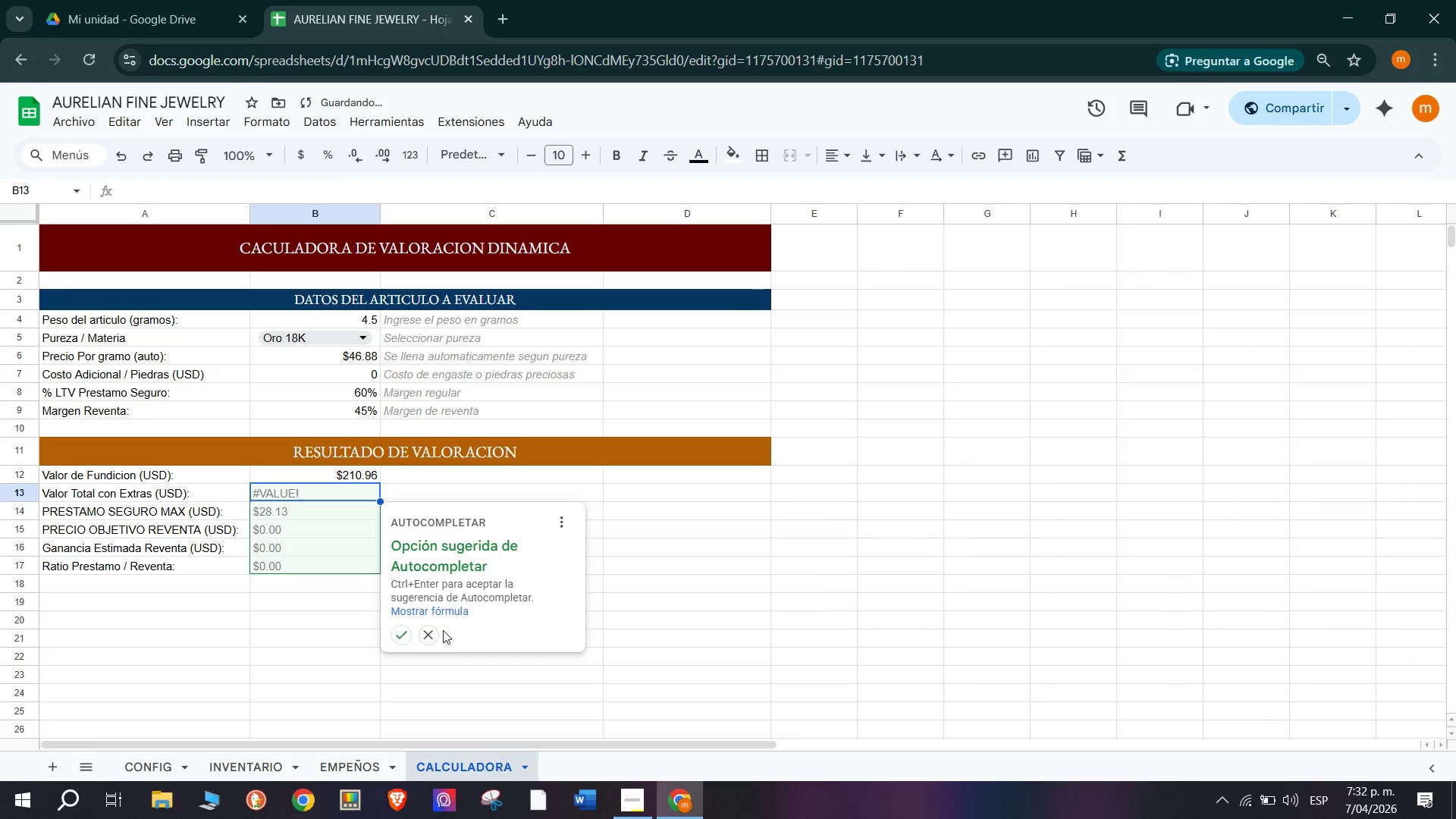 
left_click([431, 638])
 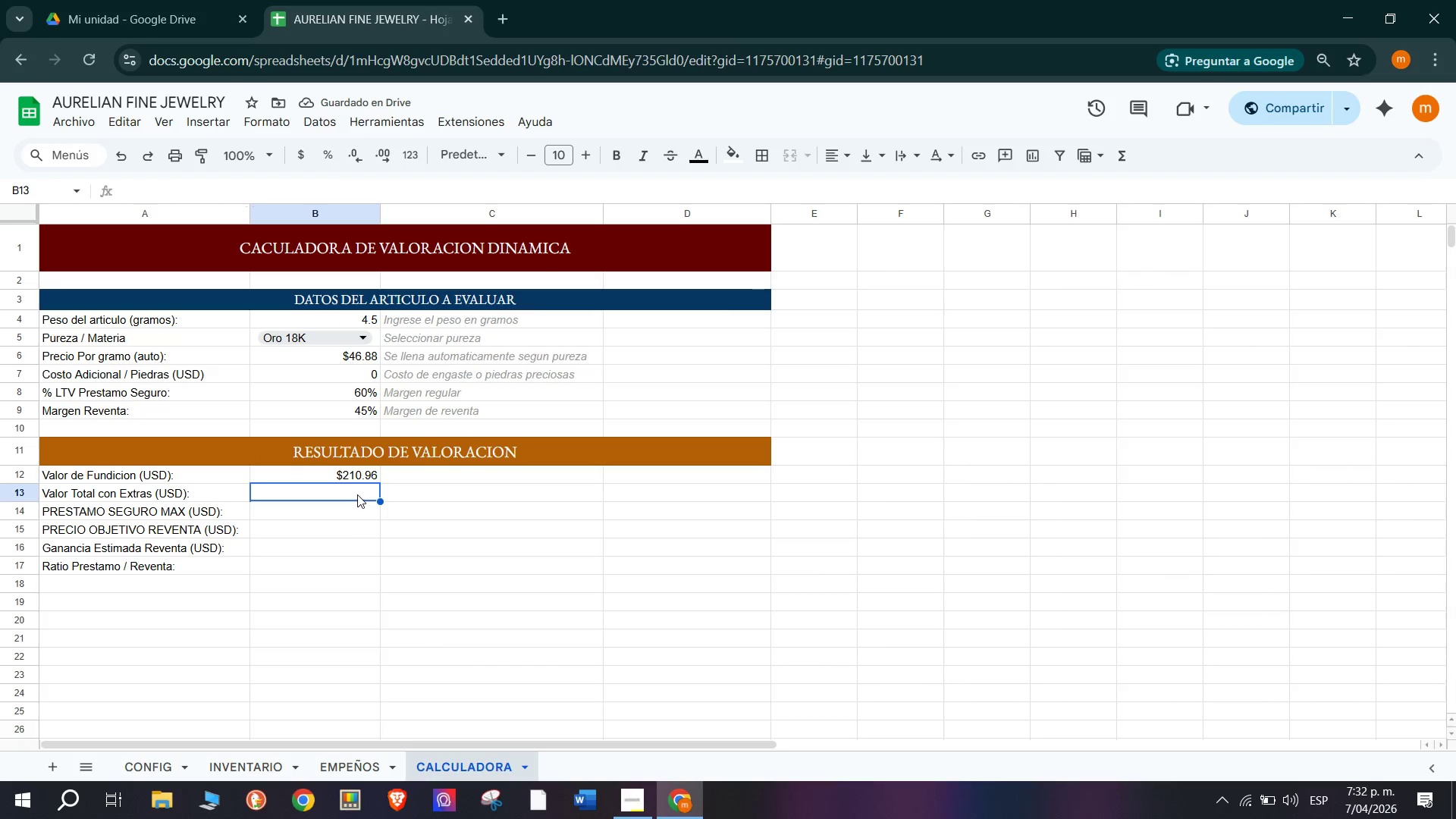 
double_click([357, 494])
 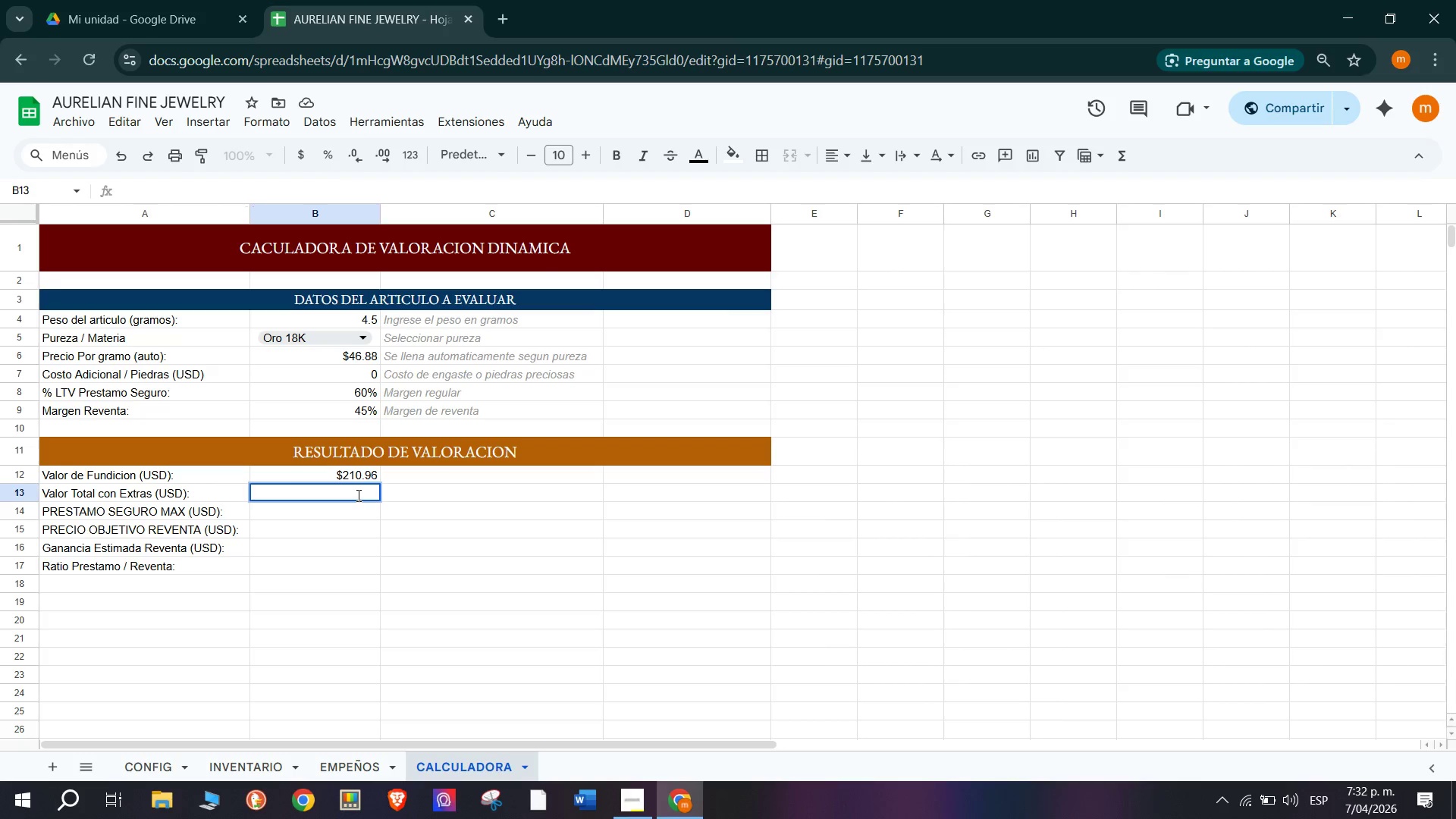 
wait(23.74)
 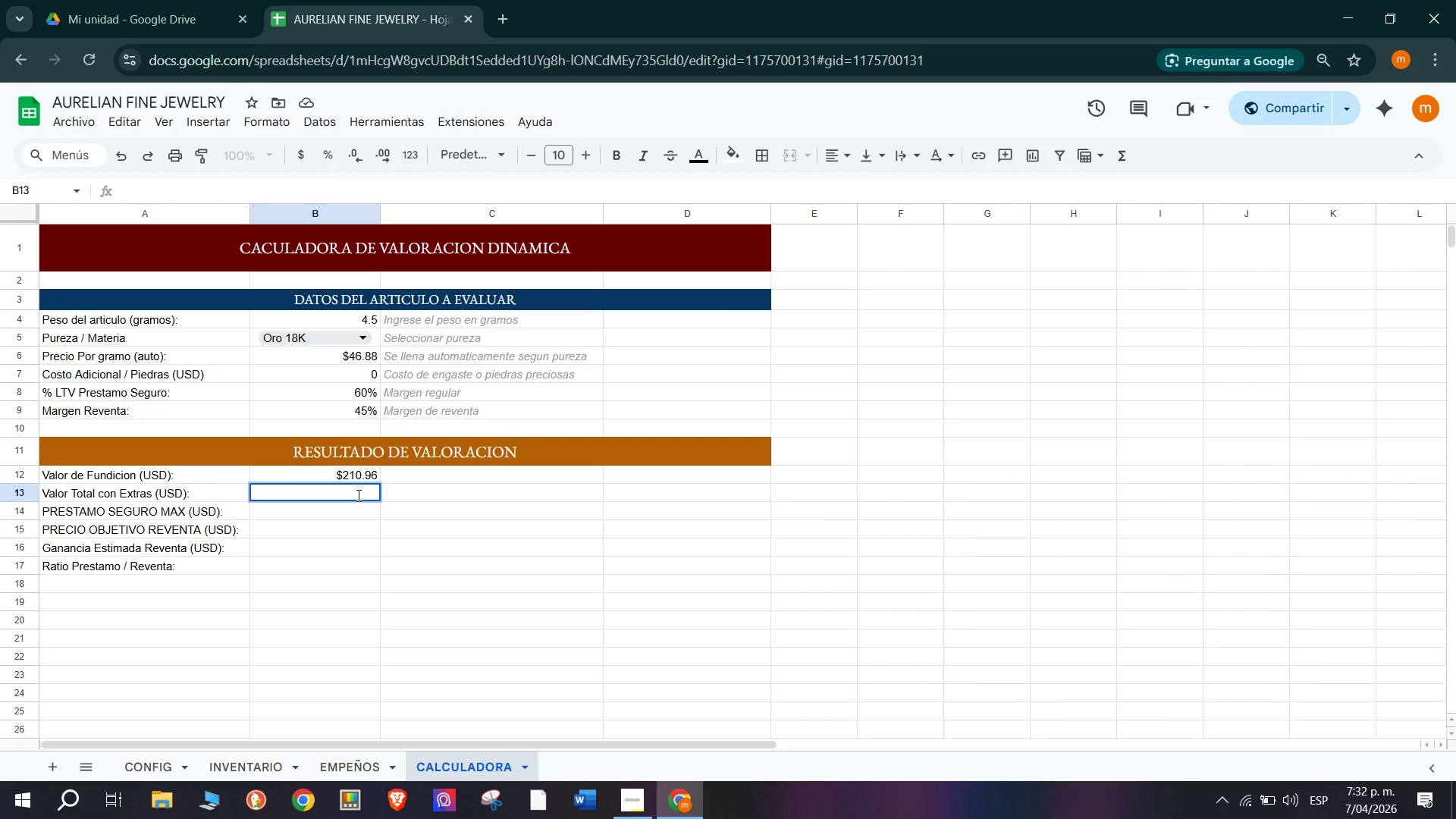 
type(b12)
 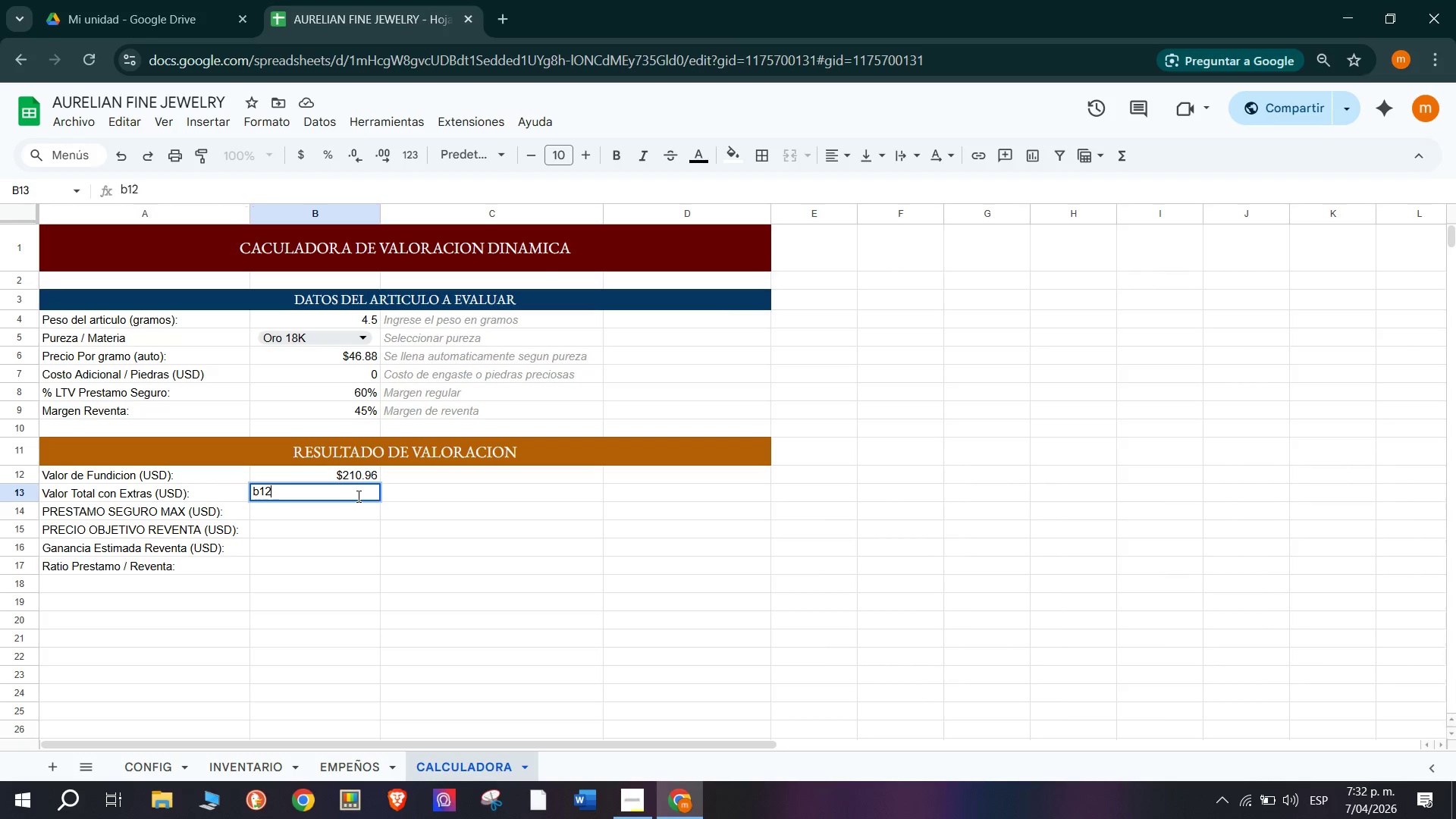 
hold_key(key=ShiftRight, duration=1.5)
 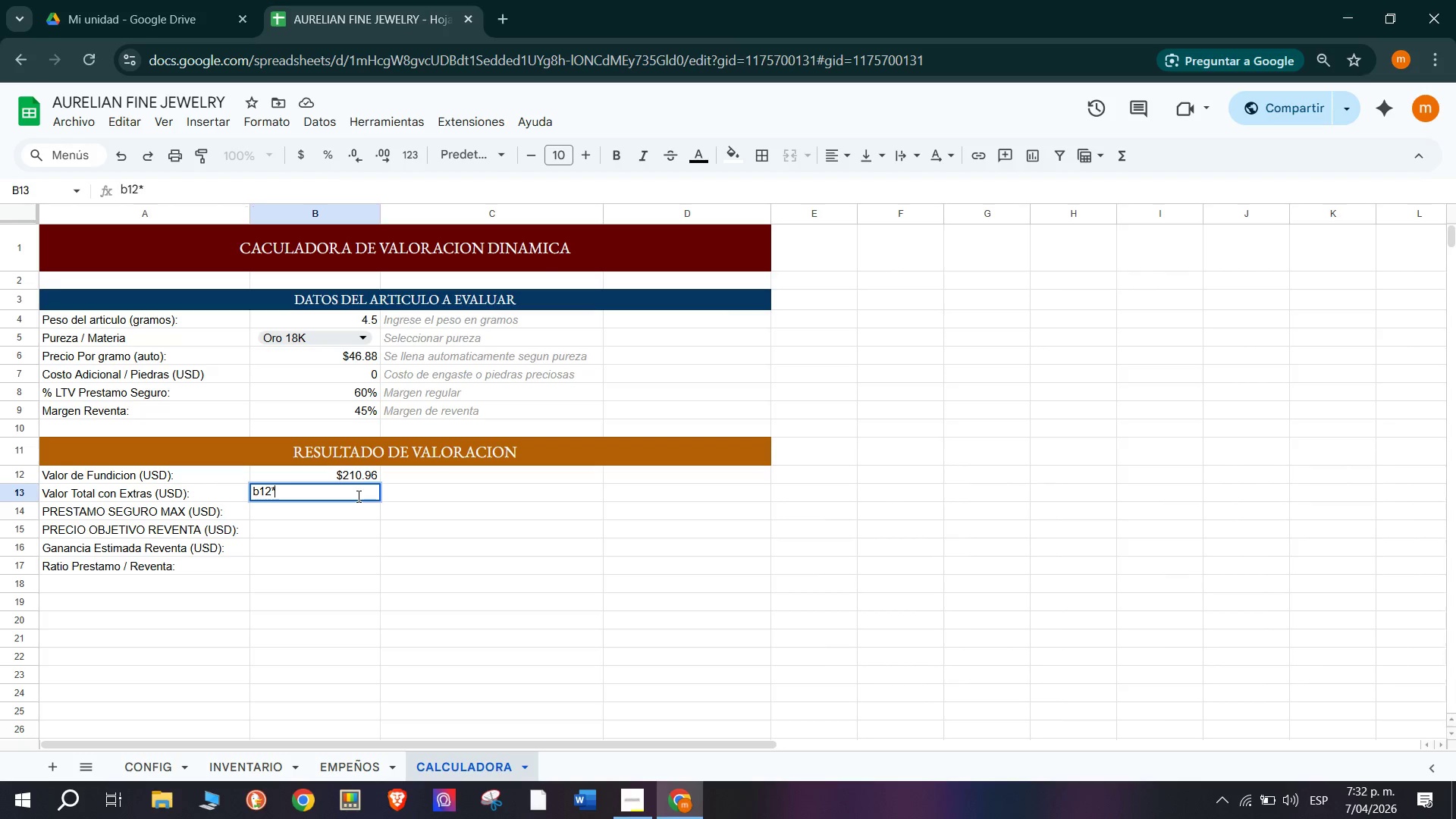 
type(+)
key(Backspace)
key(Backspace)
key(Backspace)
key(Backspace)
type(()
key(Backspace)
type()b12)
 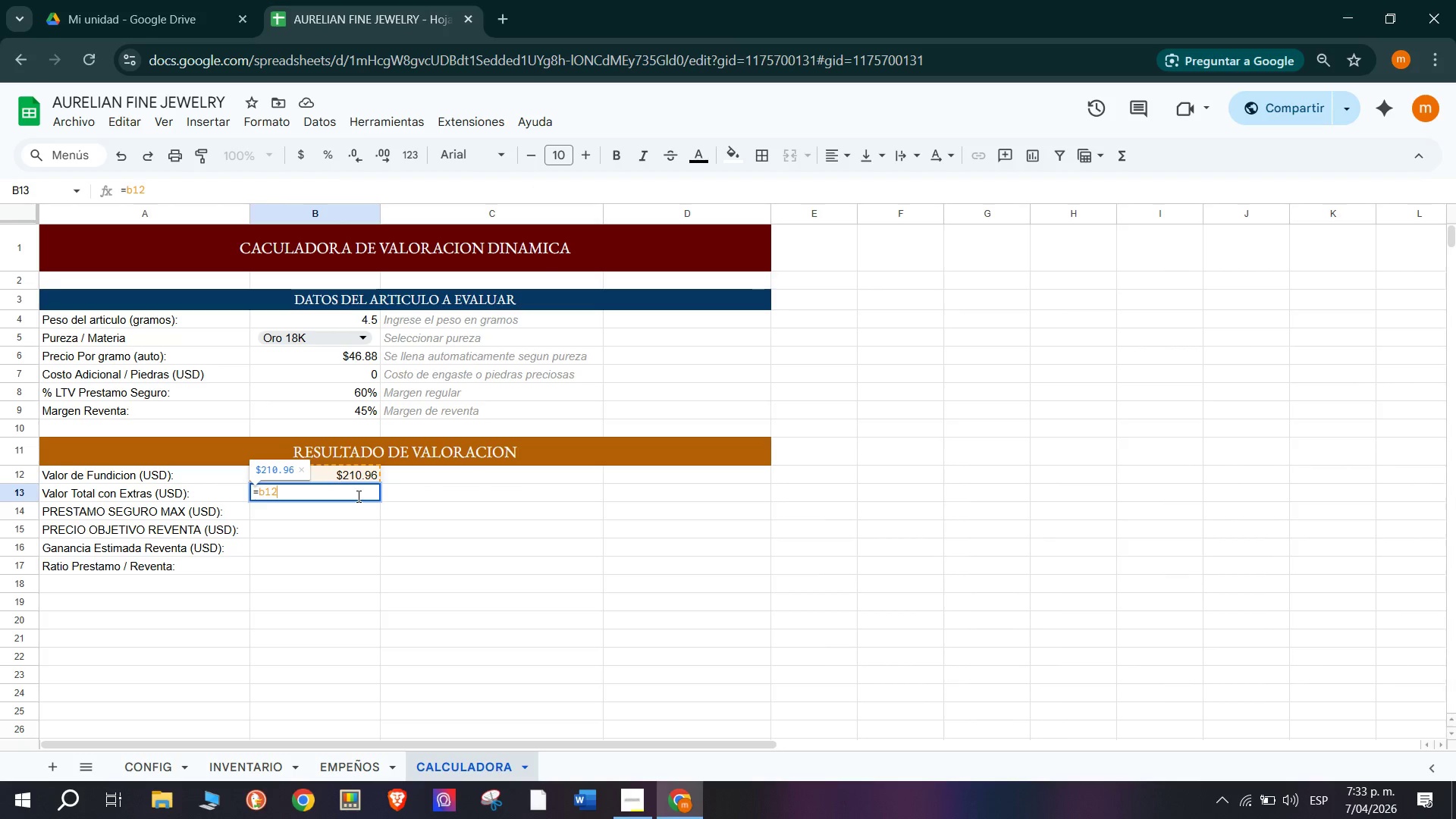 
key(Equal)
 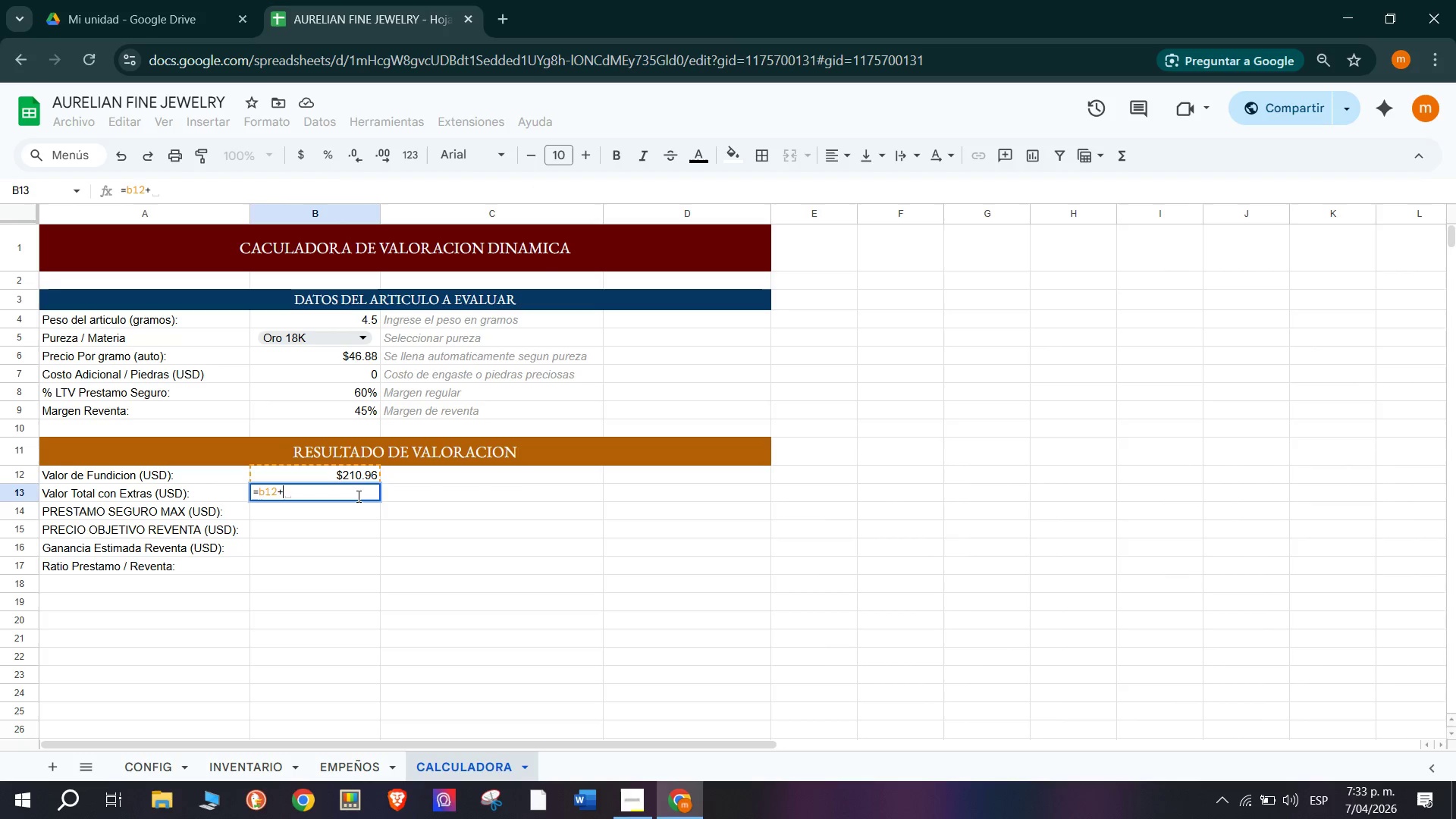 
type(b7)
 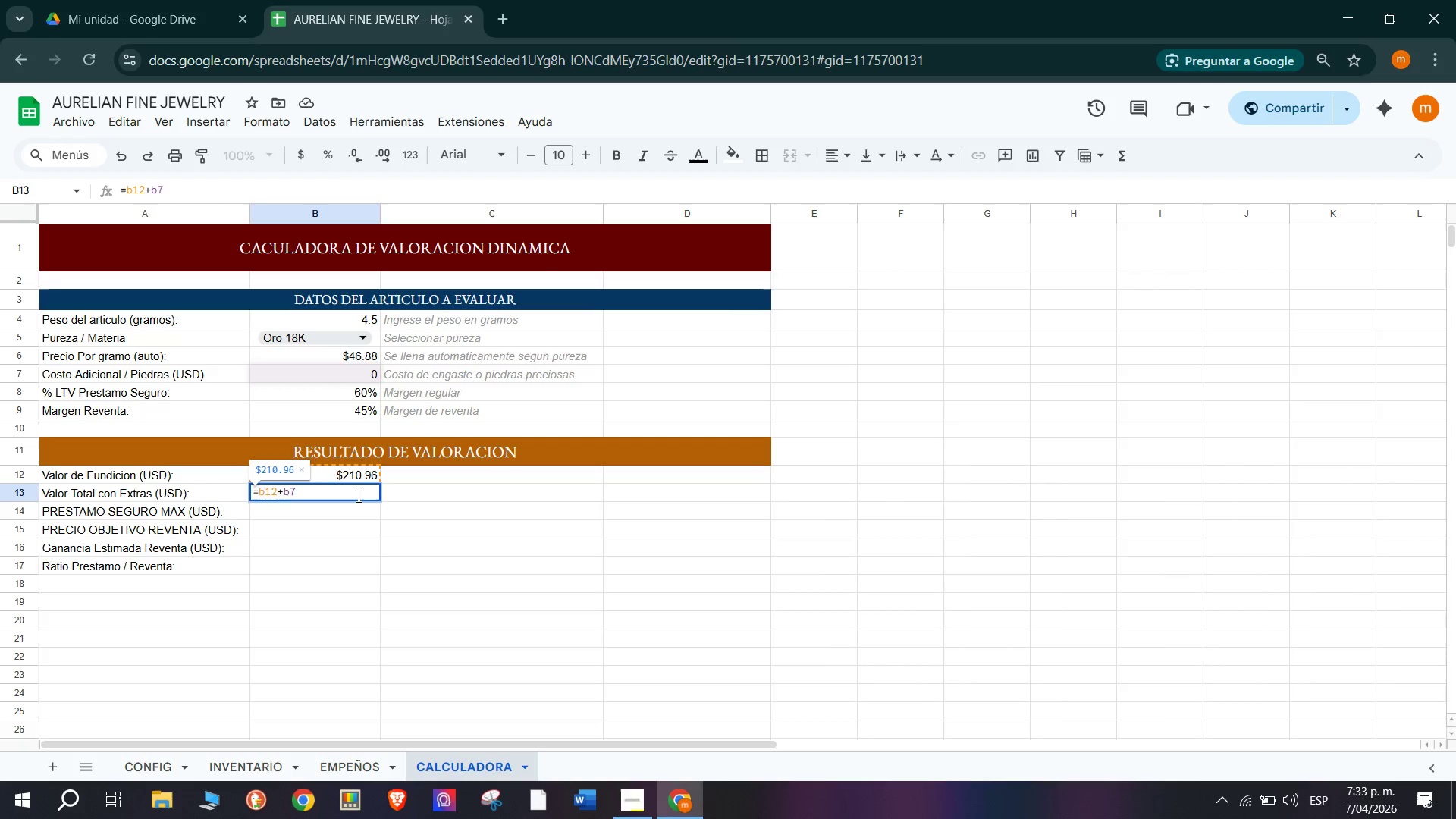 
wait(5.39)
 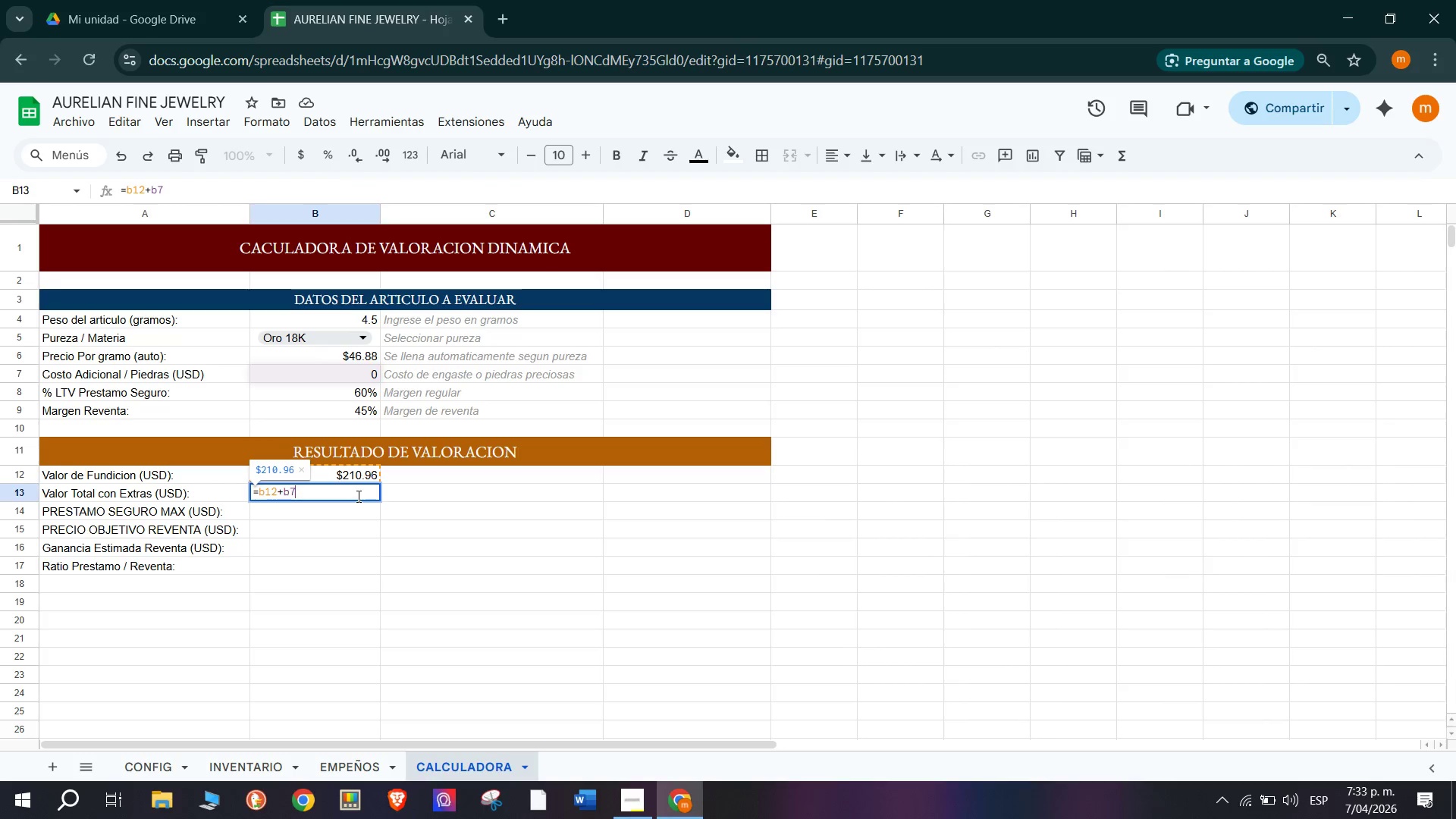 
key(Enter)
 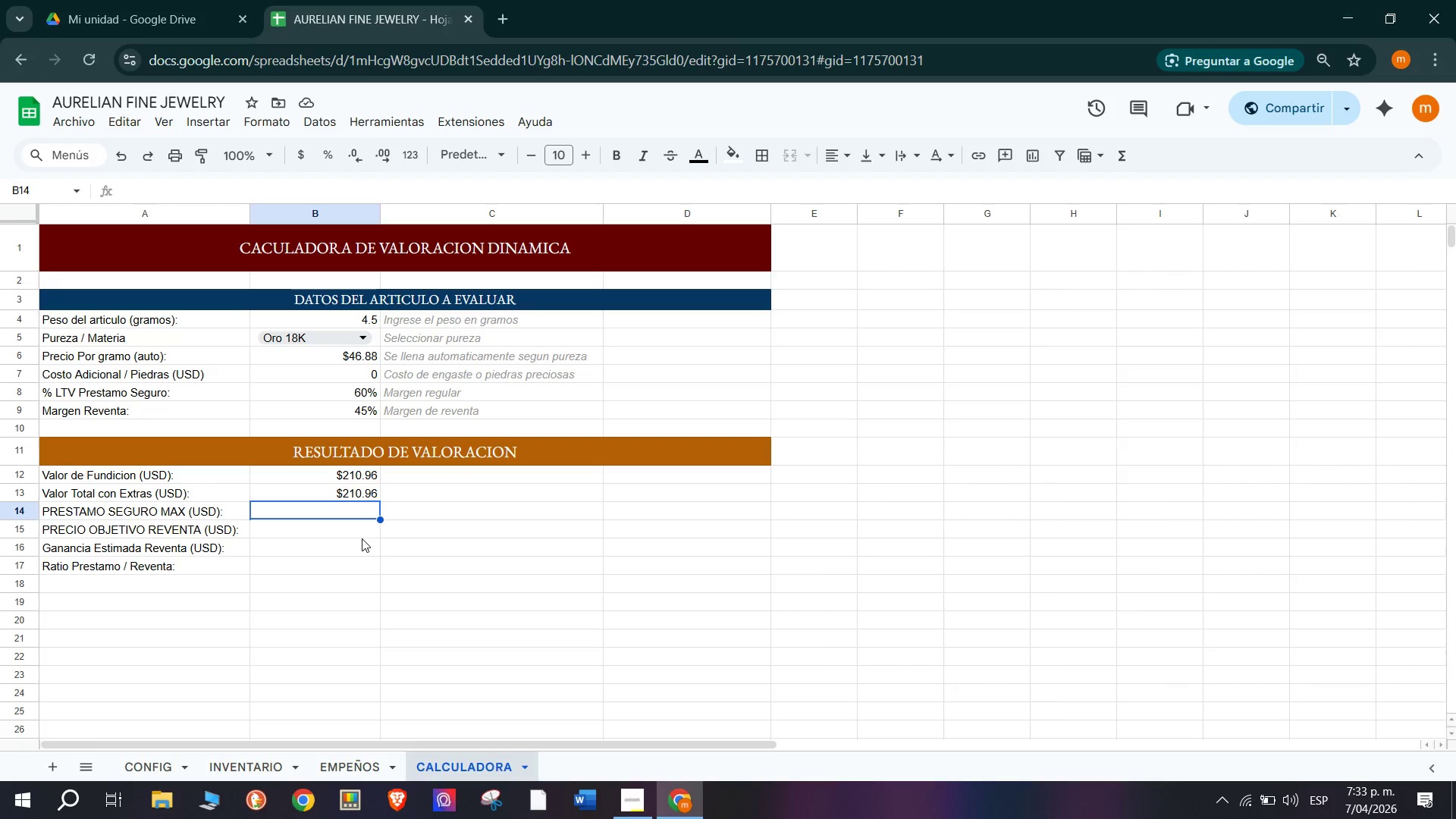 
wait(36.61)
 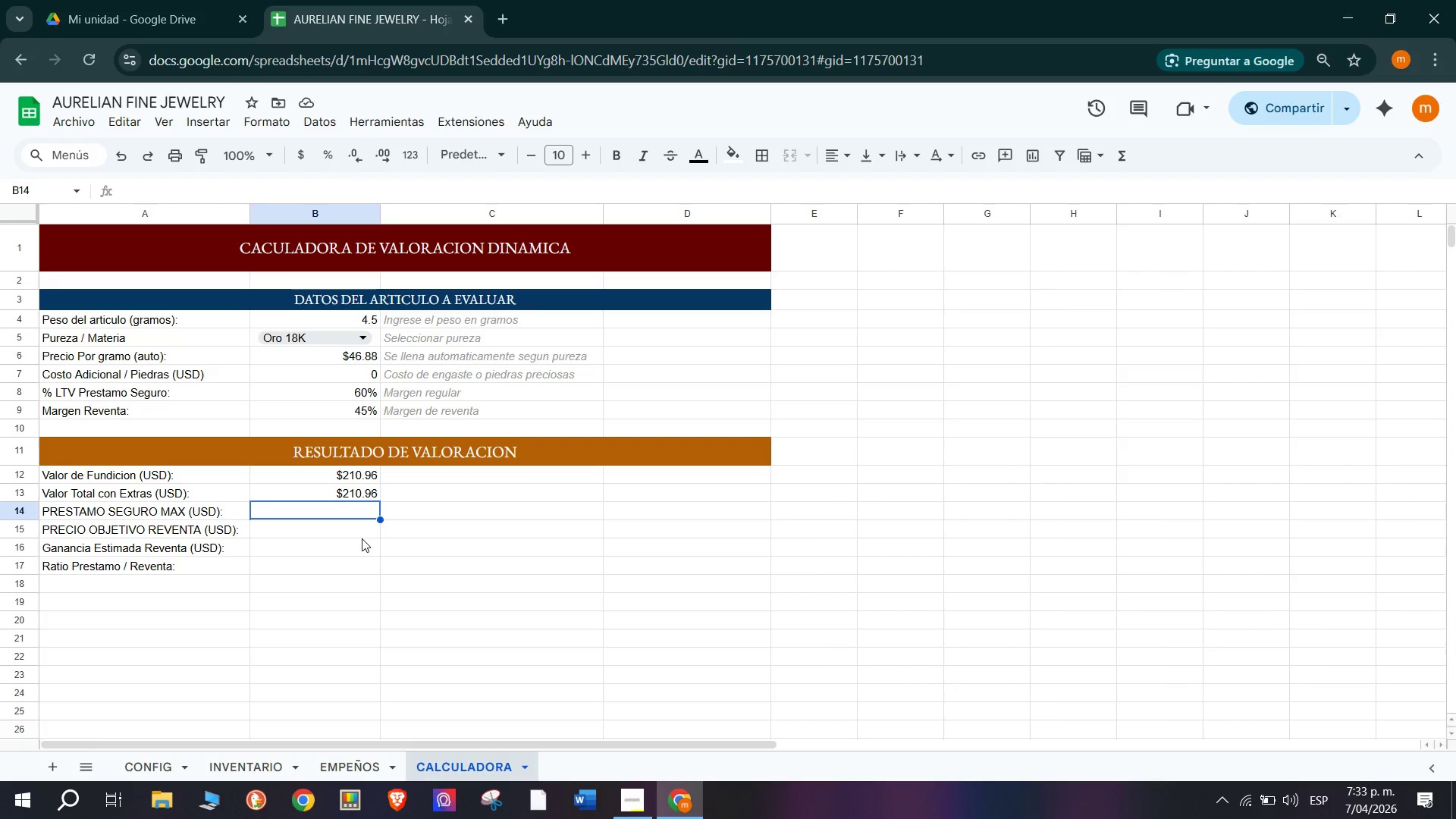 
type(b13)
 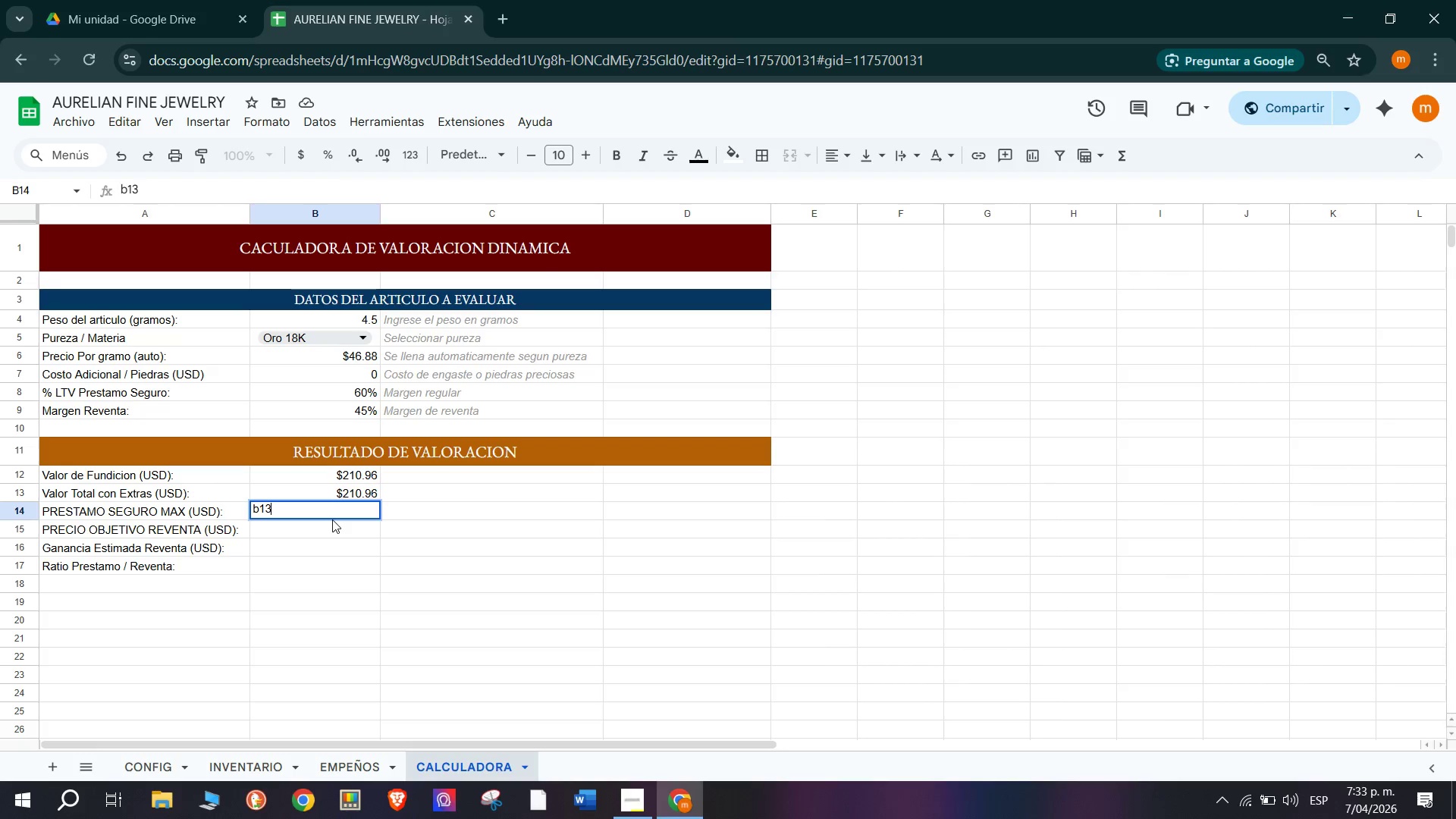 
hold_key(key=ShiftRight, duration=1.5)
 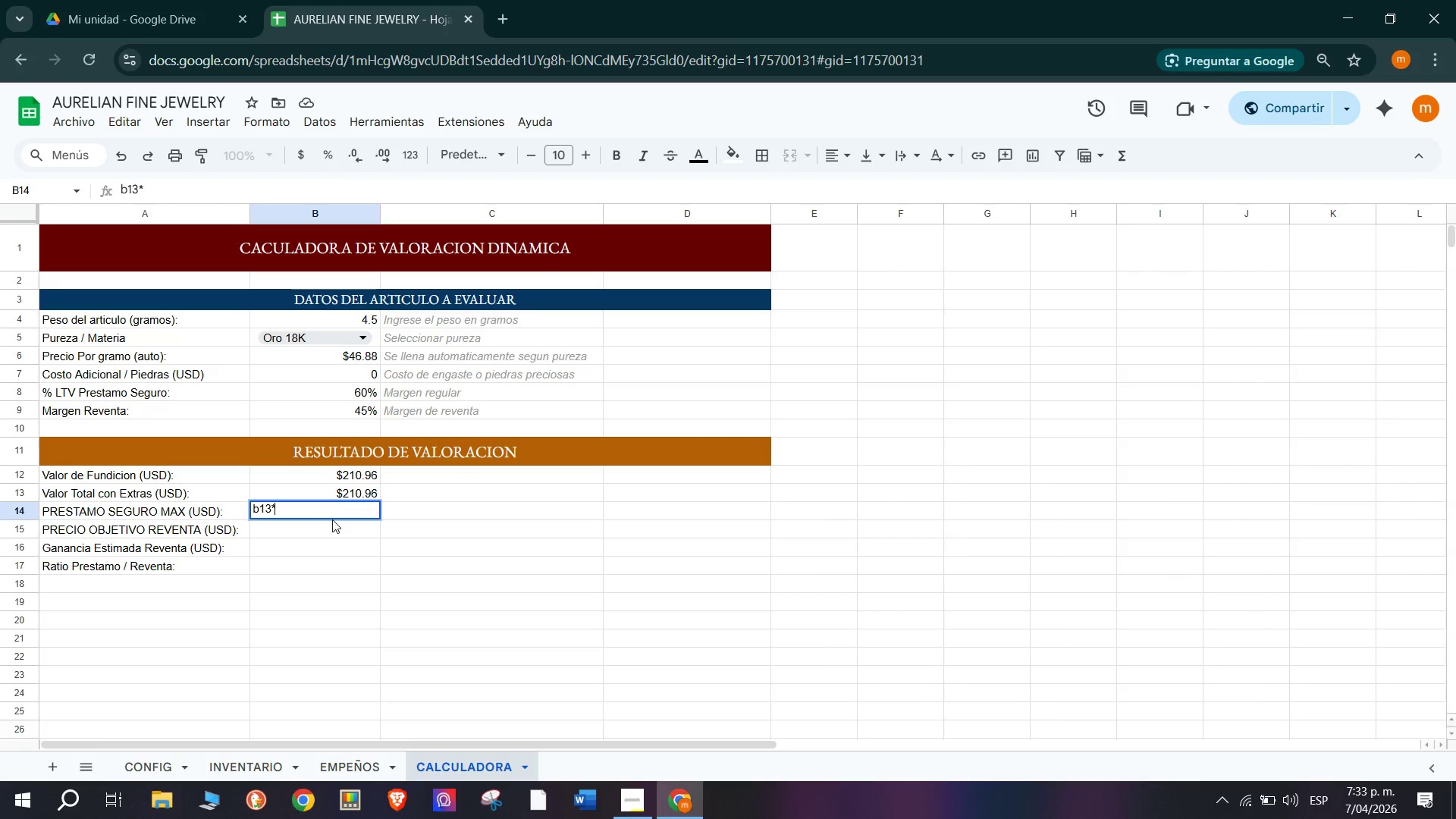 
type(+)
key(Backspace)
key(Backspace)
key(Backspace)
key(Backspace)
type()b13+b8)
 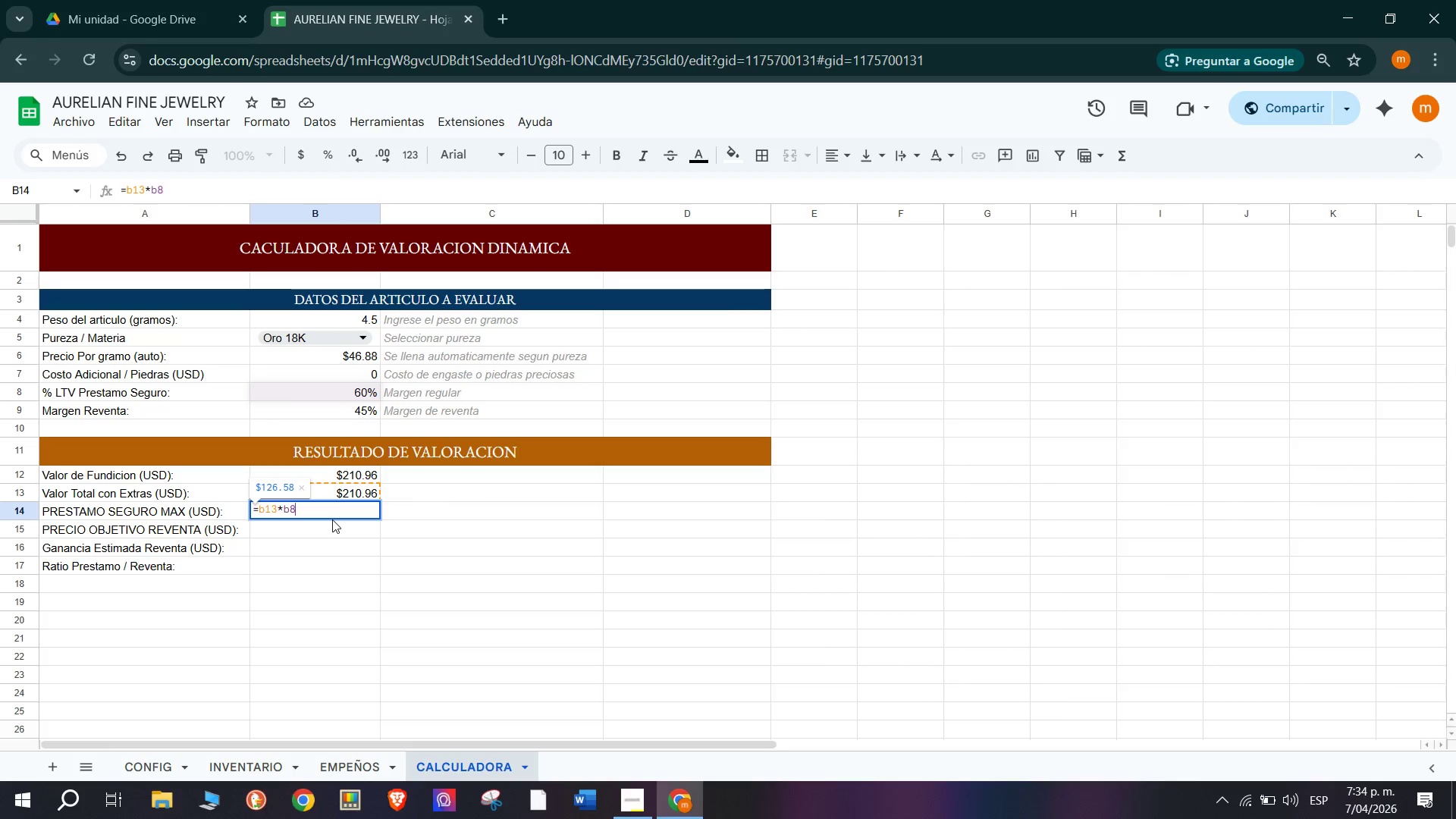 
key(Enter)
 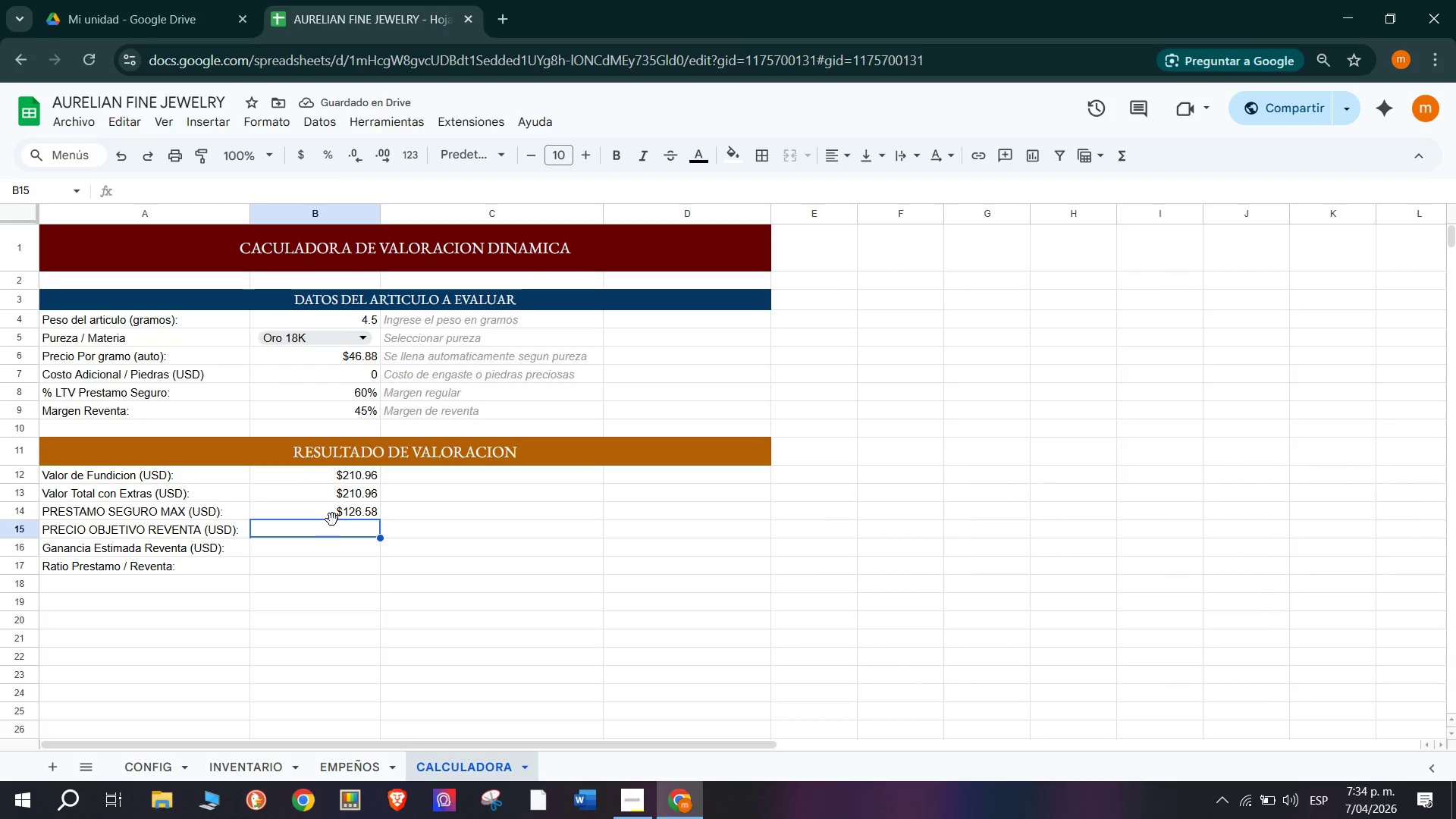 
wait(5.33)
 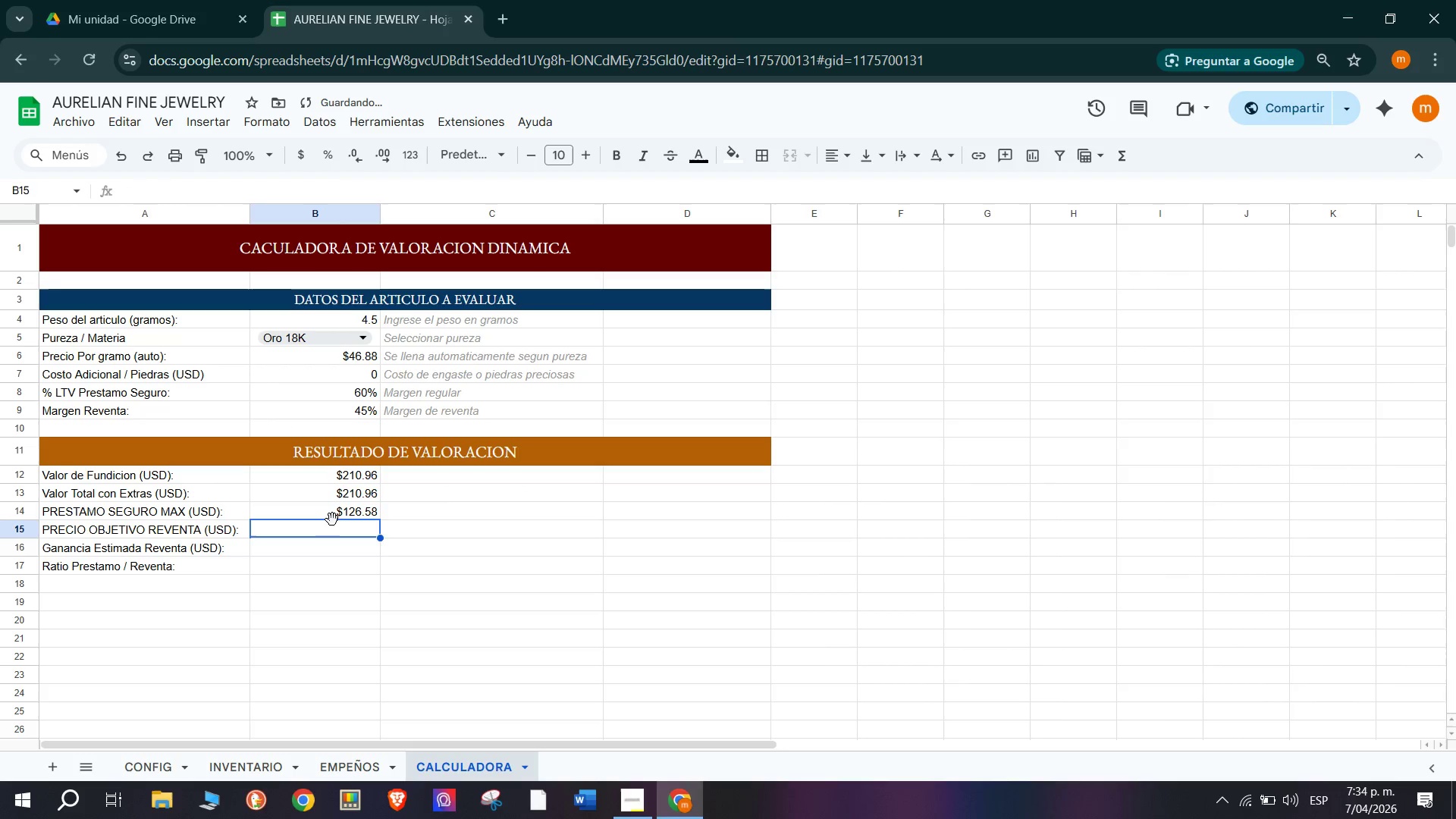 
type()b13)
 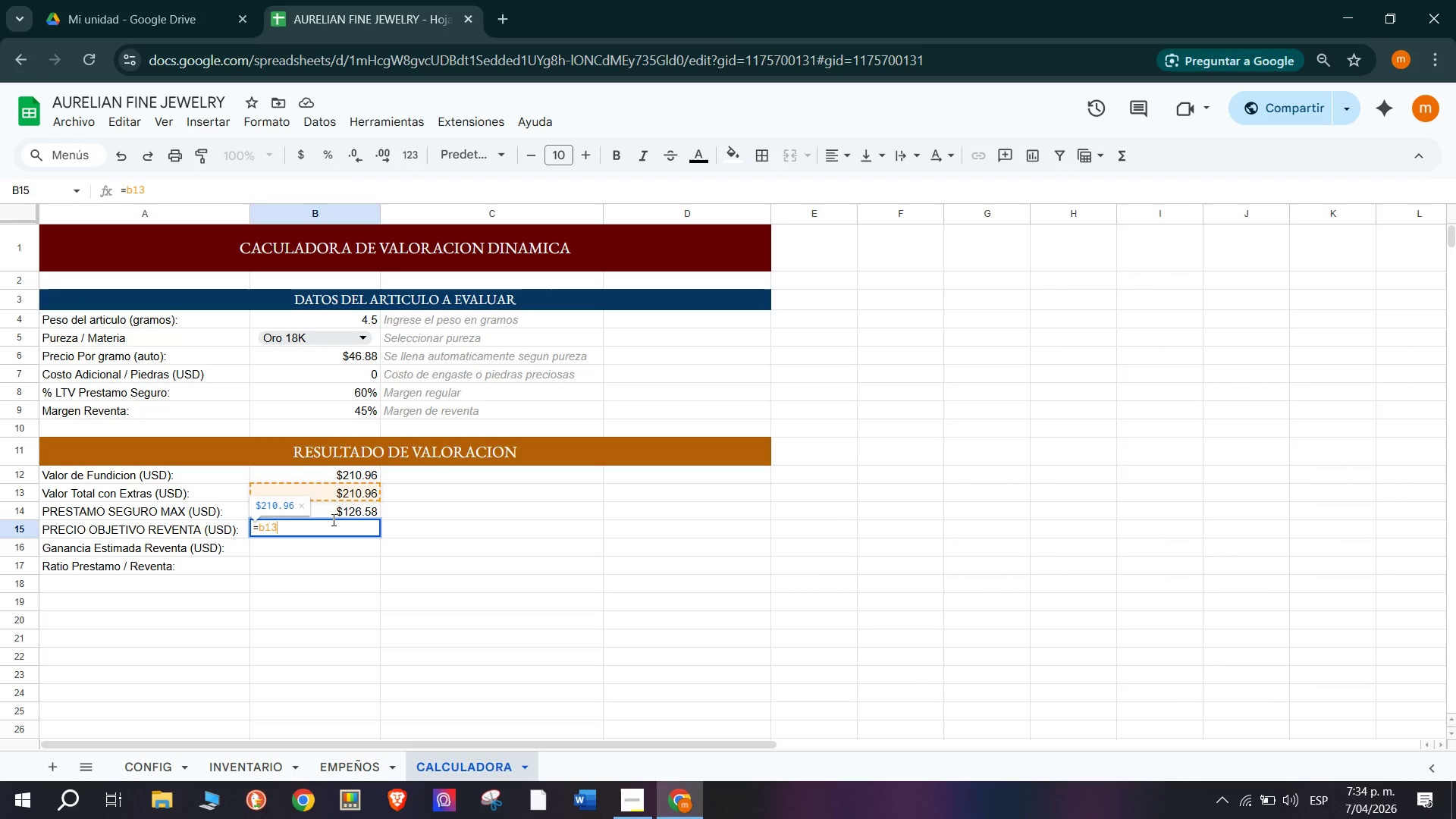 
key(Shift+BracketRight)
 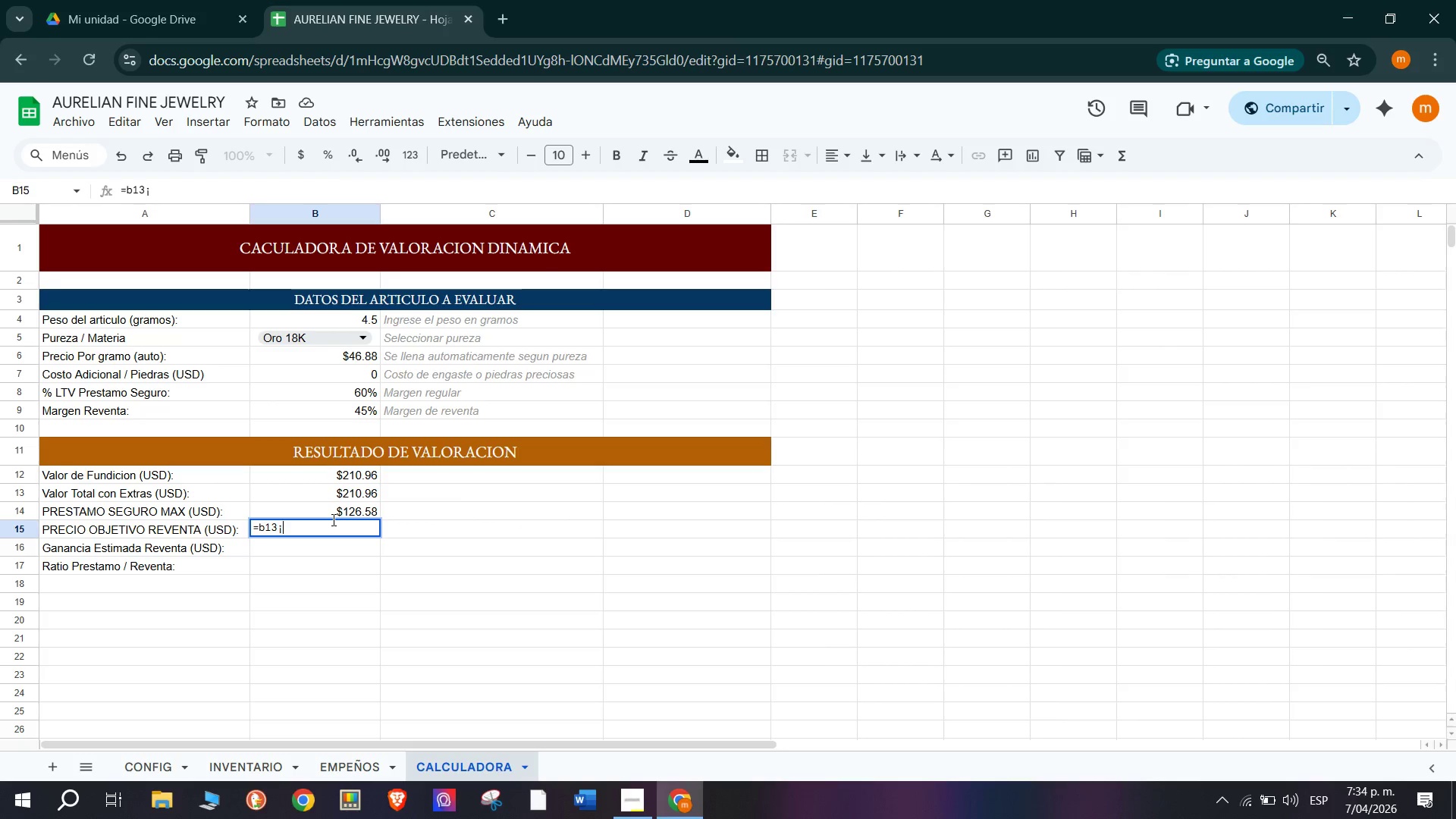 
key(Backspace)
 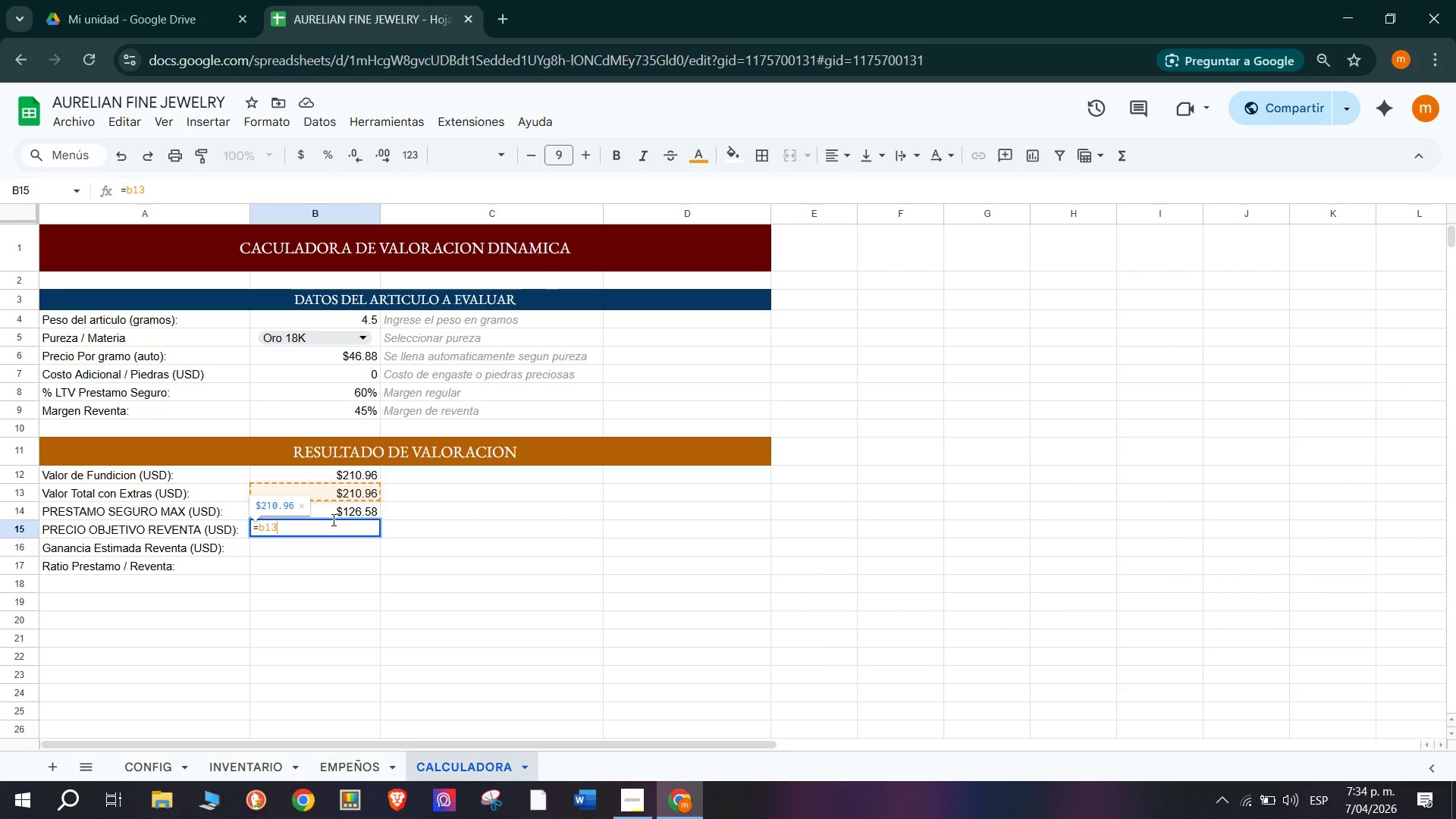 
key(Shift+Semicolon)
 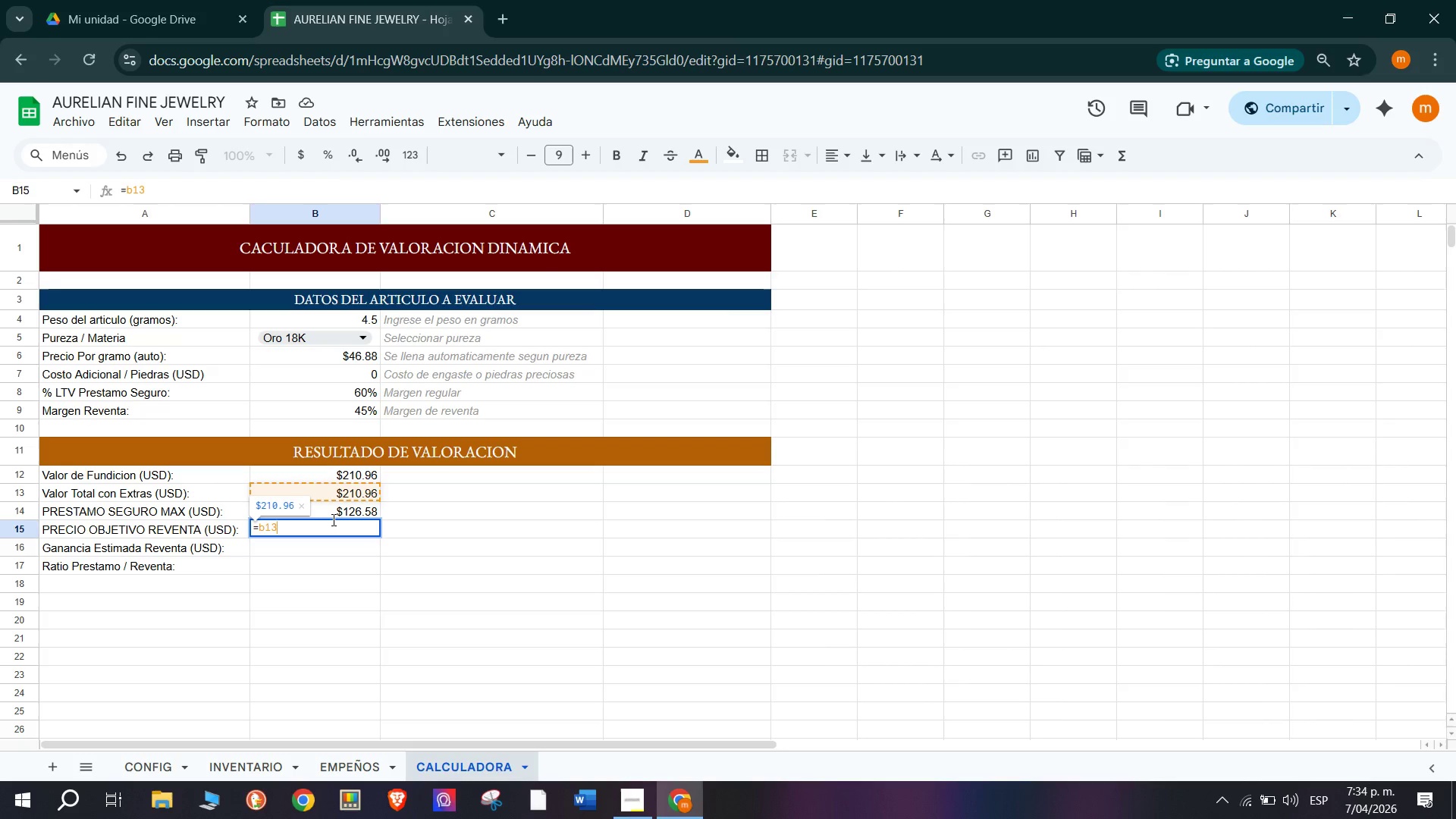 
key(Shift+Equal)
 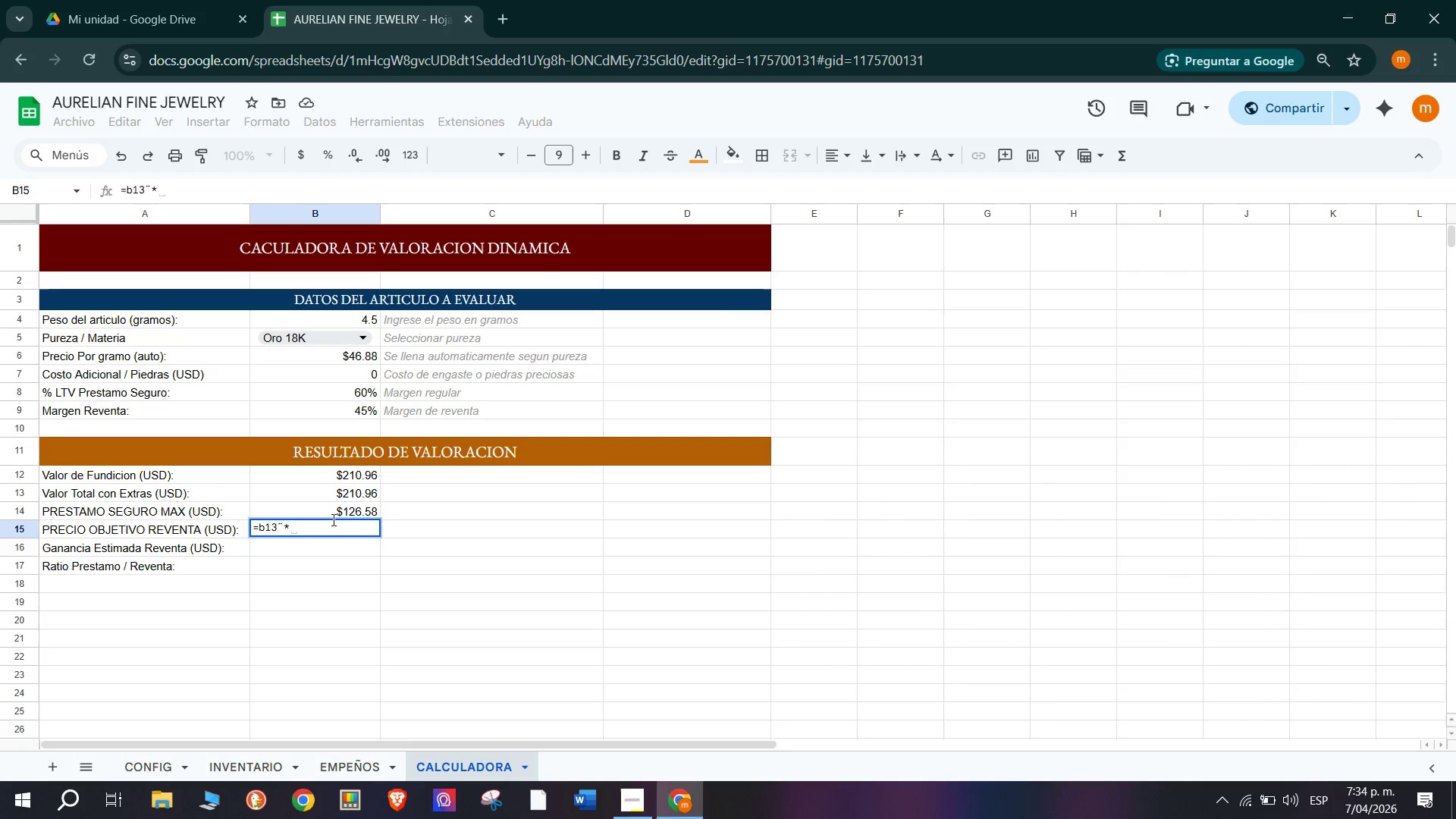 
key(Backspace)
 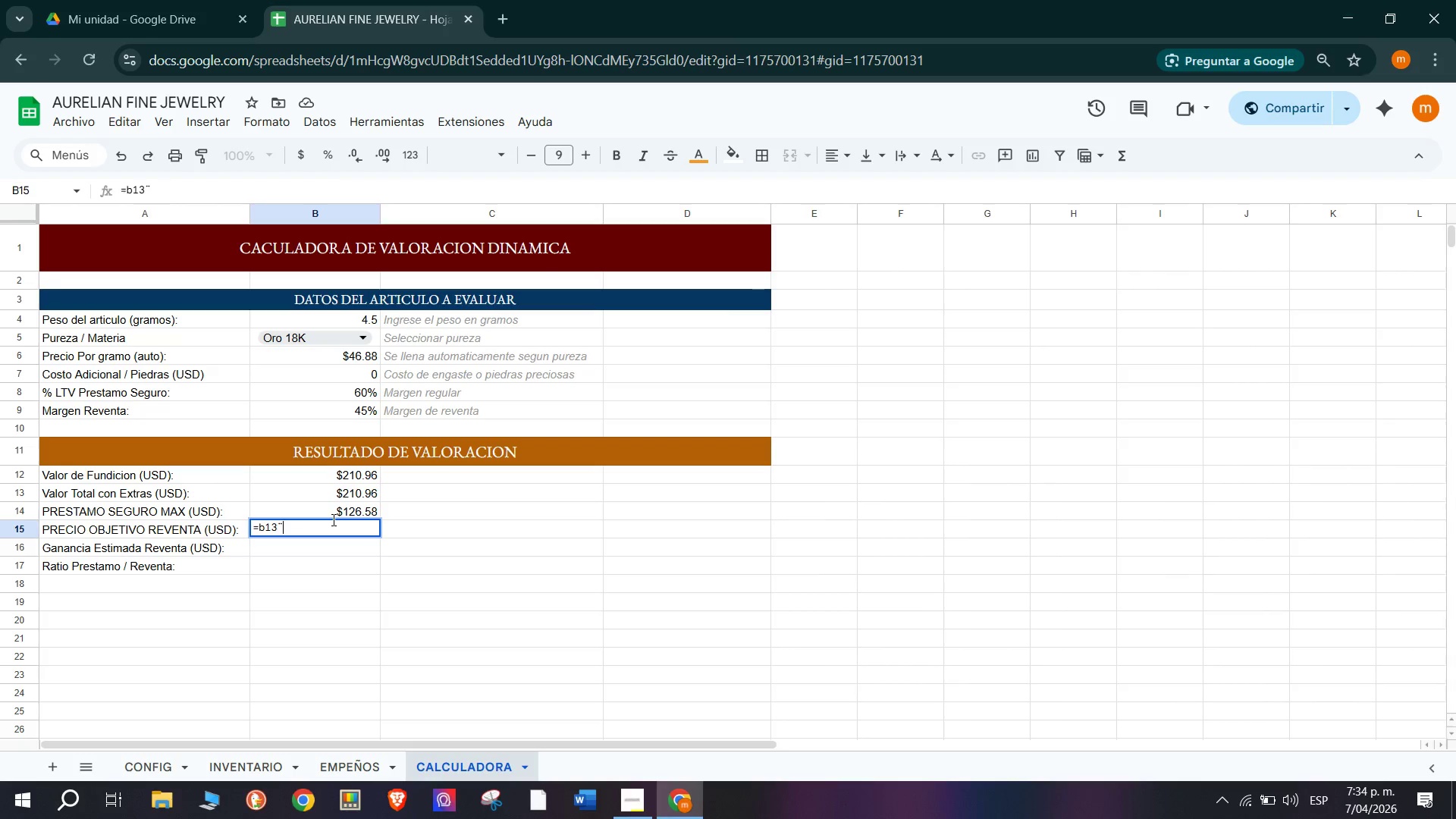 
key(Backspace)
 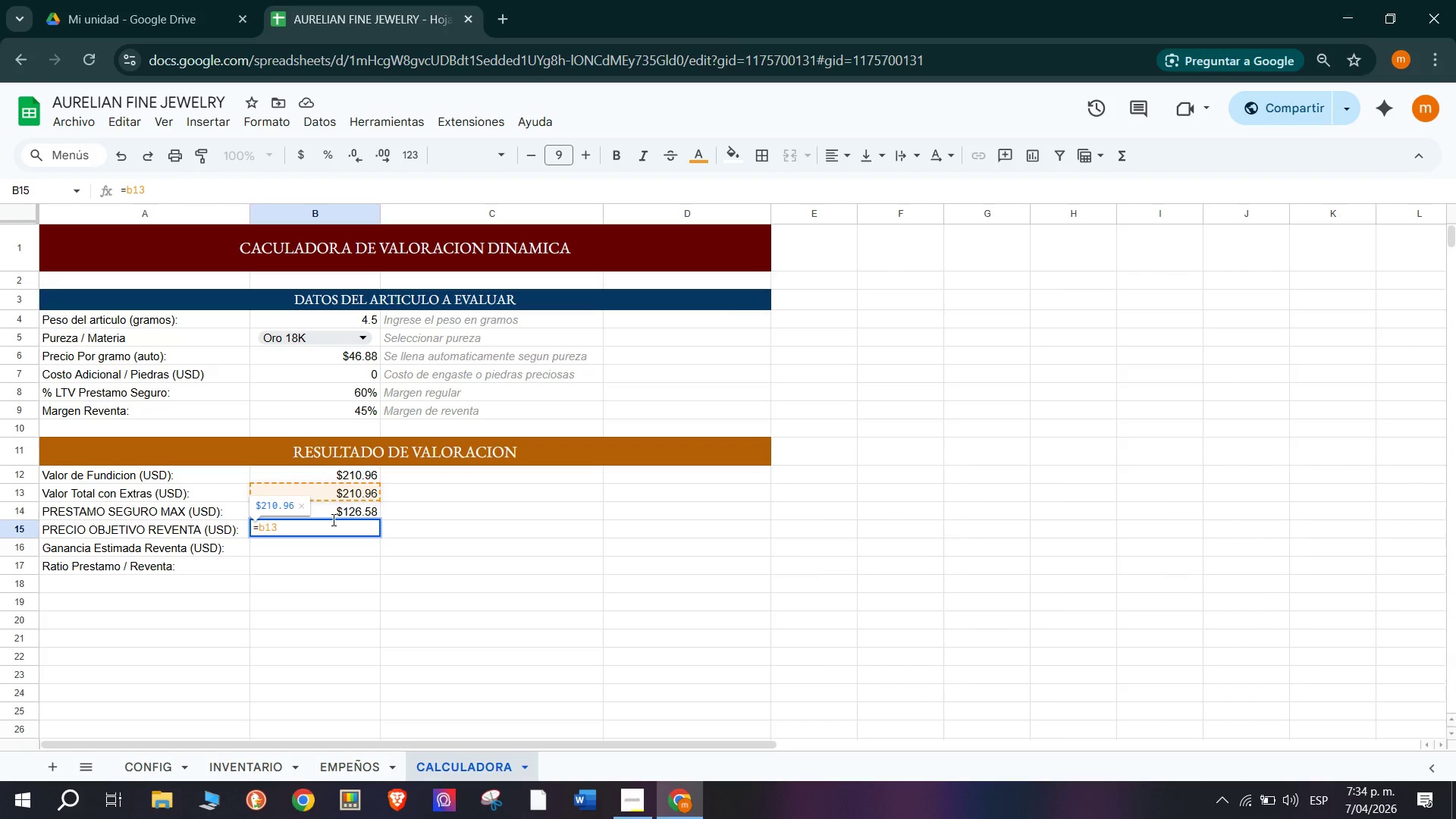 
key(Shift+Equal)
 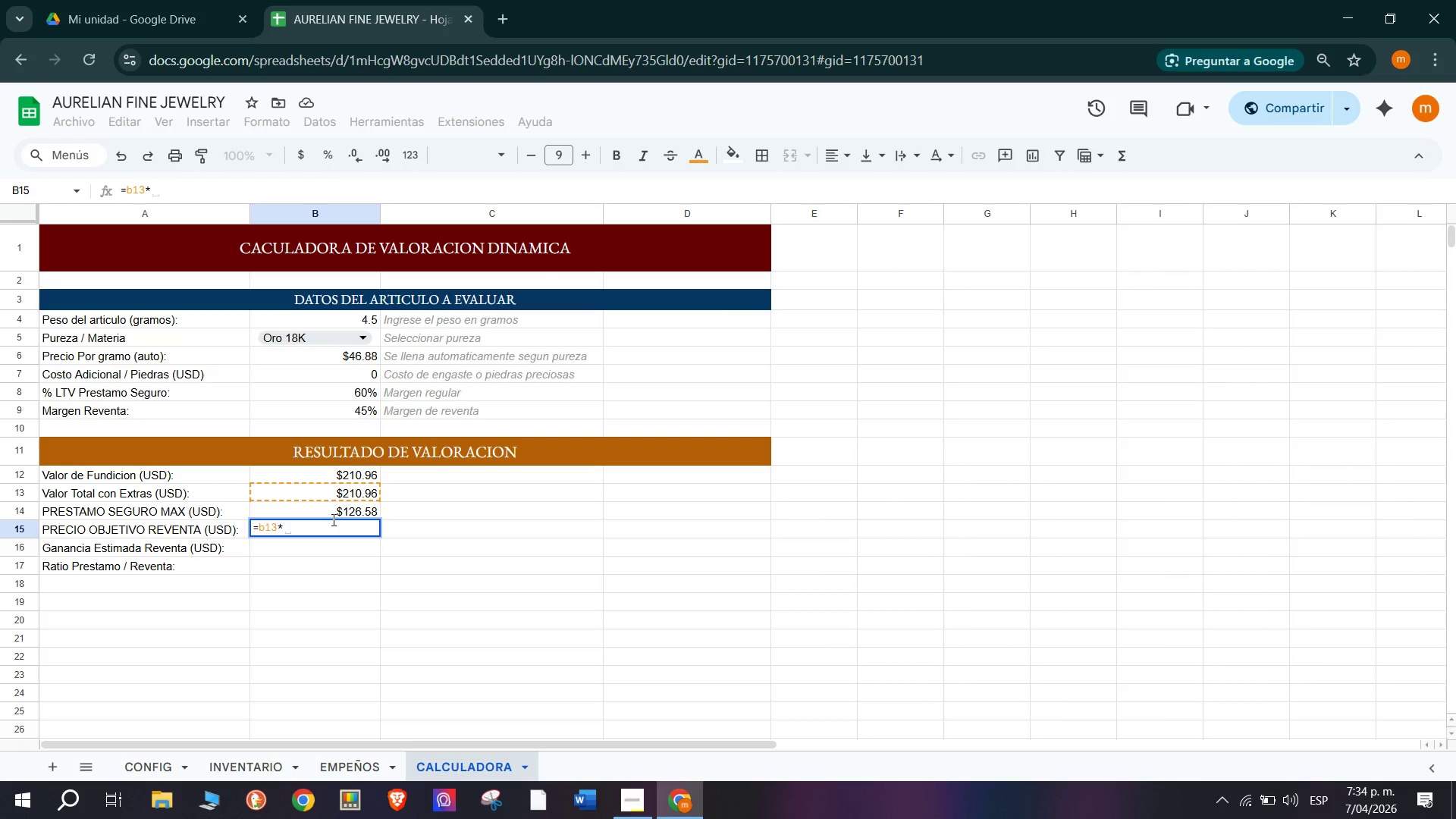 
type(*1=)
 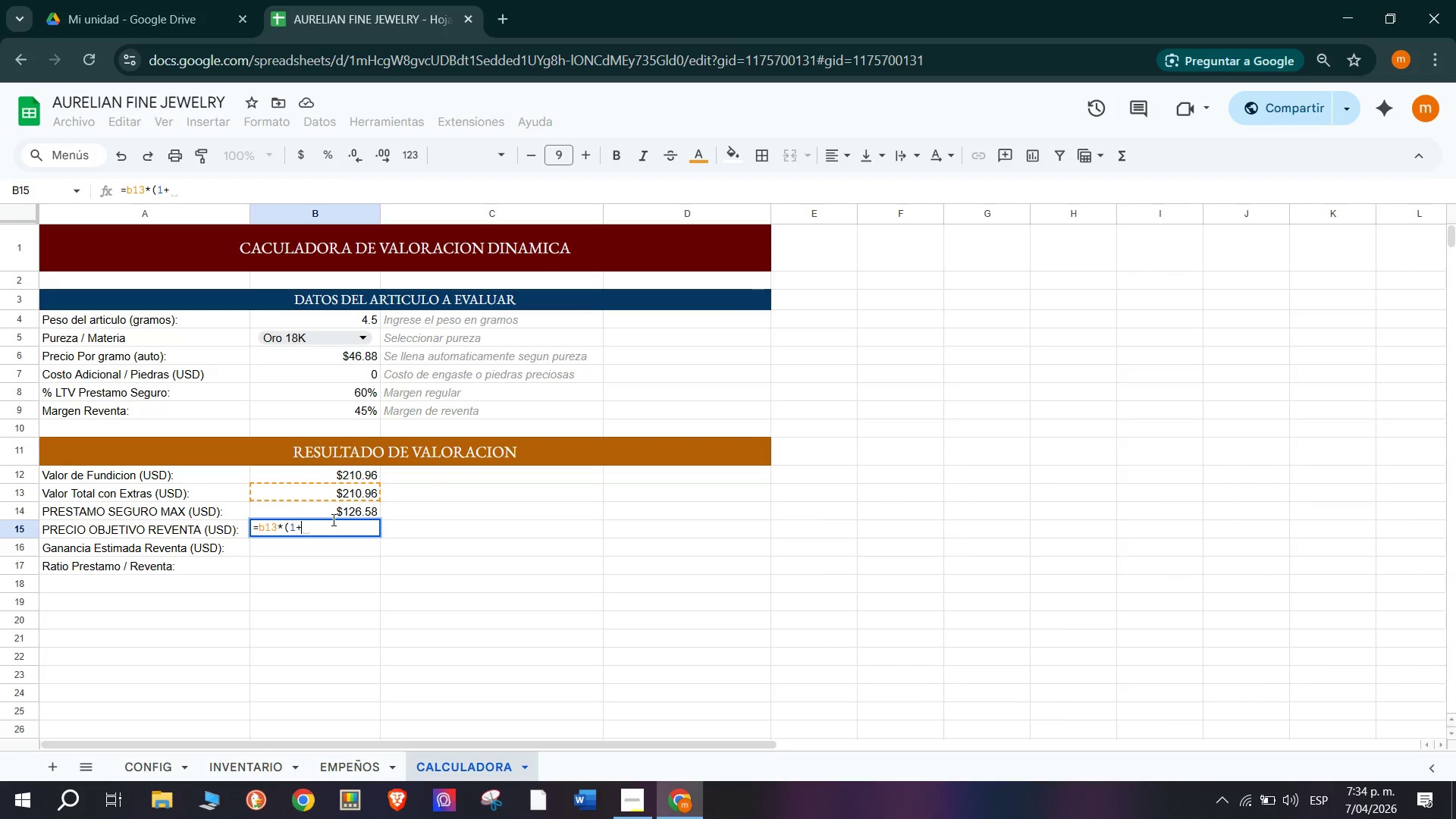 
type(b9()
 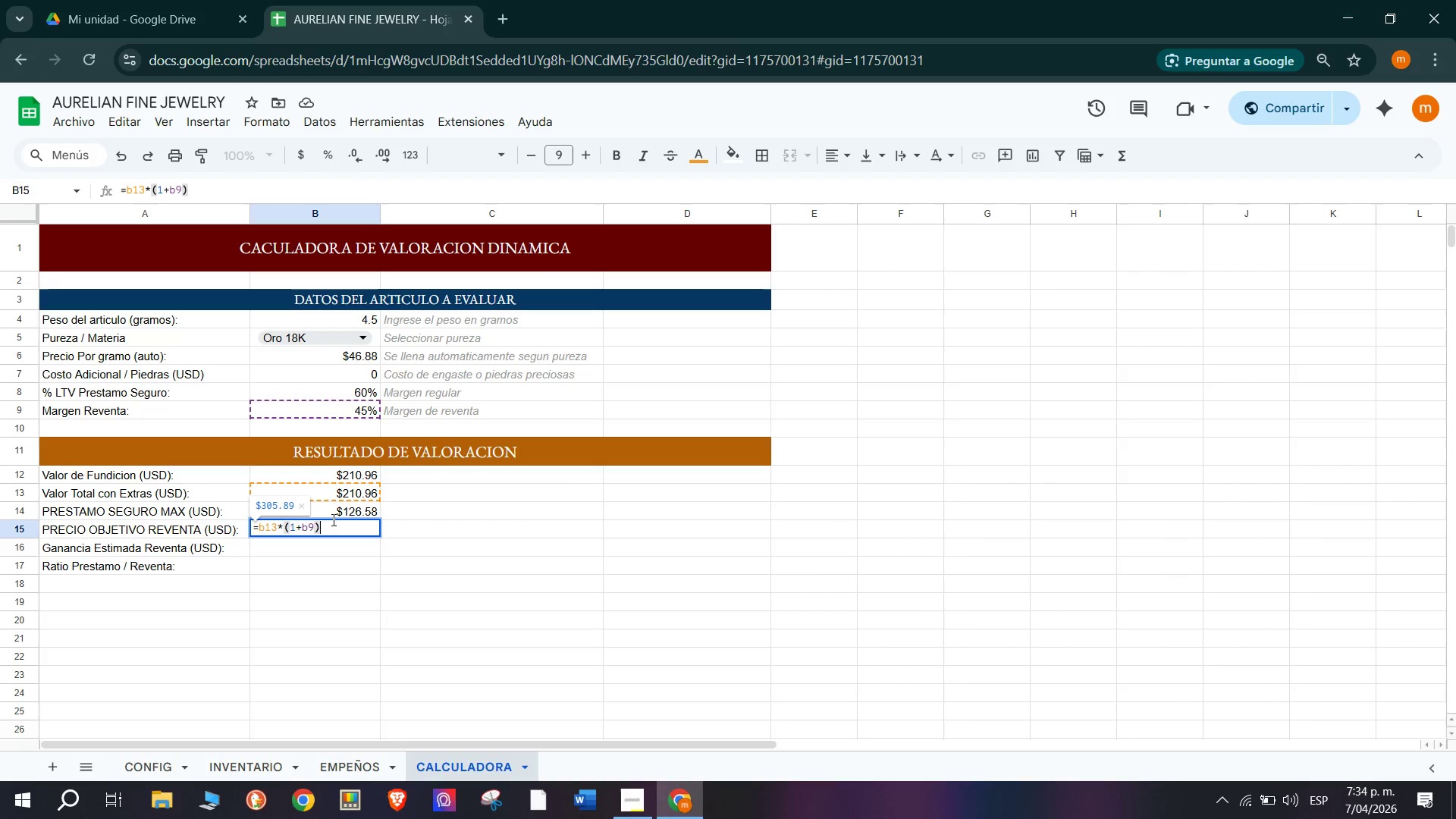 
key(Enter)
 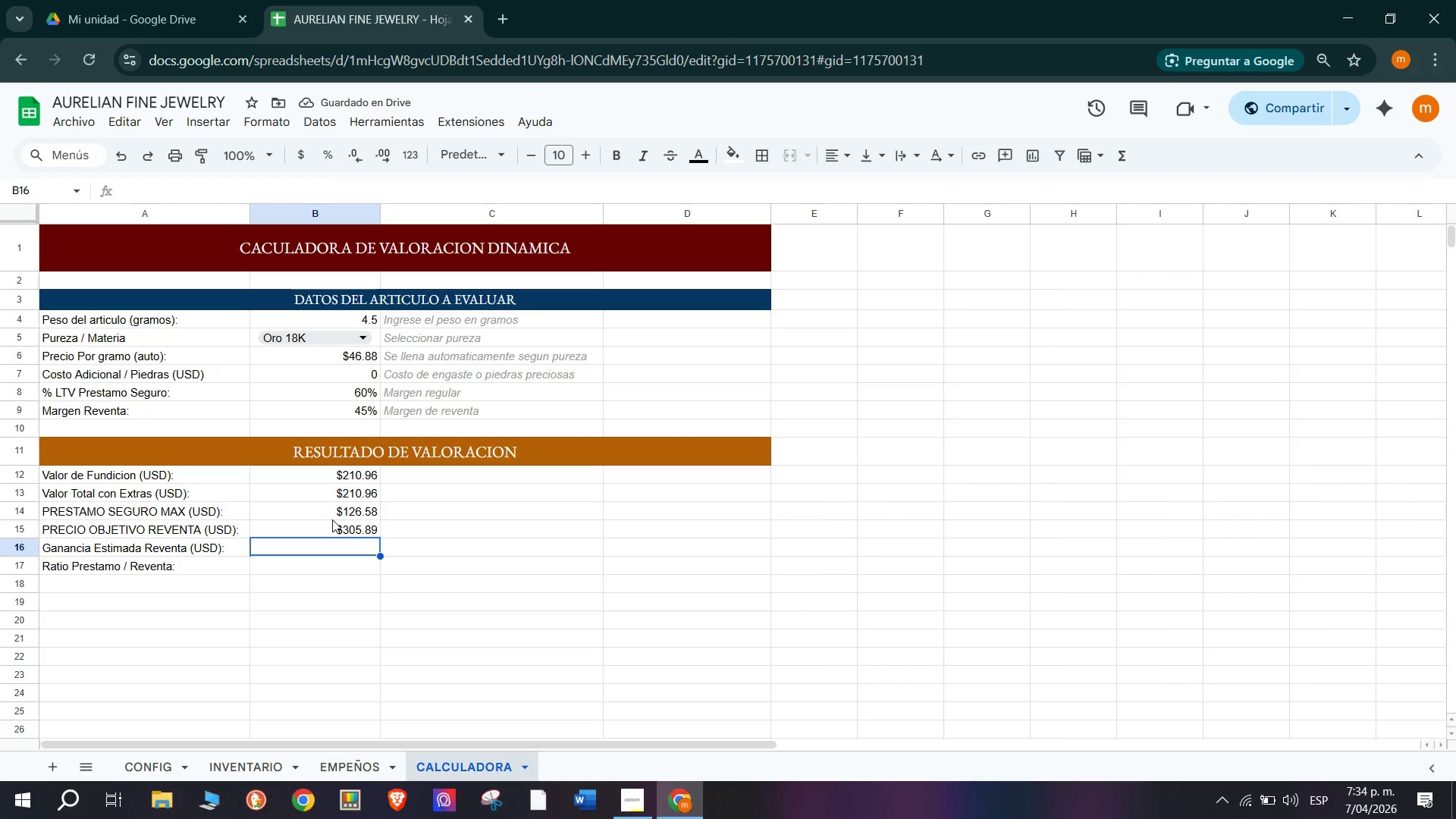 
wait(9.94)
 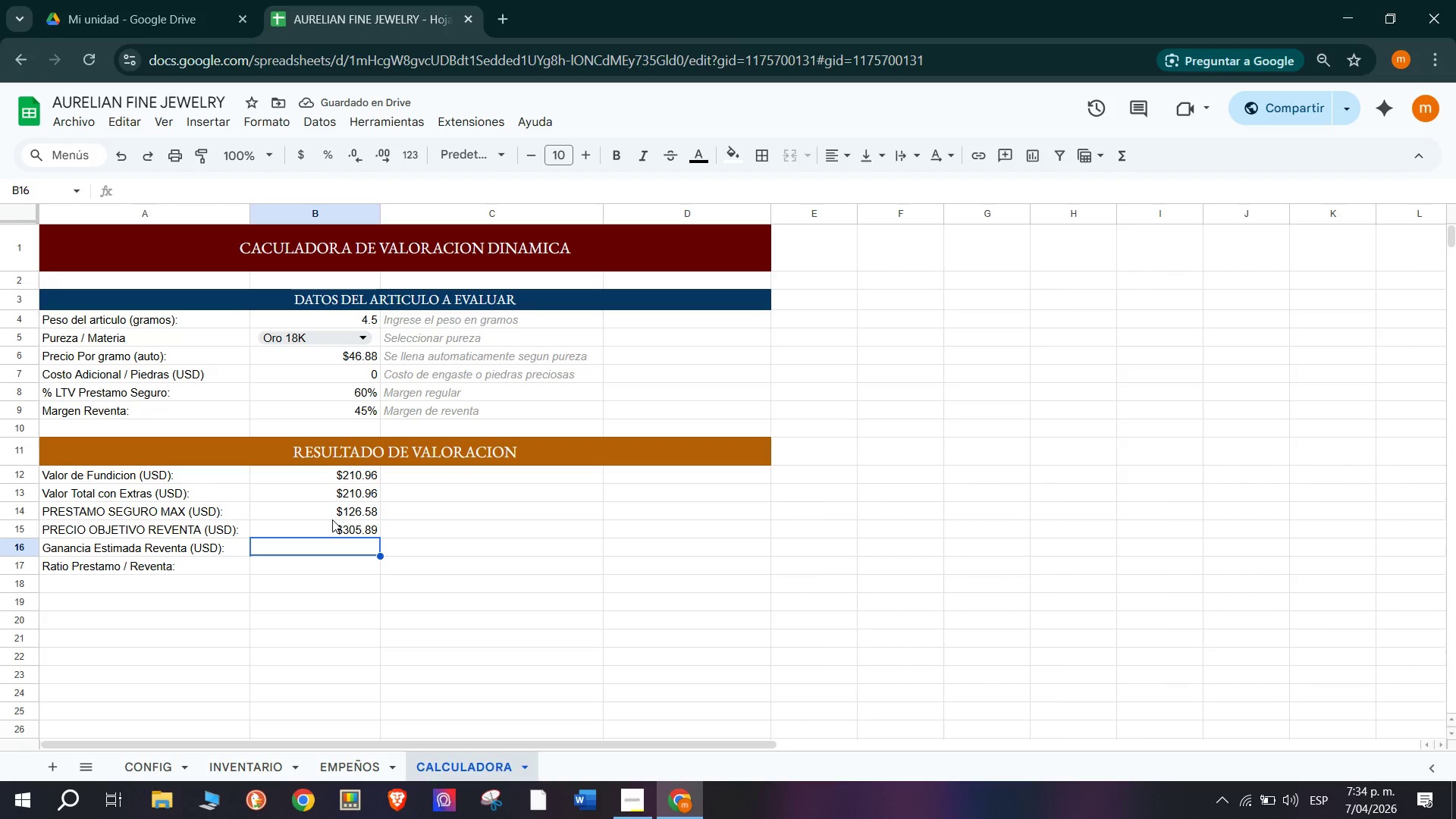 
type({)
key(Backspace)
type()b15-)
 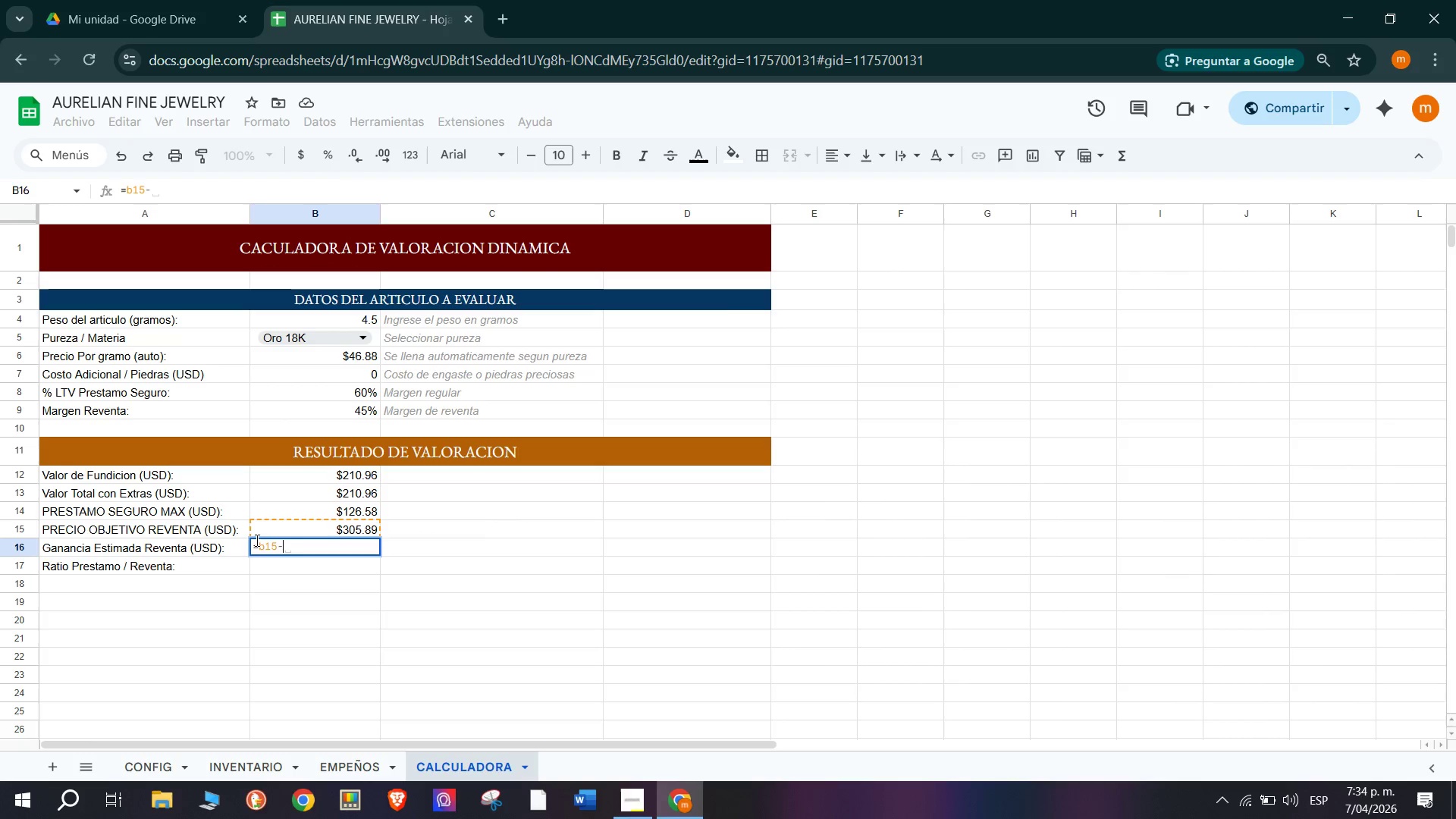 
type(b13)
 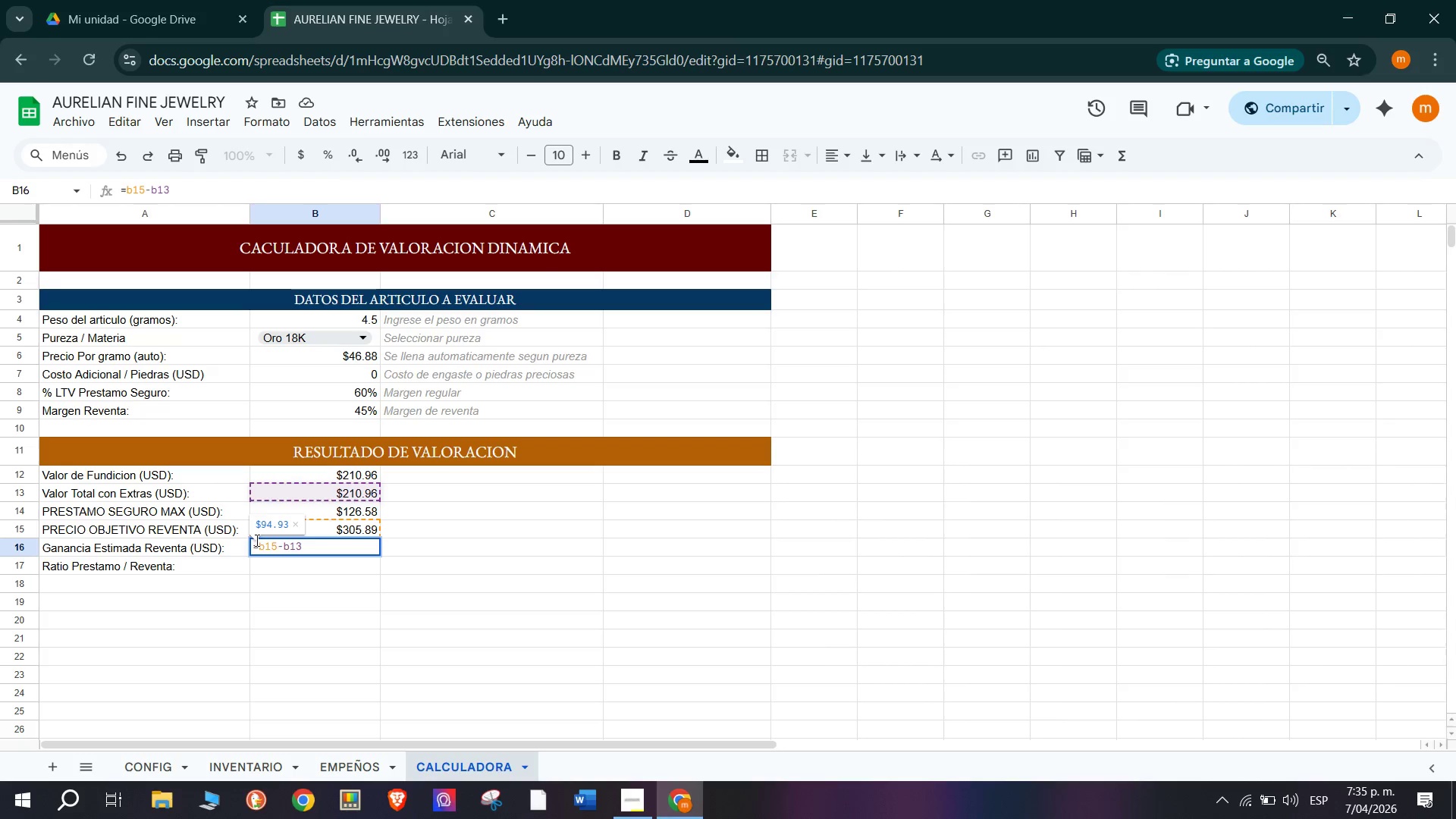 
wait(5.45)
 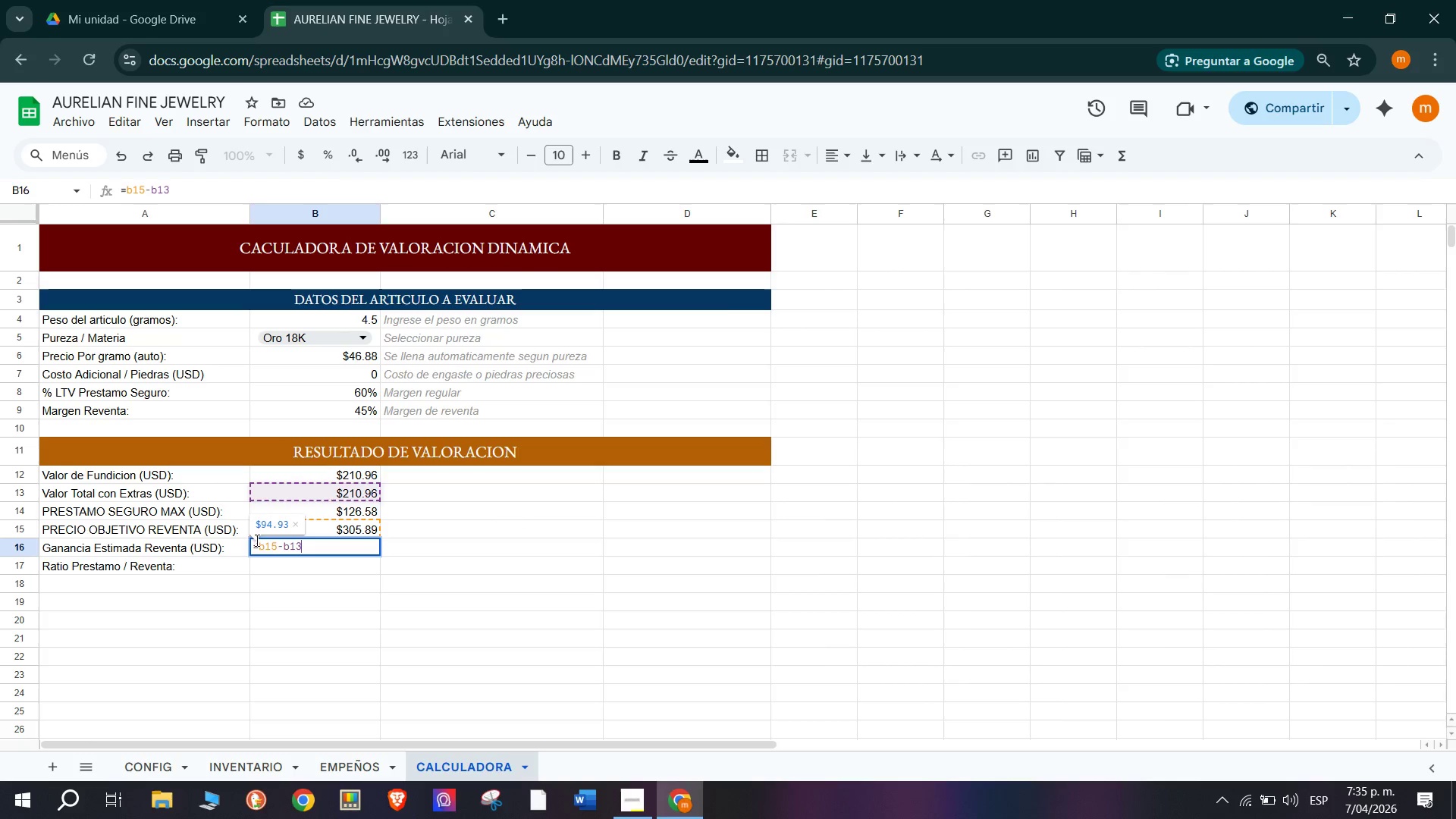 
key(Enter)
 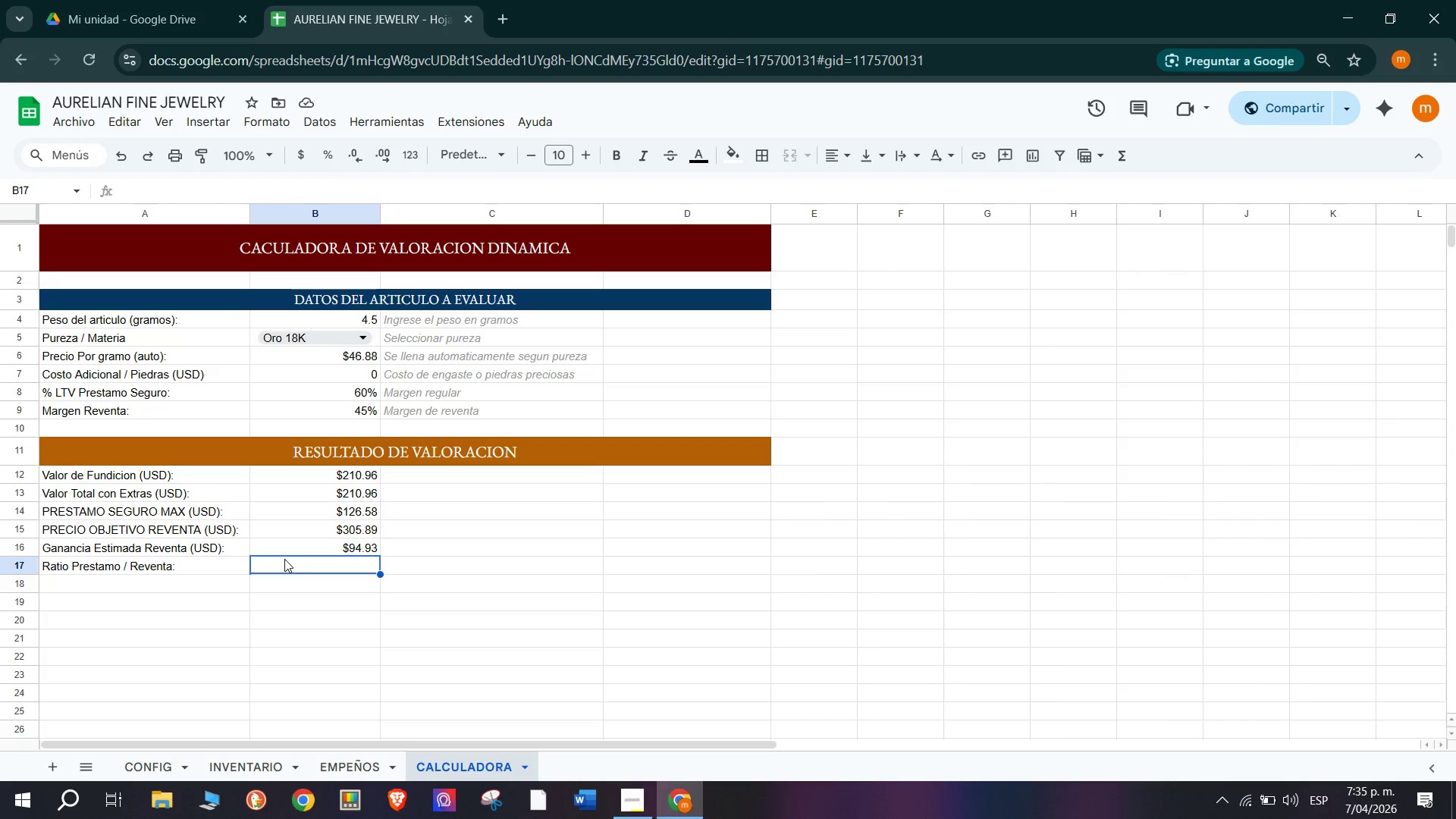 
wait(39.25)
 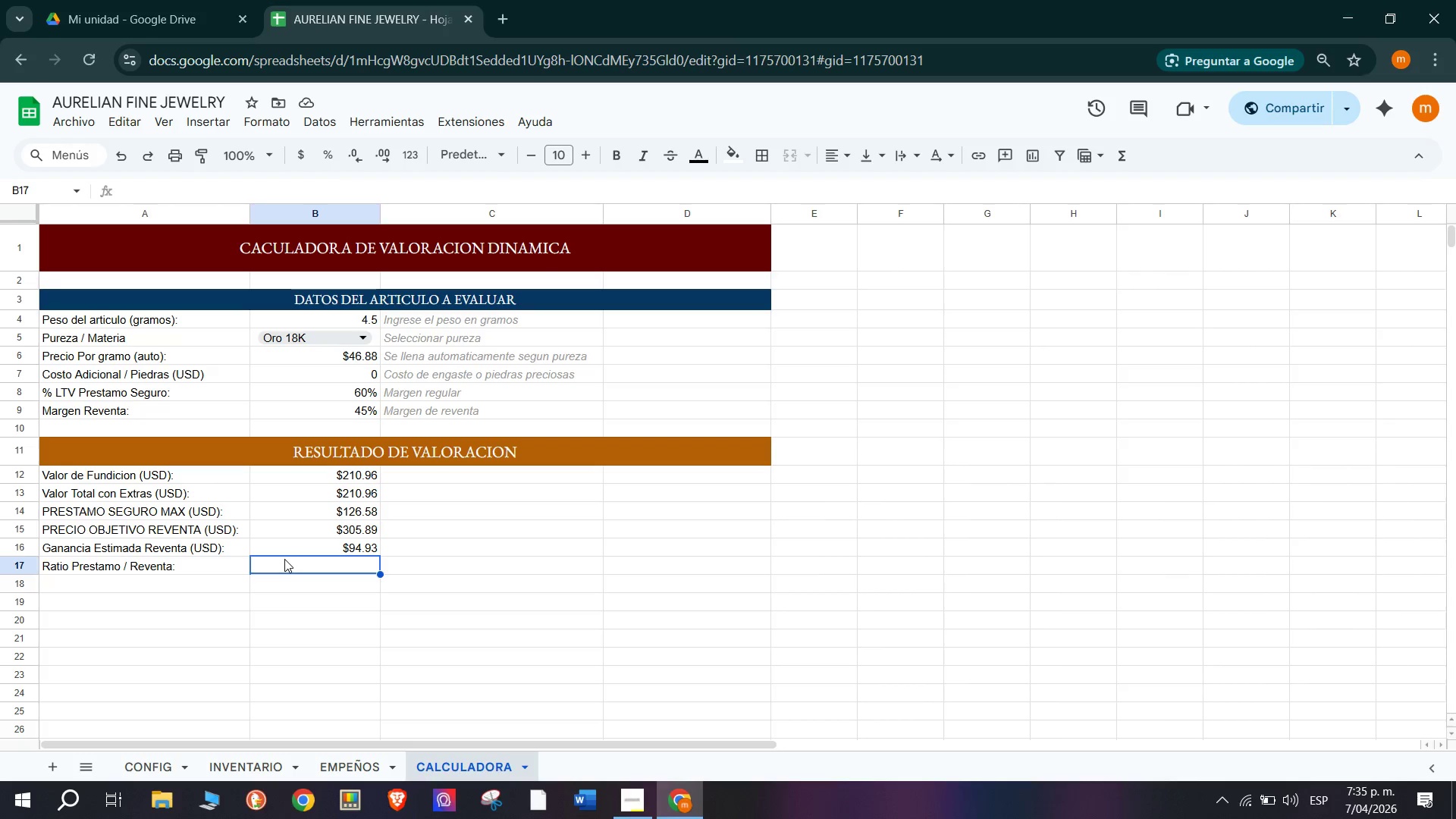 
hold_key(key=ShiftRight, duration=1.26)
 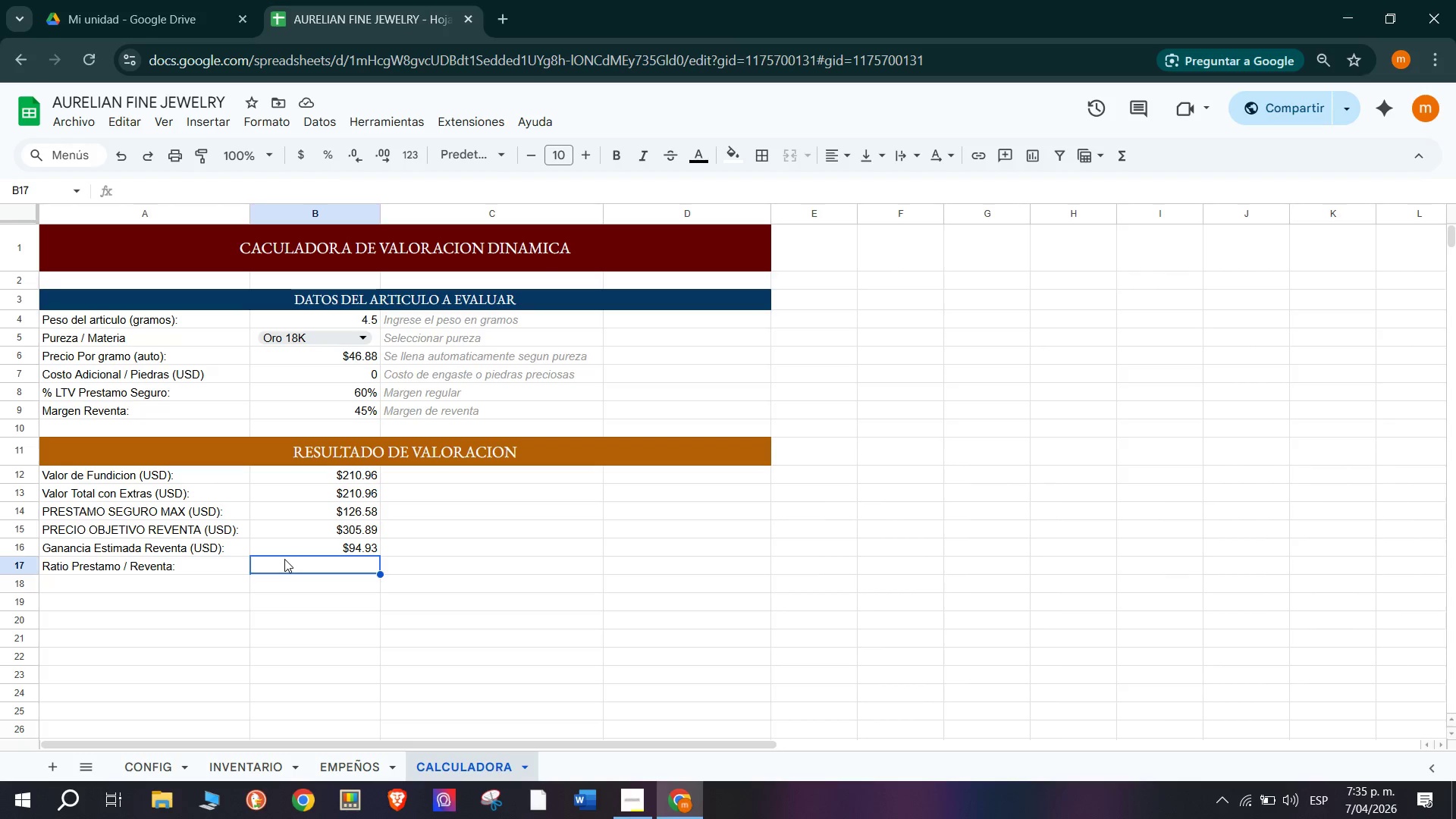 
key(Shift+0)
 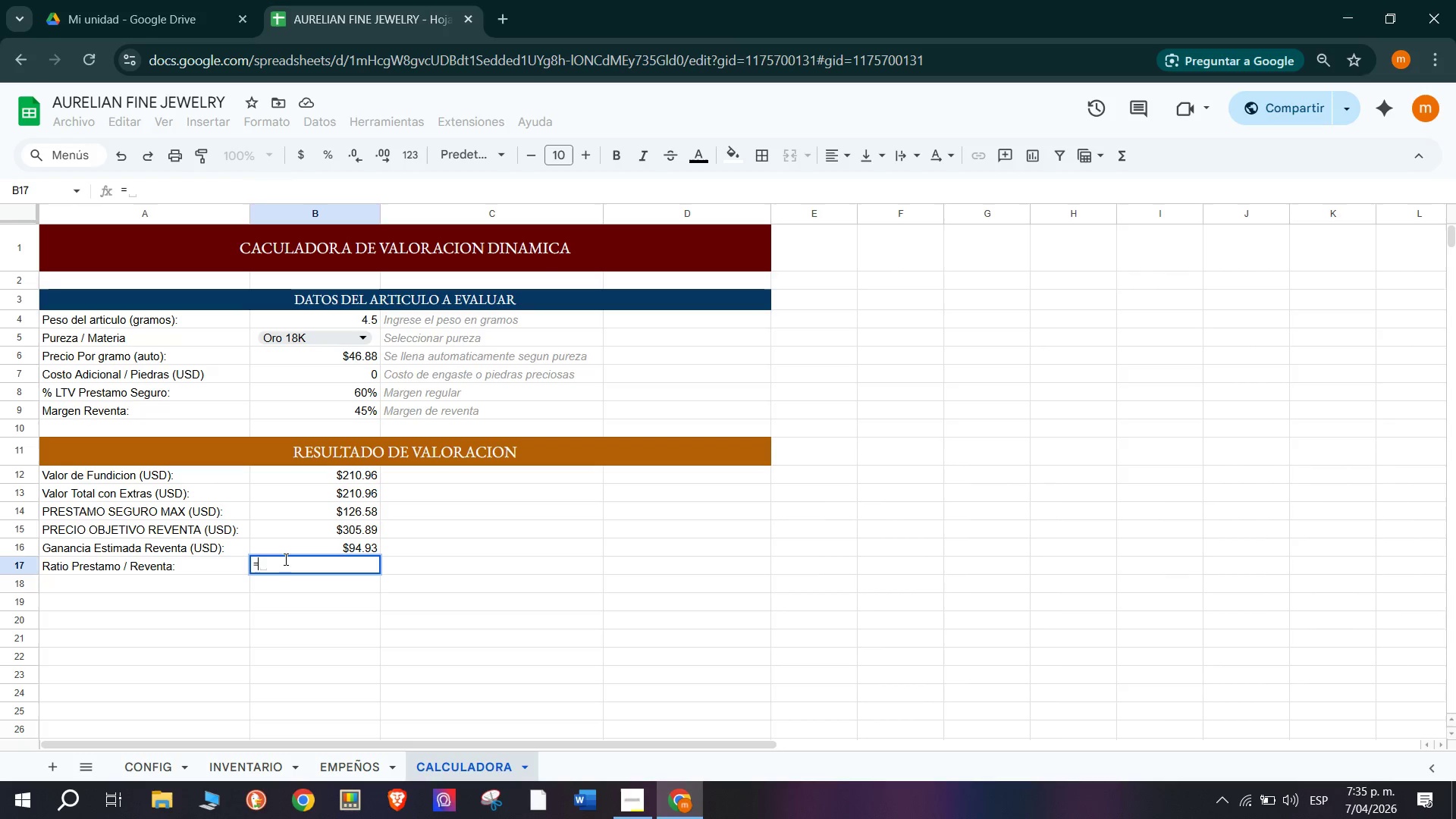 
type(si)
 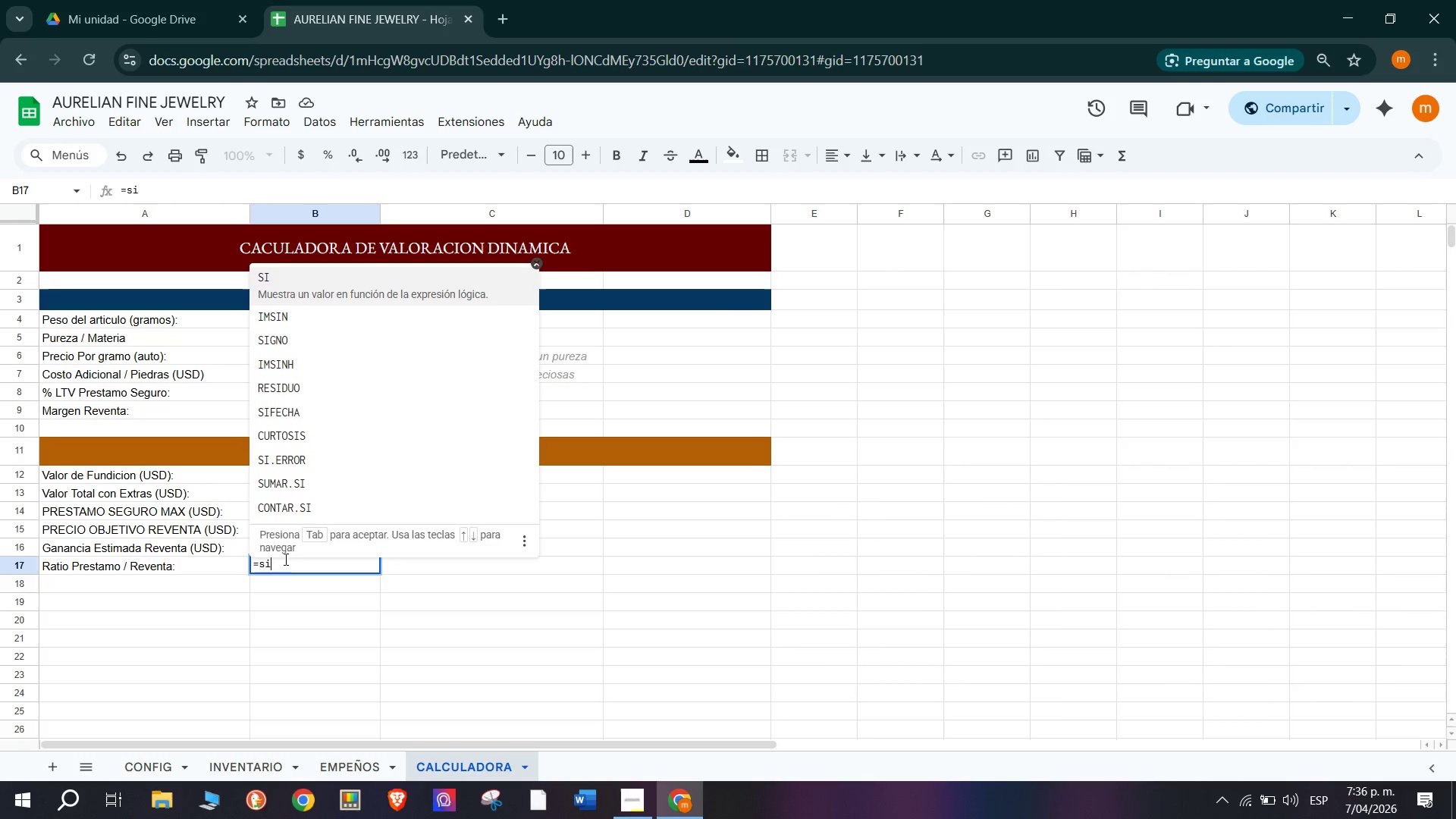 
wait(19.0)
 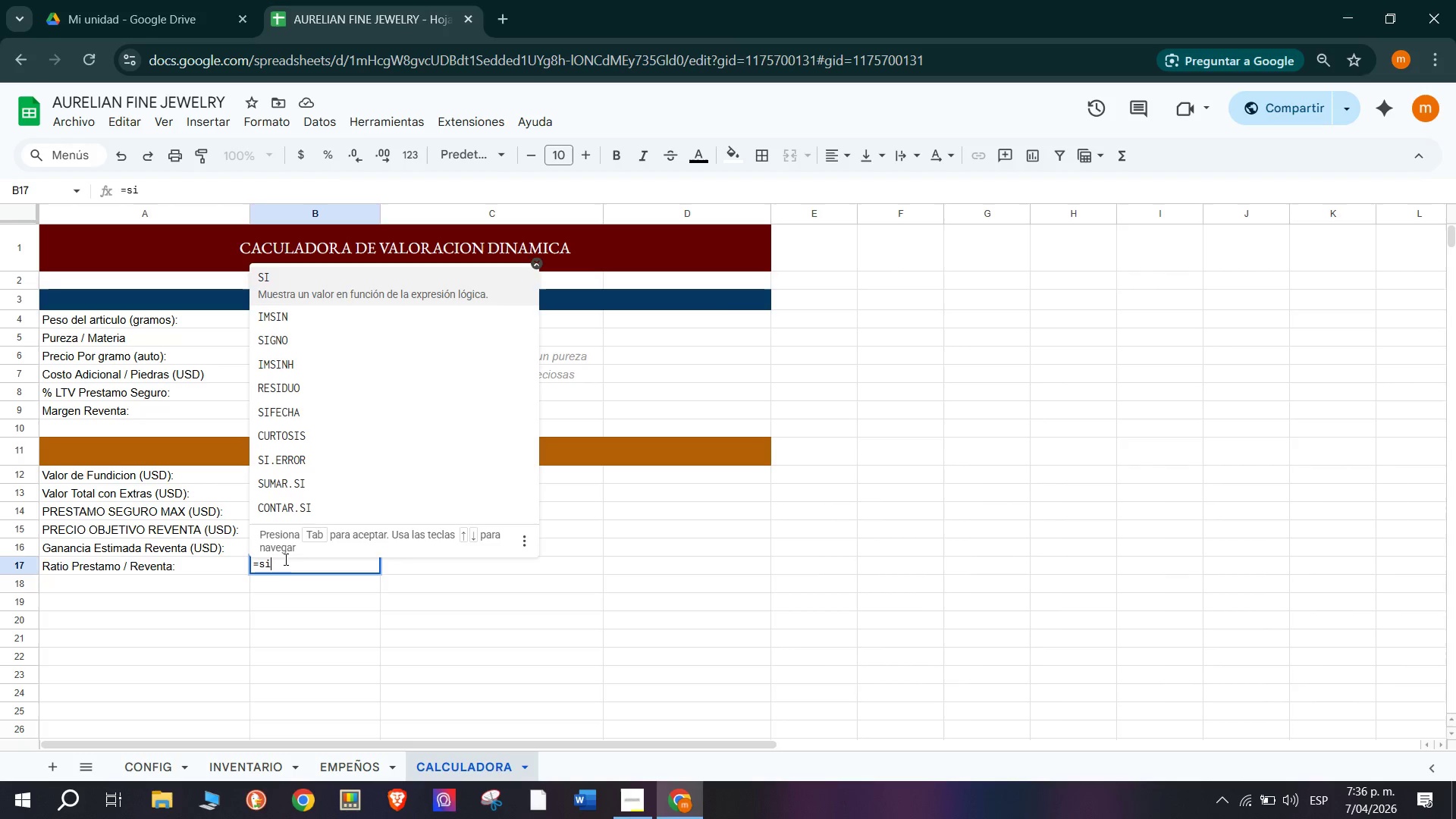 
key(Period)
 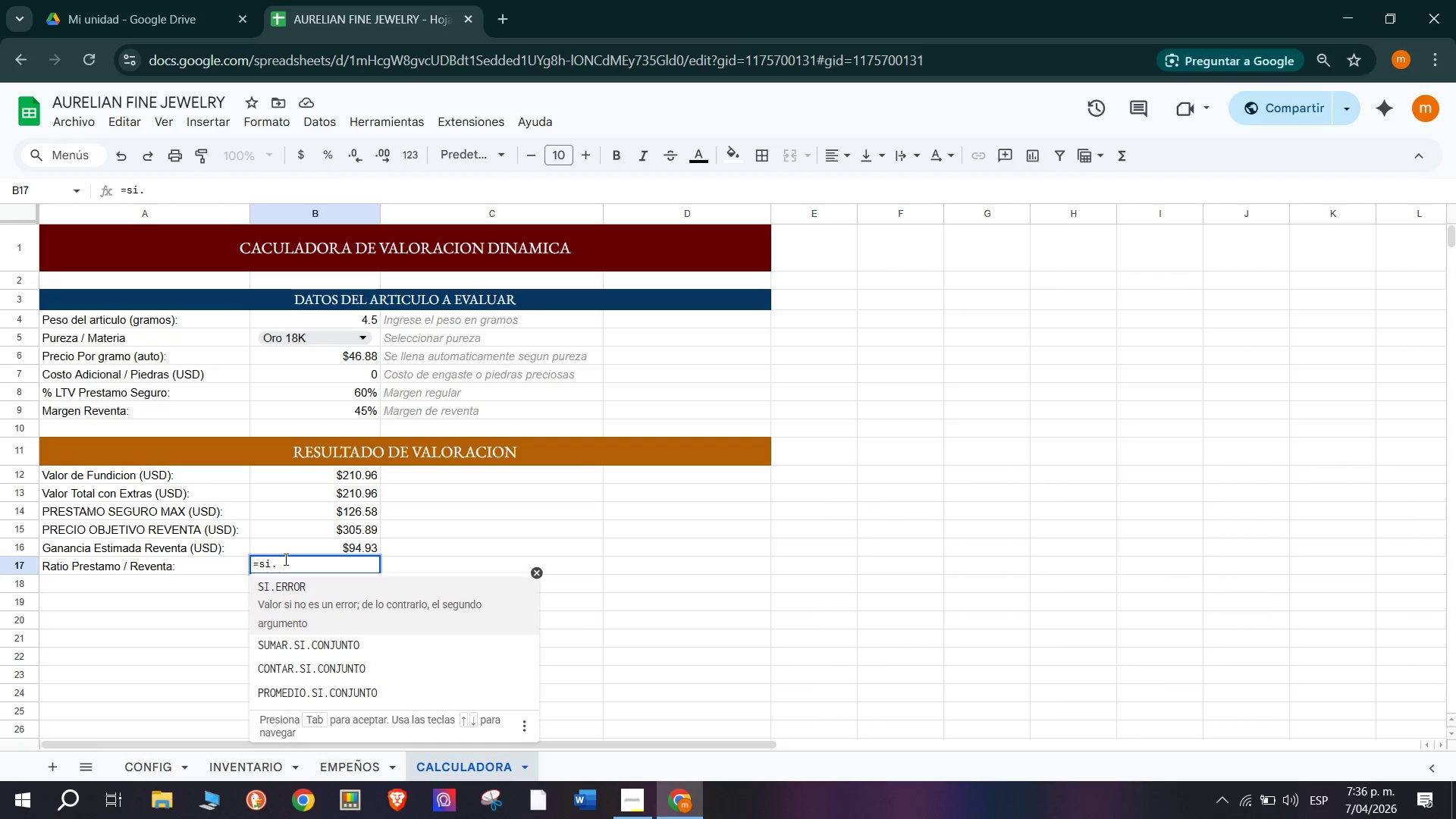 
wait(22.64)
 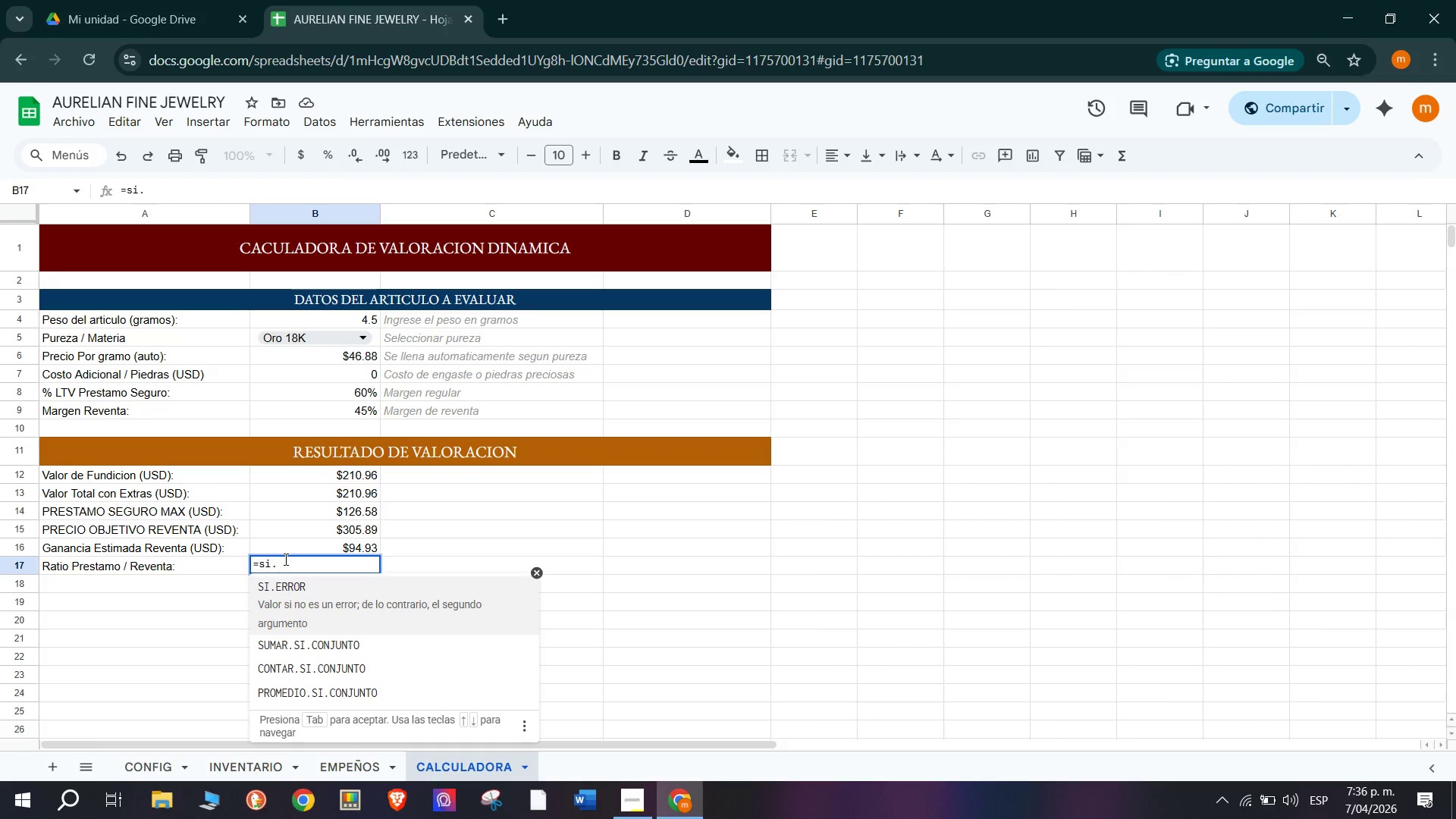 
type(b14&b15)
 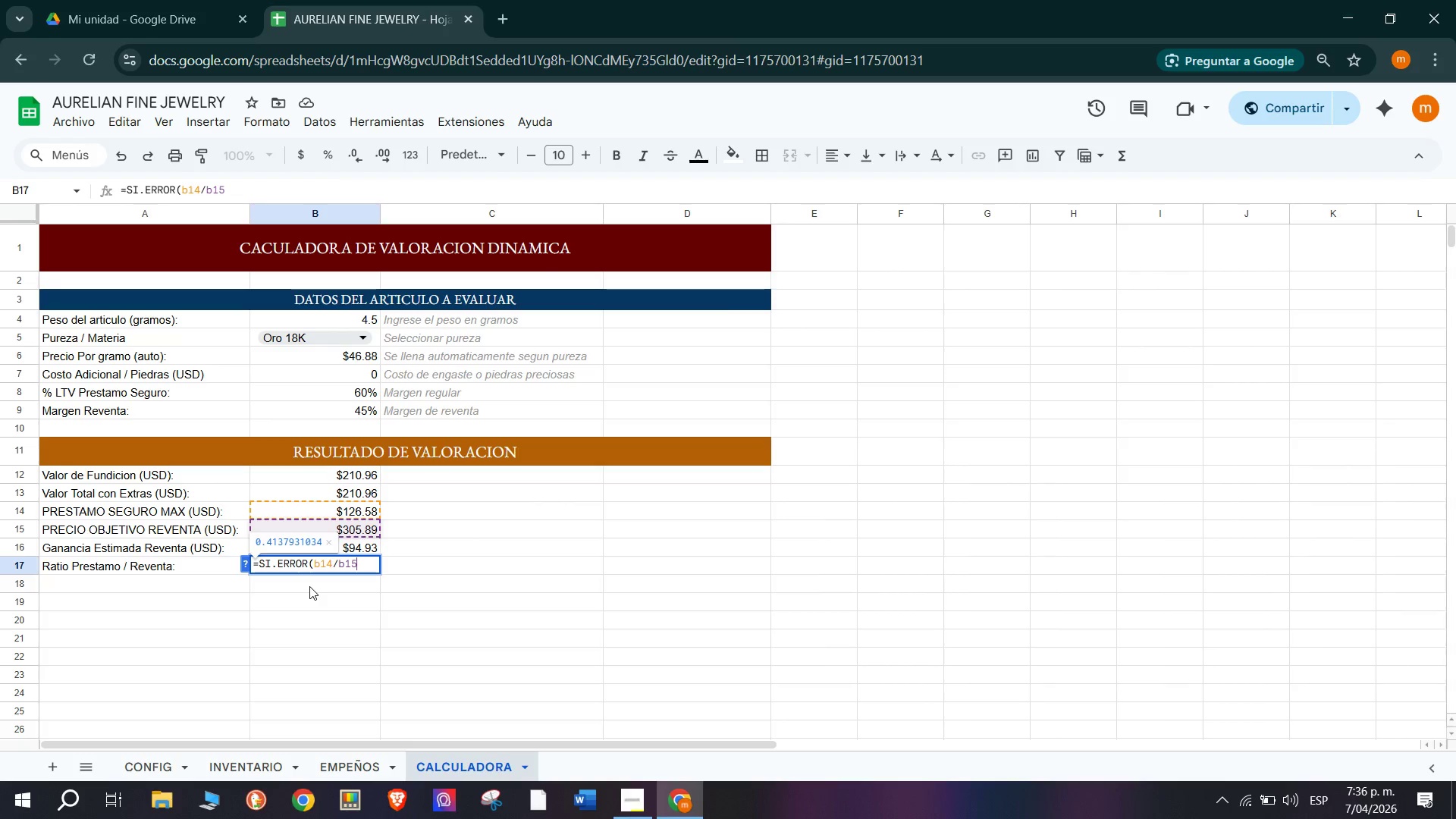 
key(Shift+Comma)
 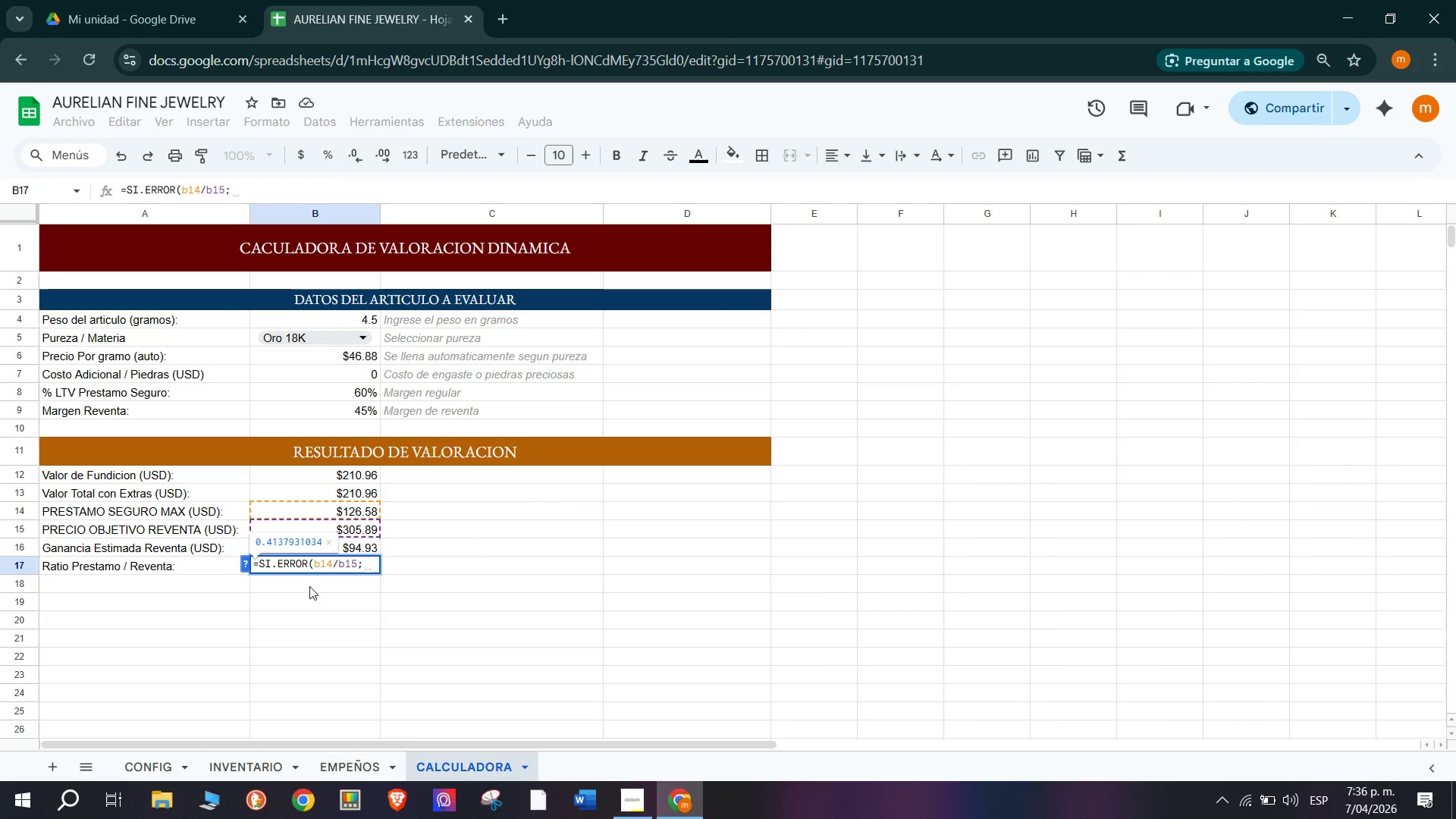 
type(0()
 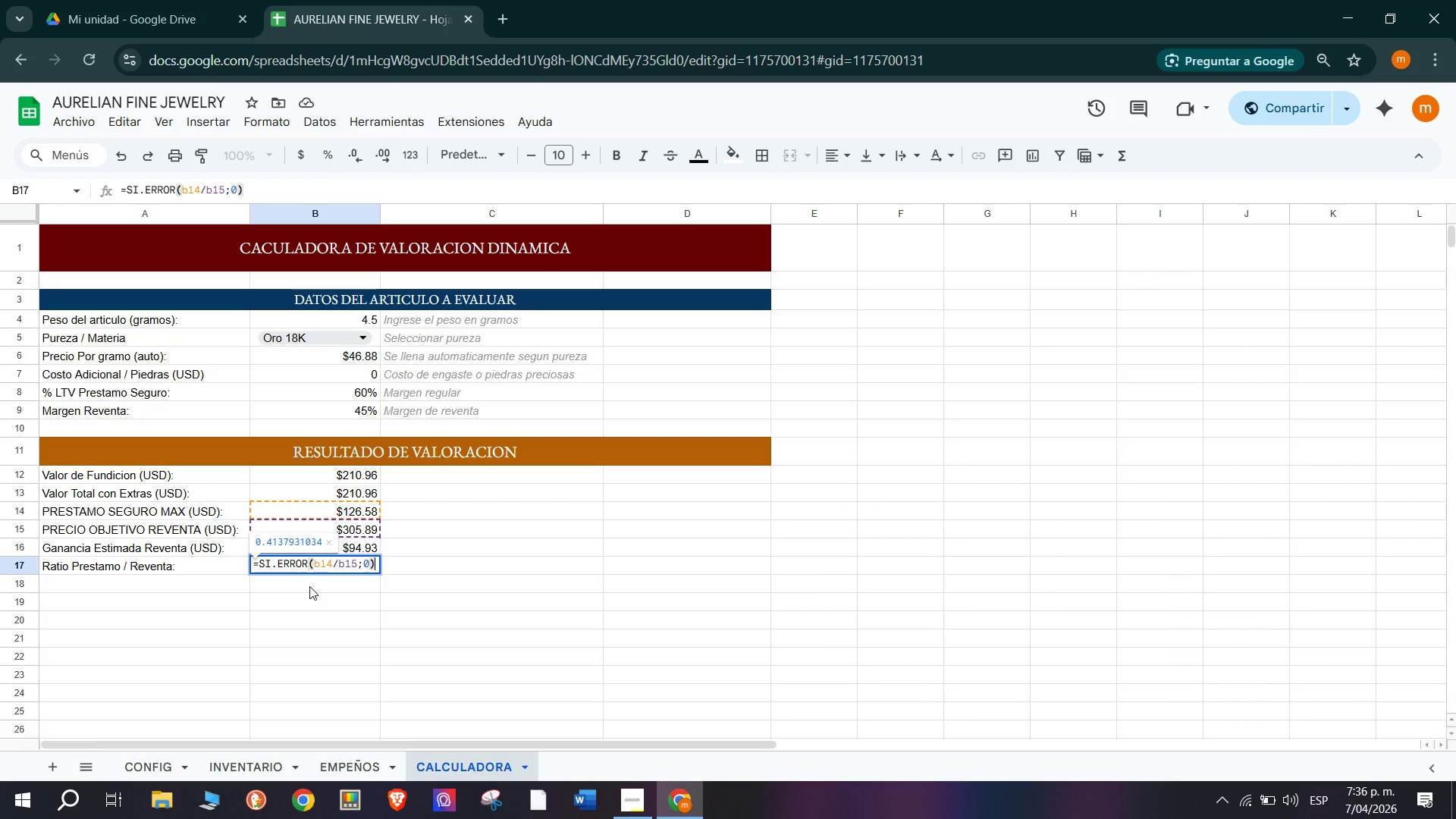 
wait(10.61)
 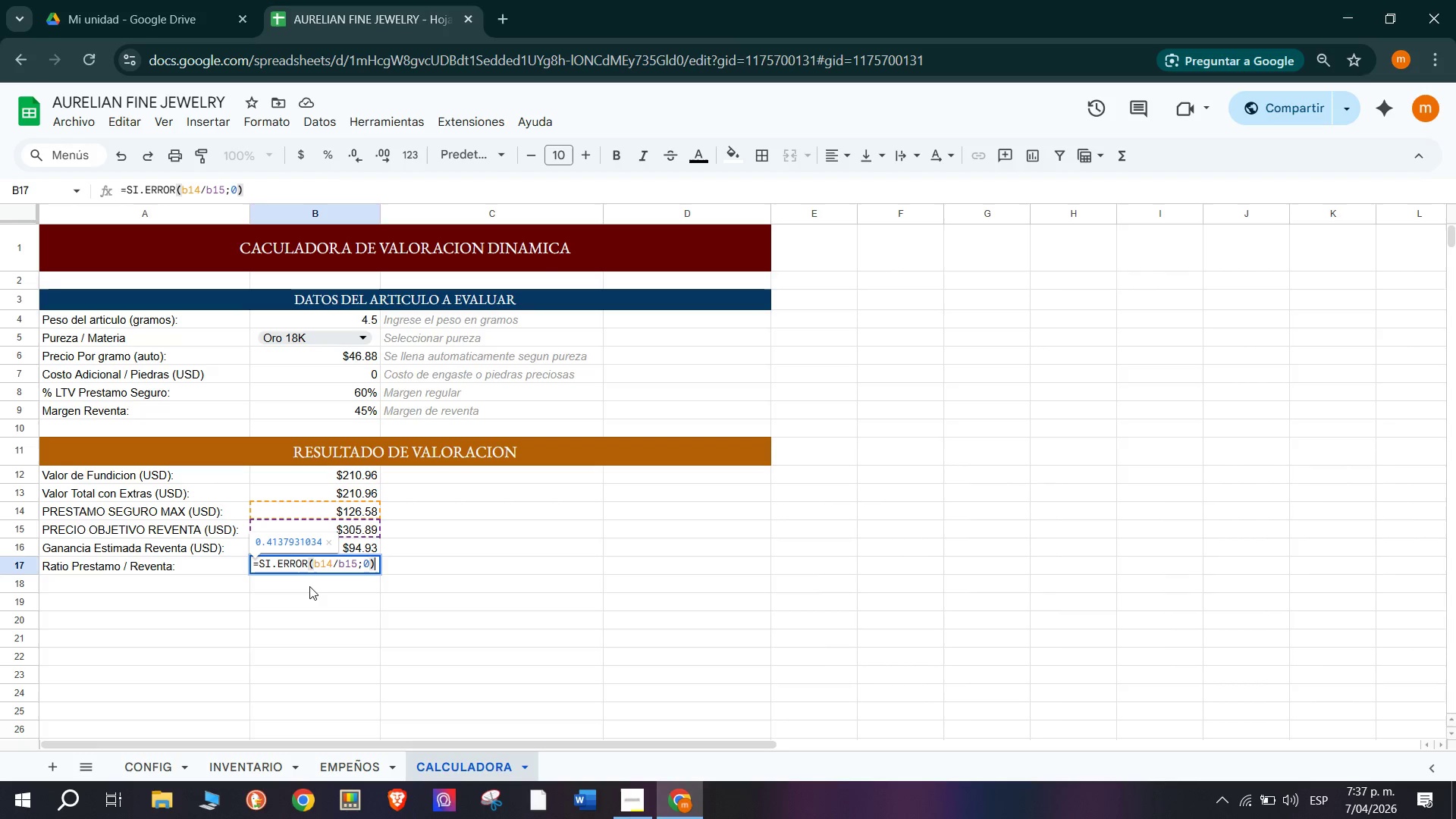 
key(Enter)
 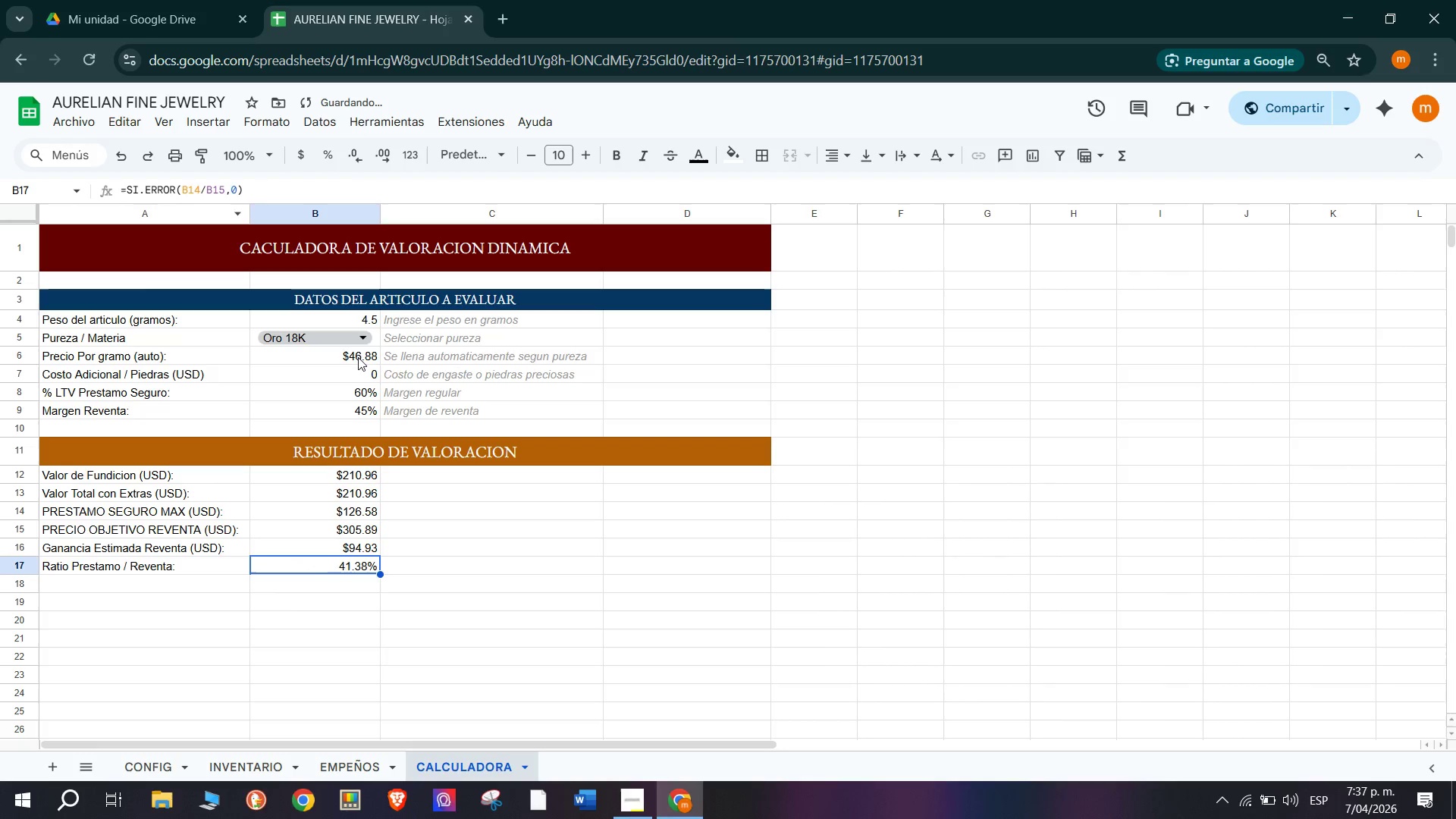 
wait(11.78)
 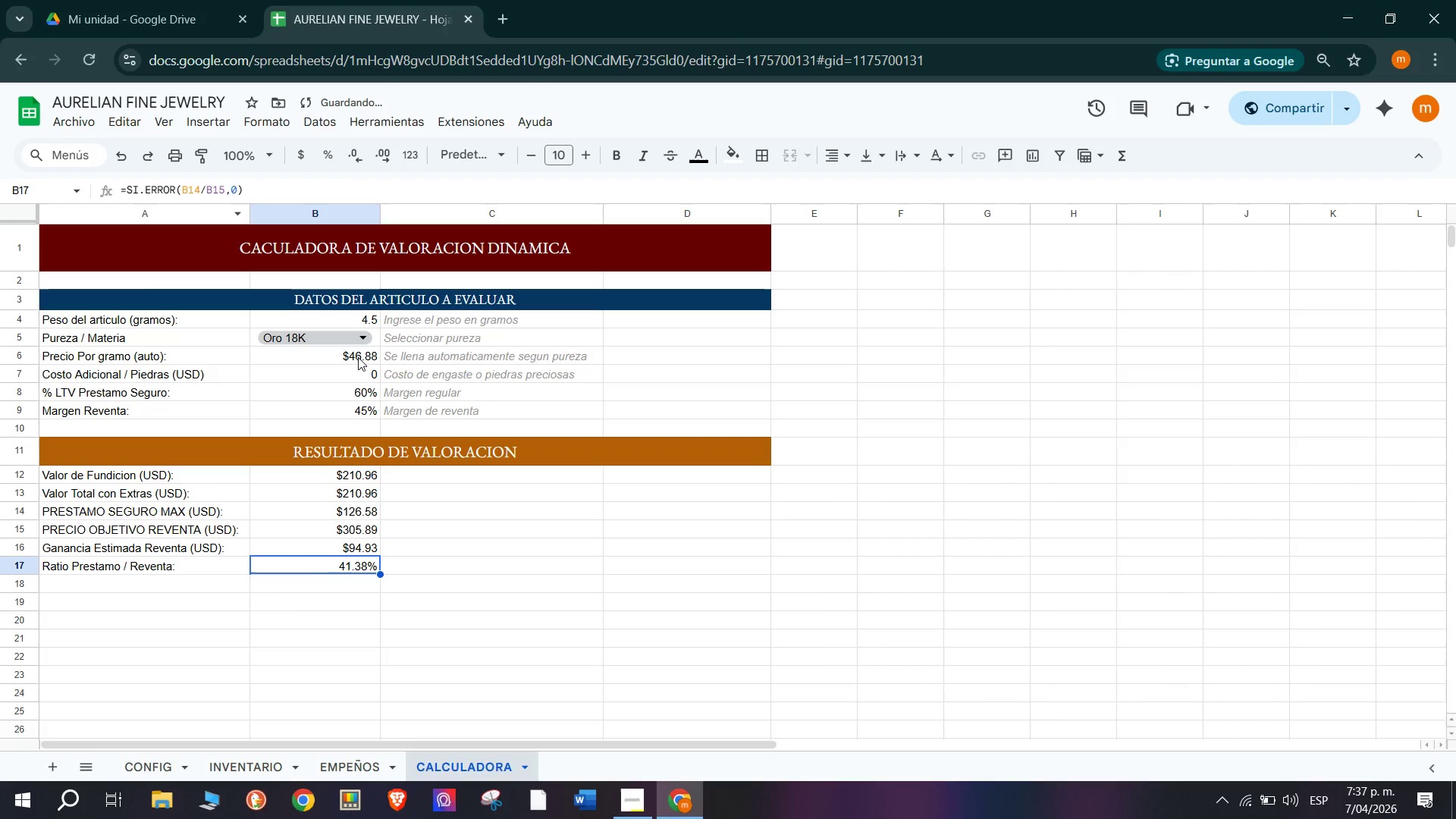 
left_click([427, 475])
 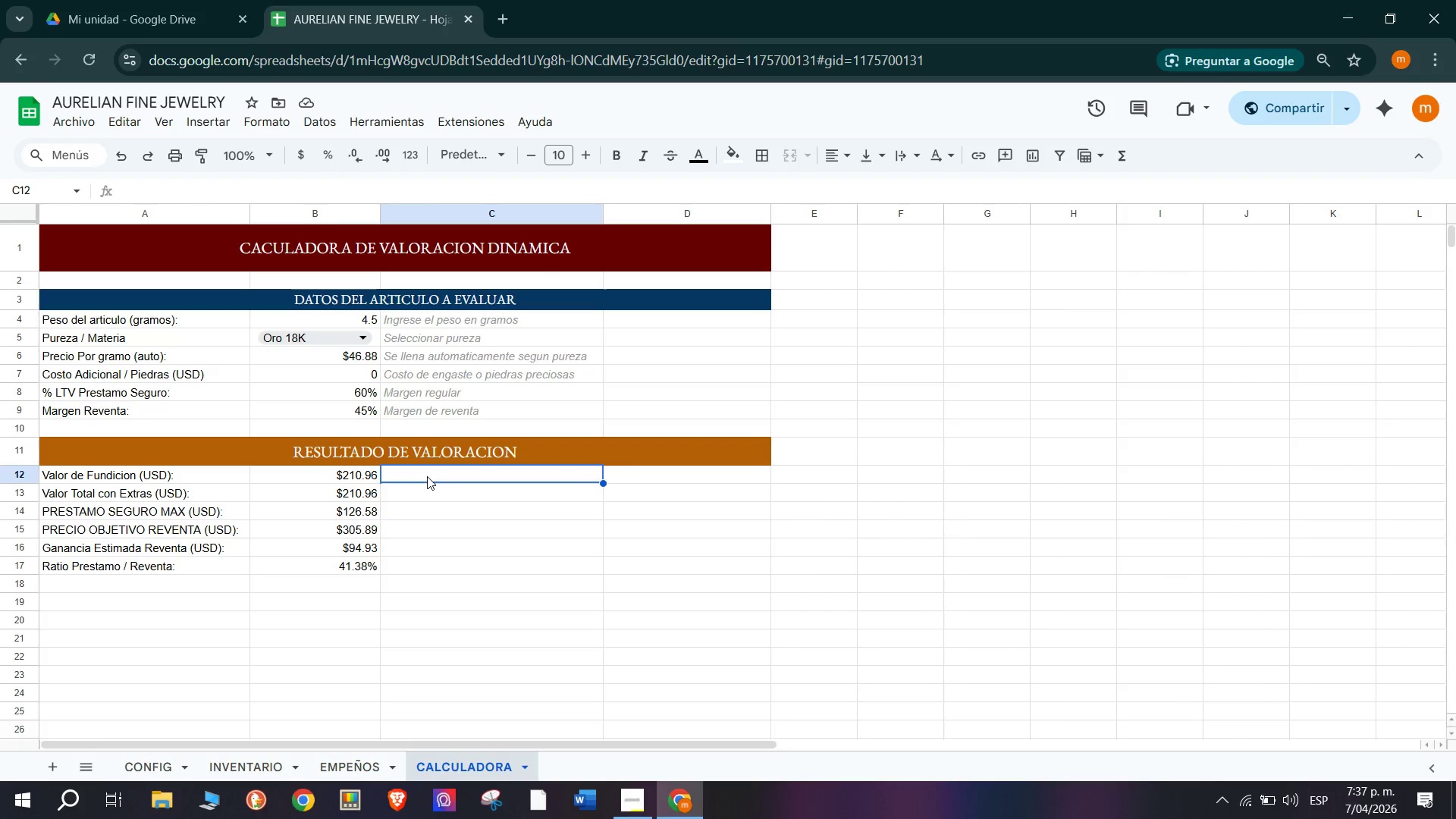 
wait(5.73)
 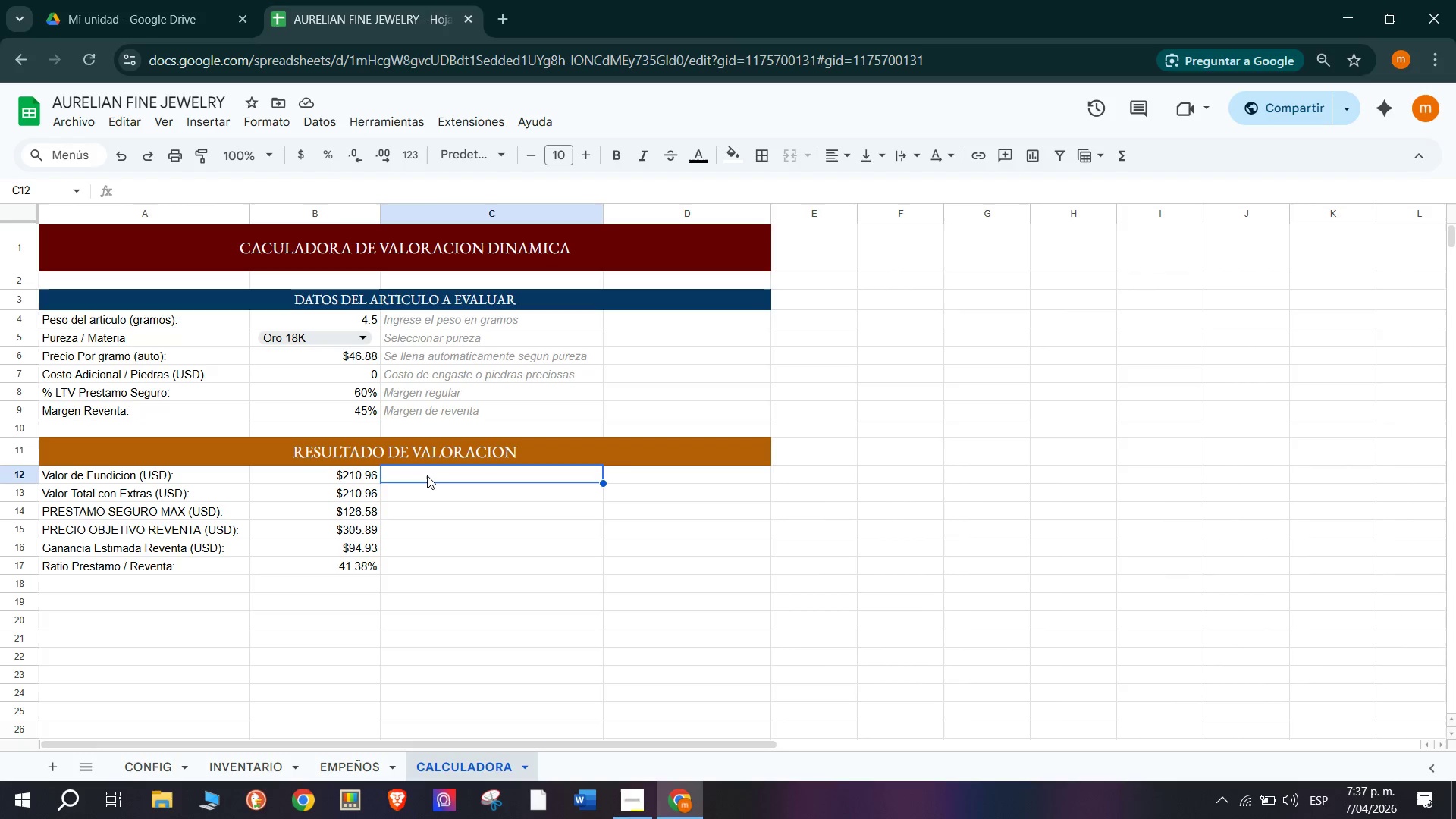 
type(Valor pu)
key(Backspace)
type(uro del metal)
 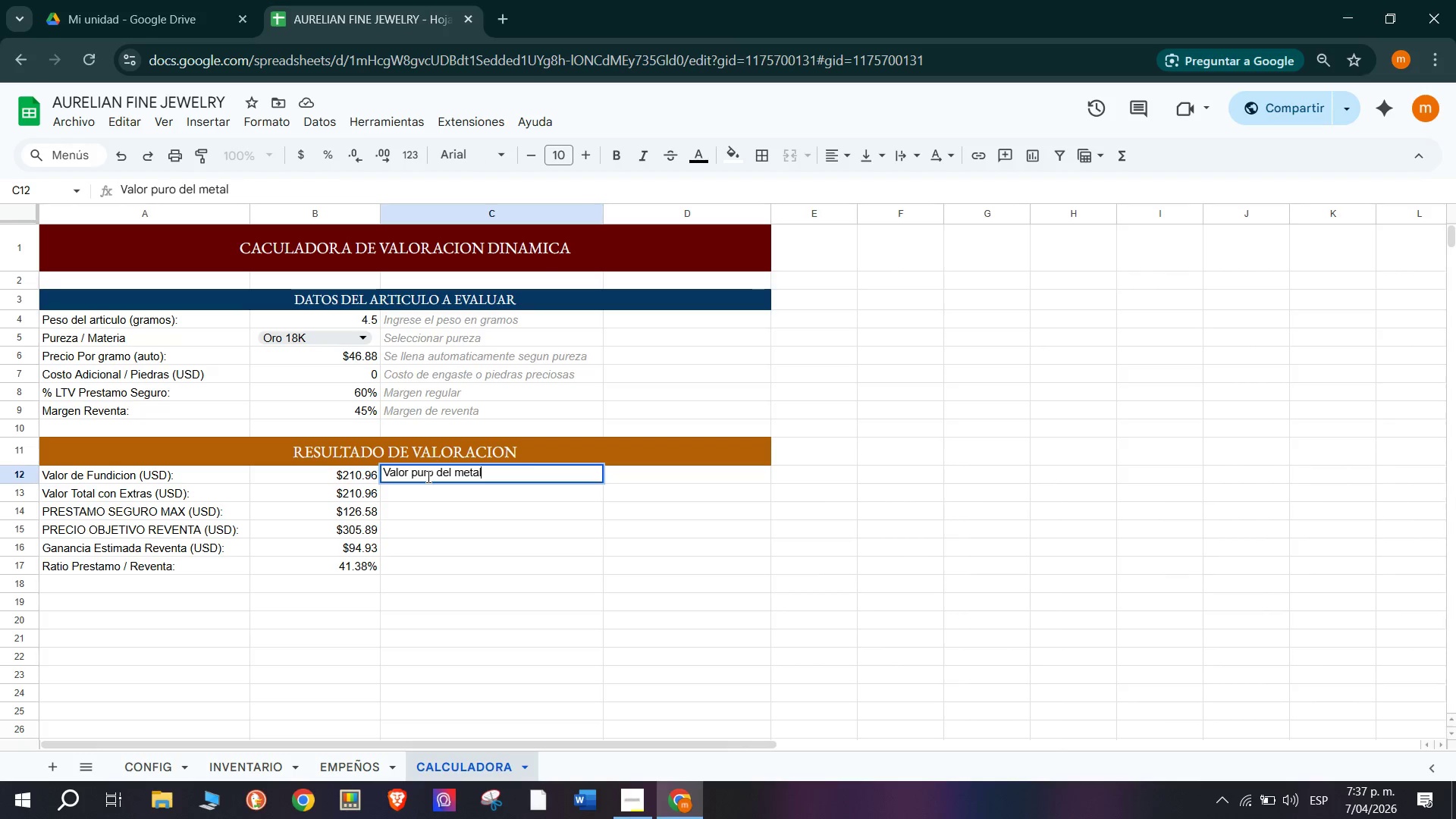 
key(Enter)
 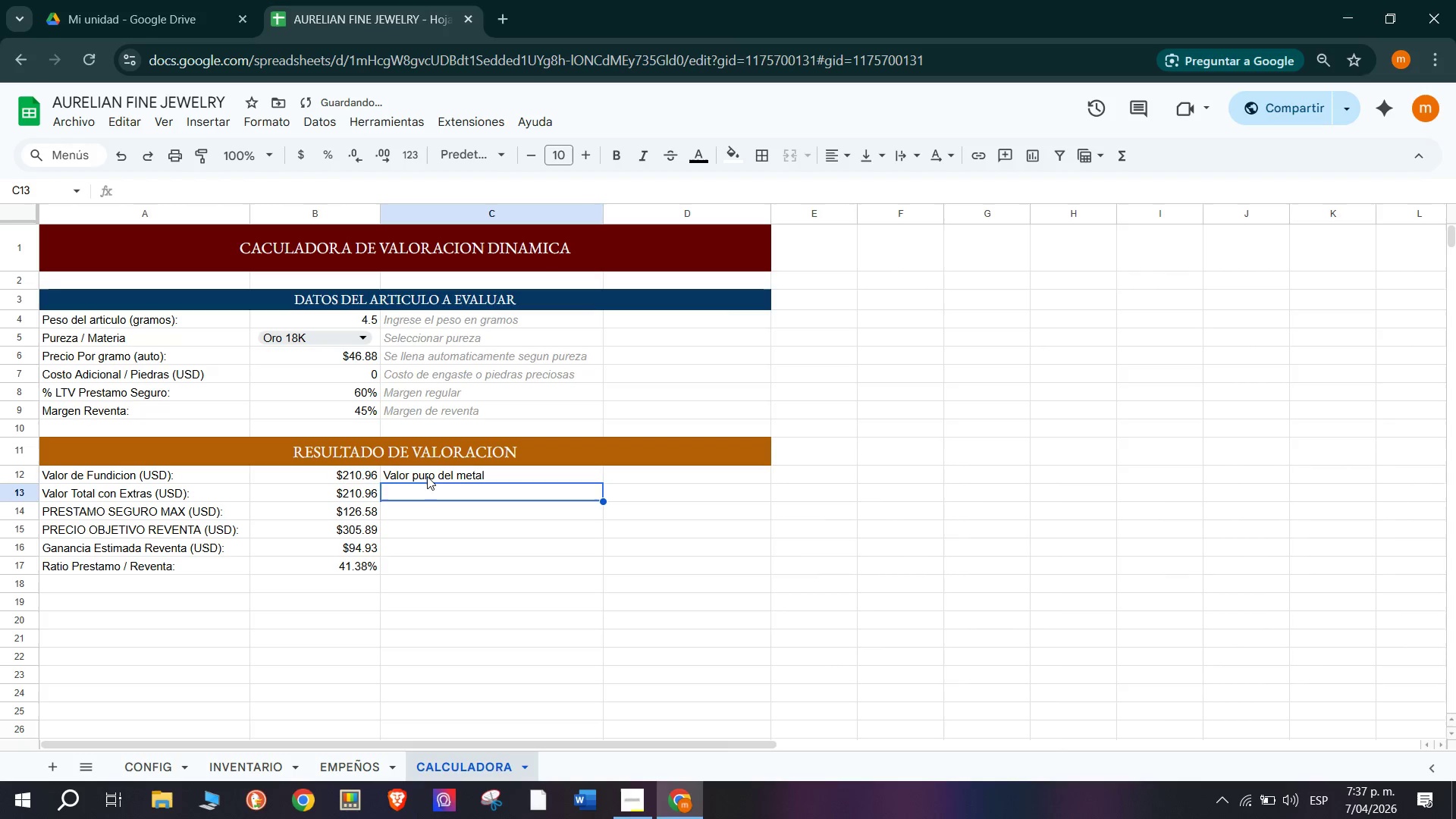 
type(Metal ;=)
key(Backspace)
key(Backspace)
type(= piedra)
 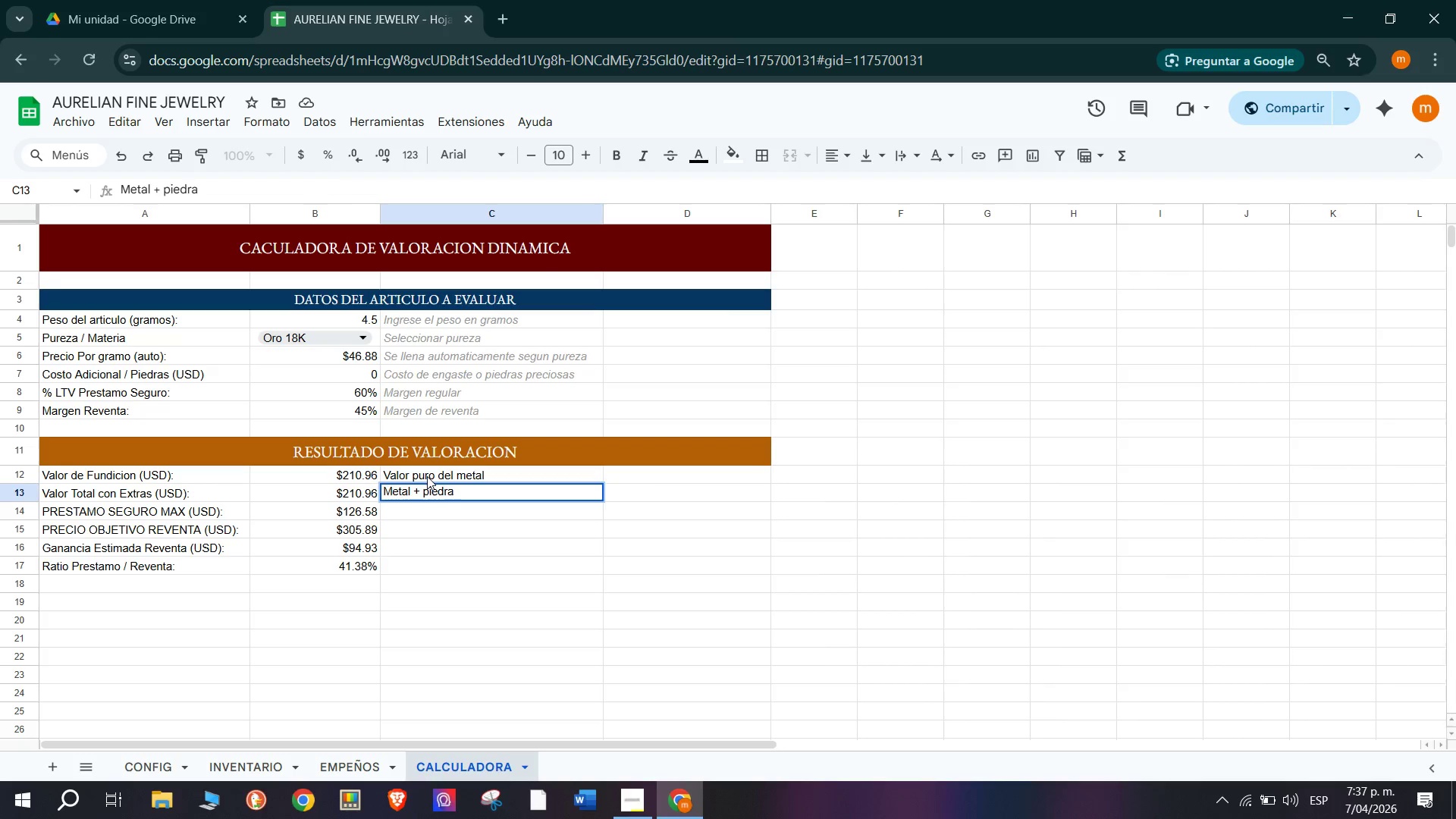 
wait(6.17)
 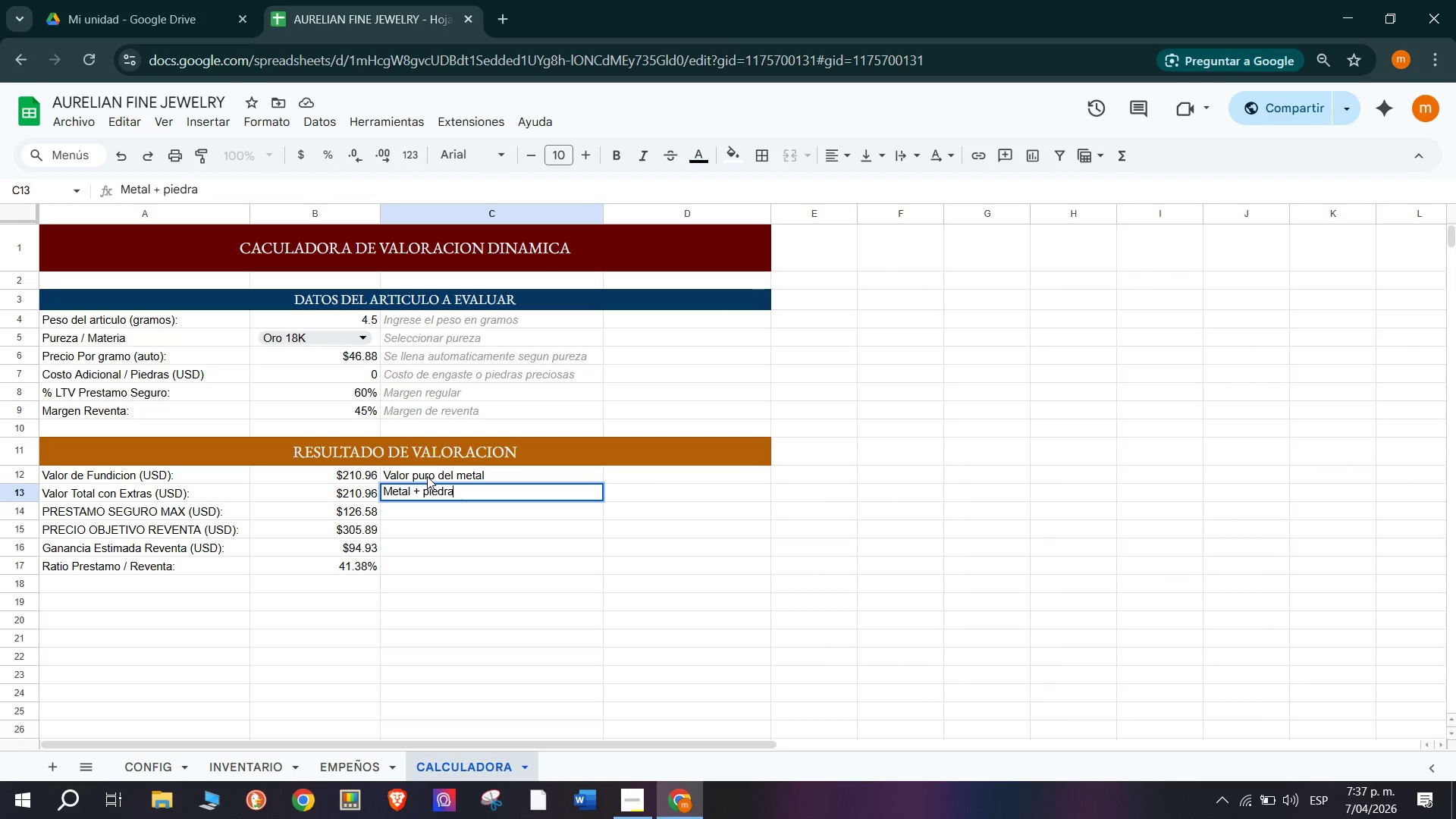 
type(&enf)
key(Backspace)
type(gaste)
 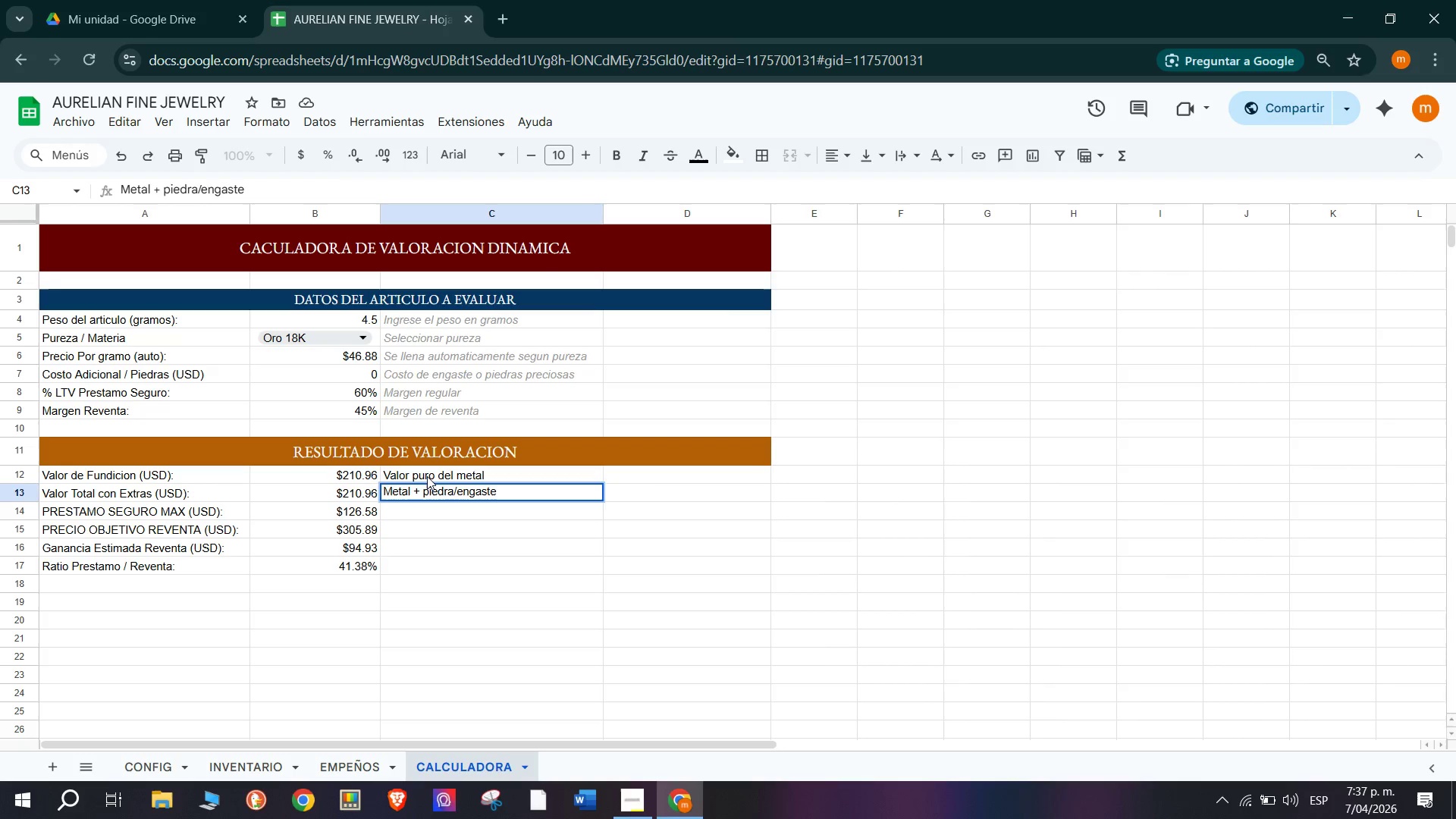 
key(Enter)
 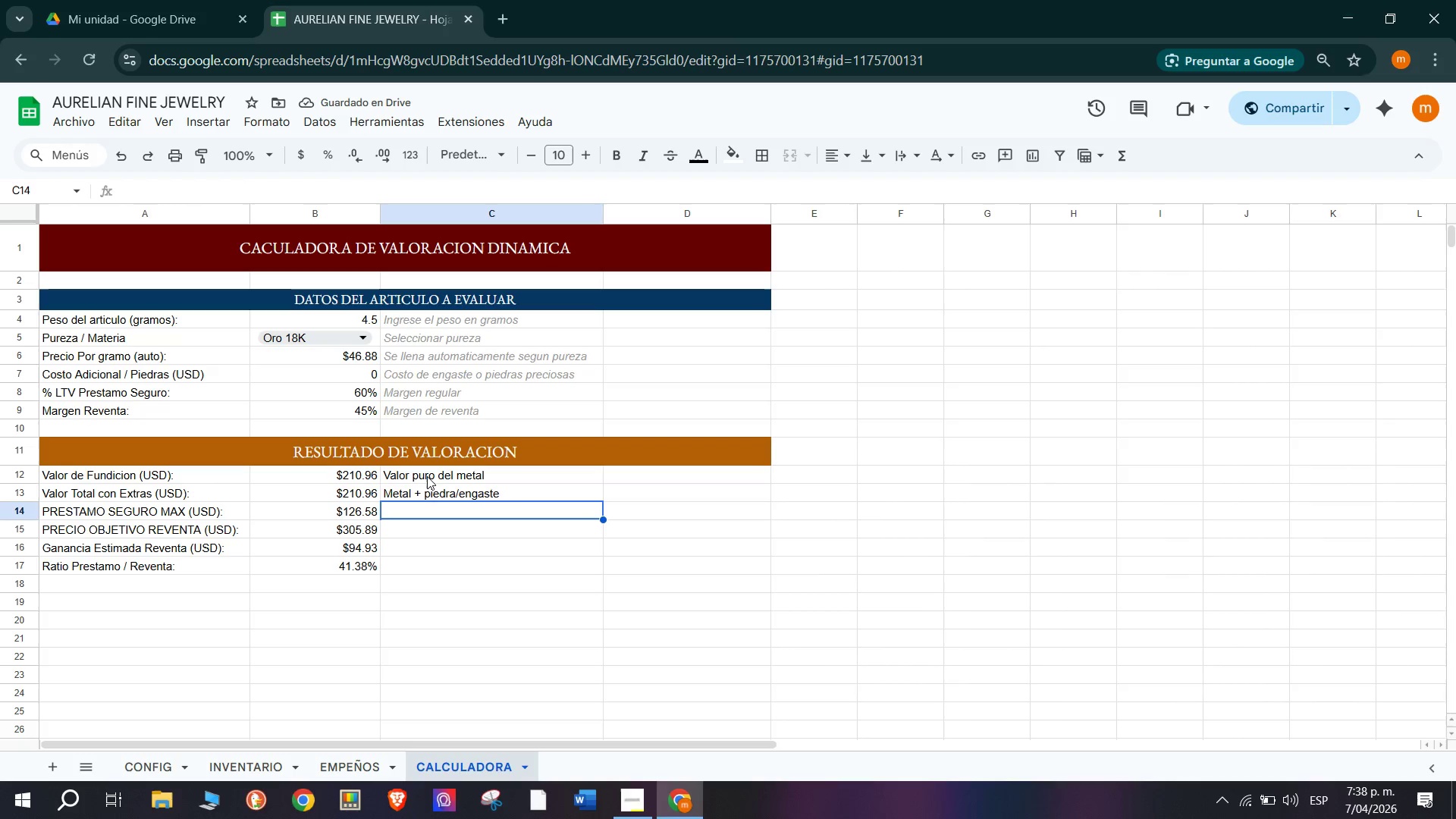 
type(60% del valor total)
 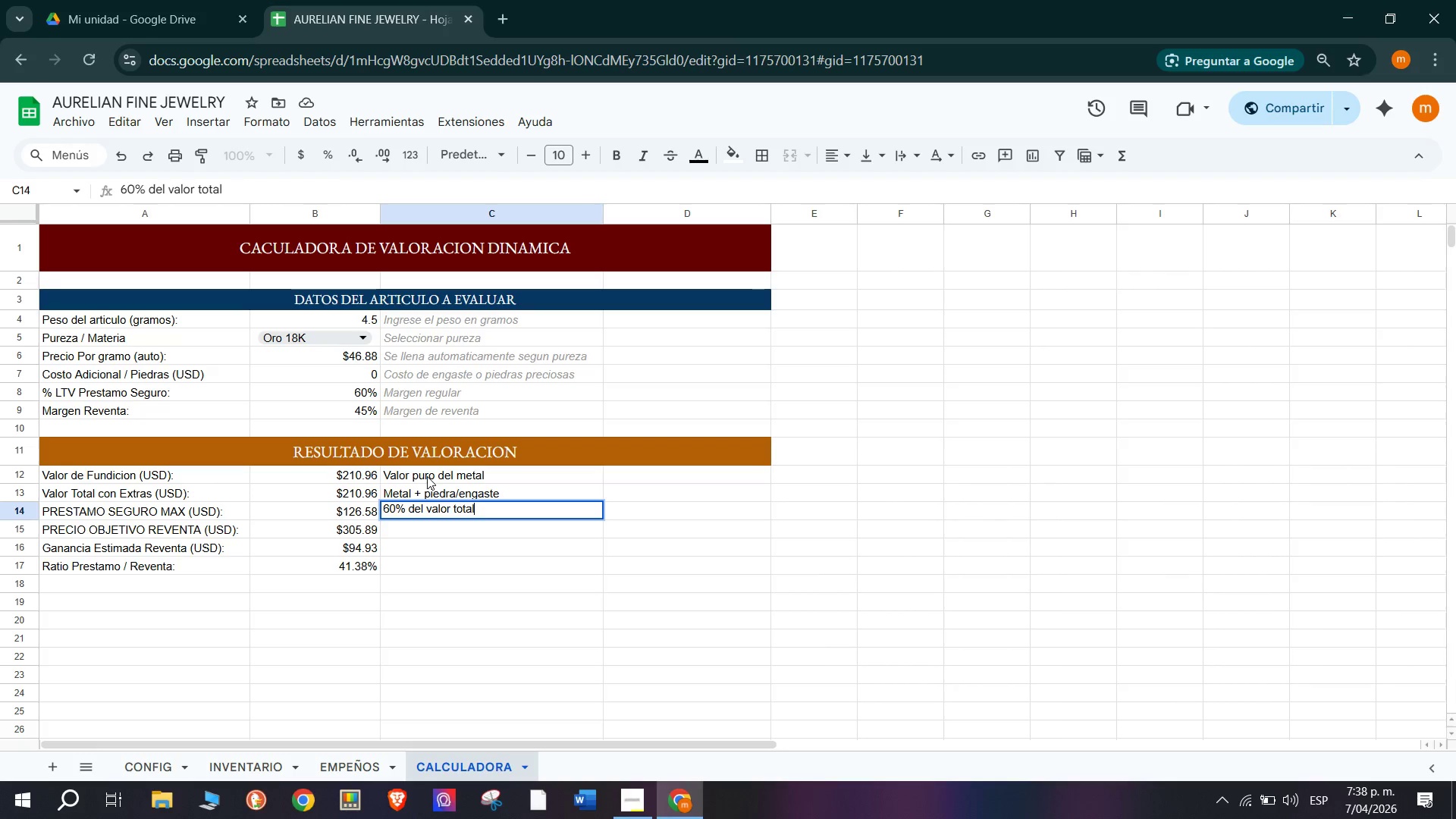 
key(Enter)
 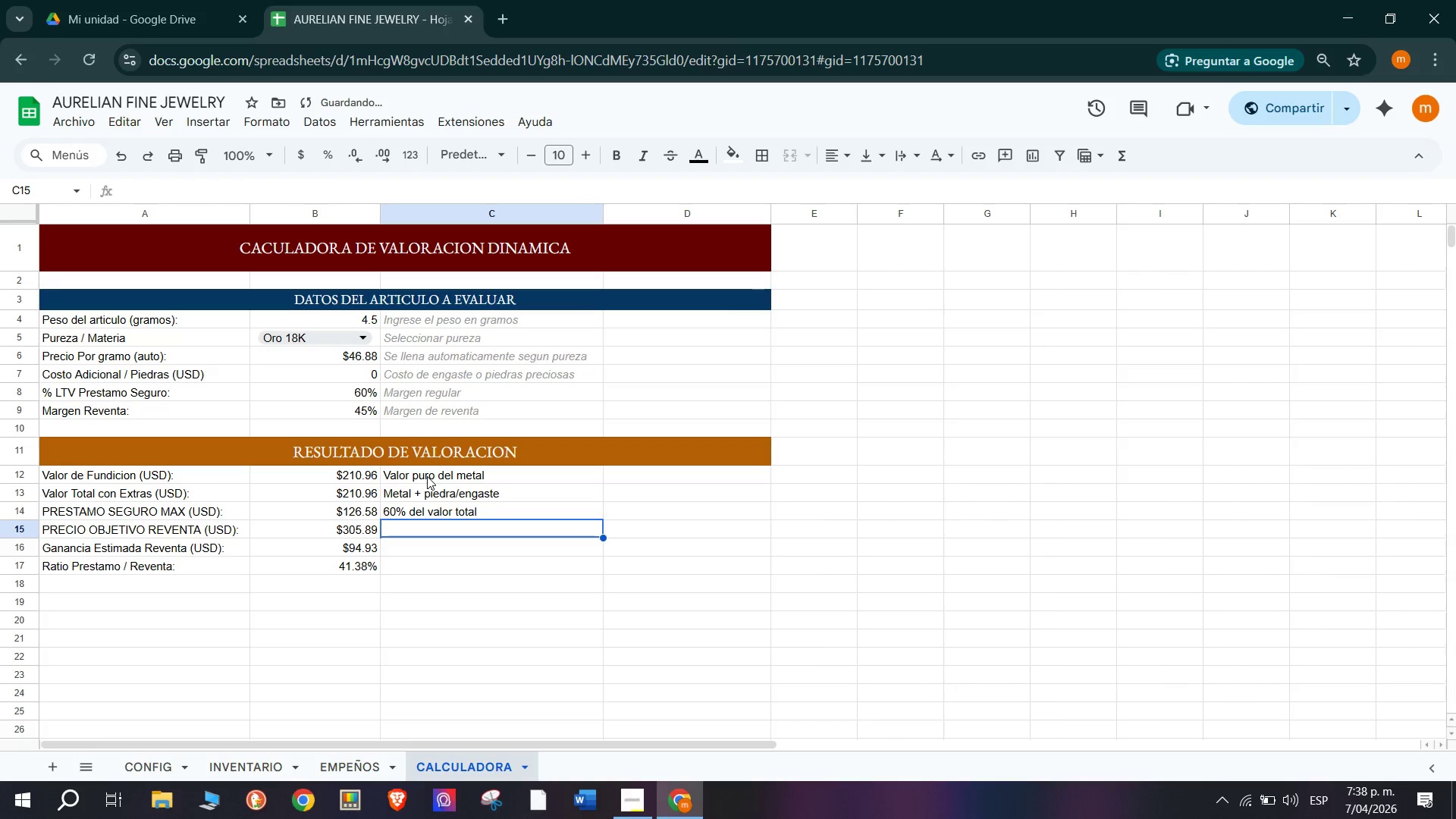 
type(Con Margen de reventa)
 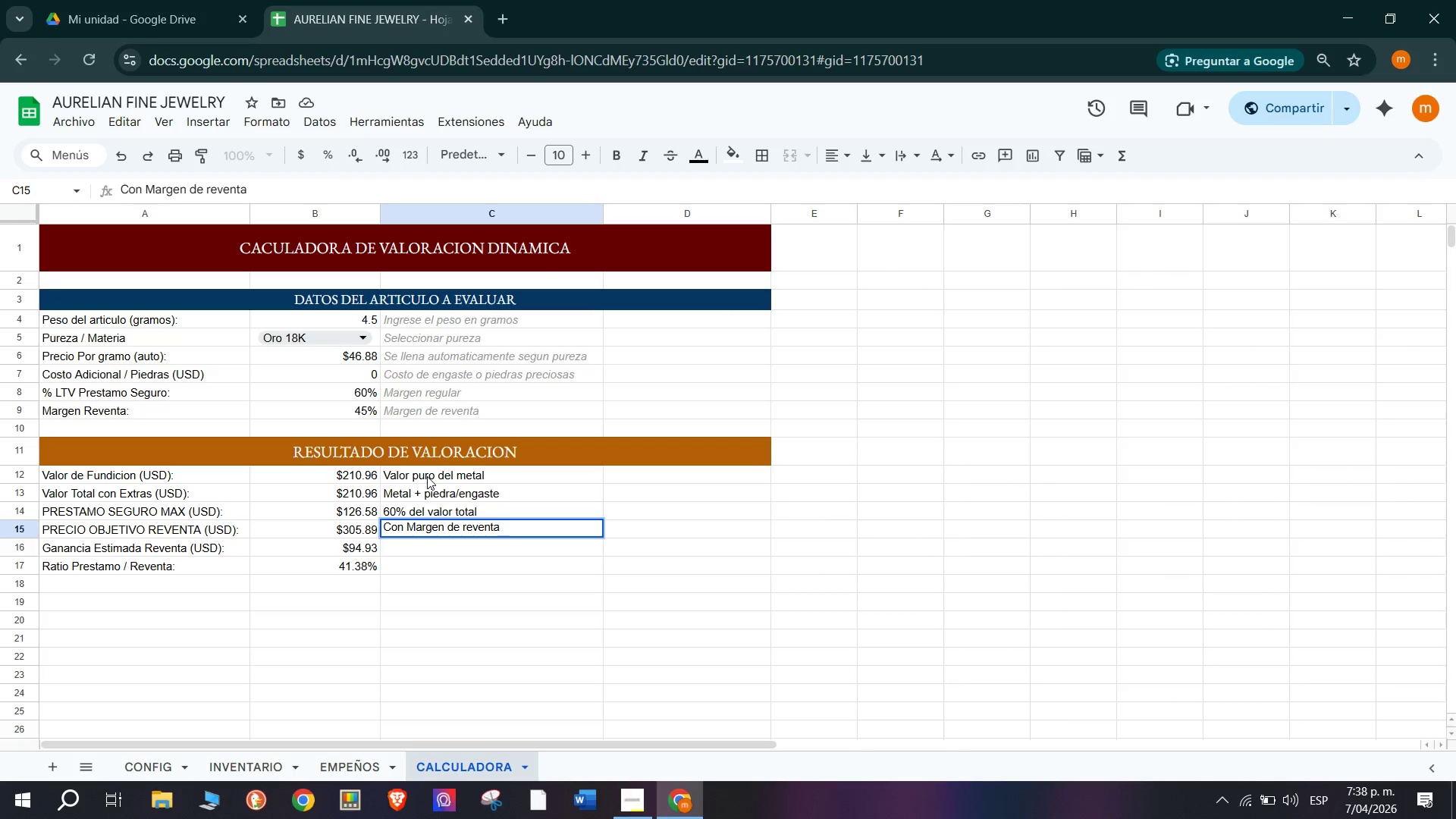 
key(Enter)
 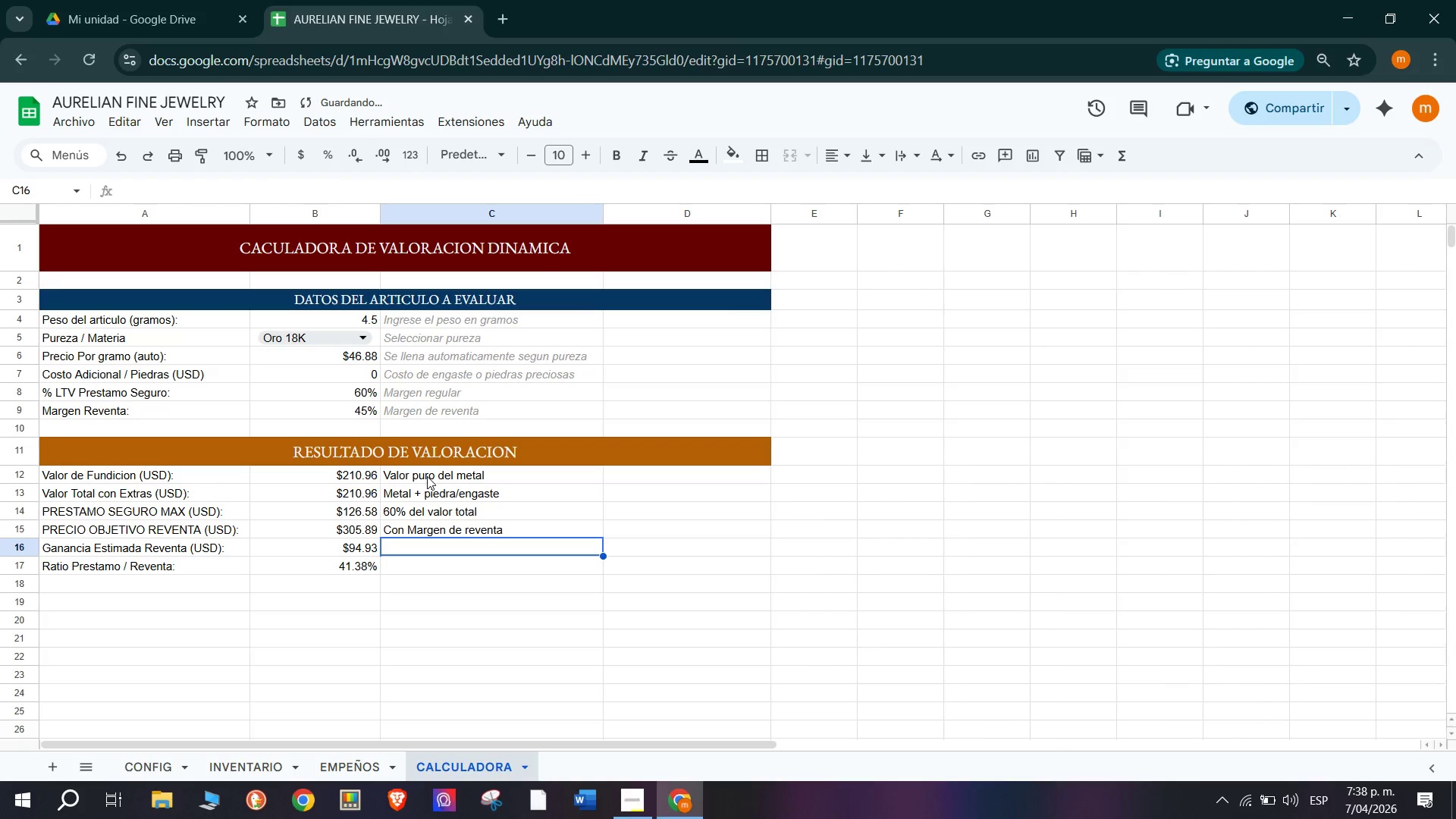 
type(N)
key(Backspace)
type(Beneficio bruto)
 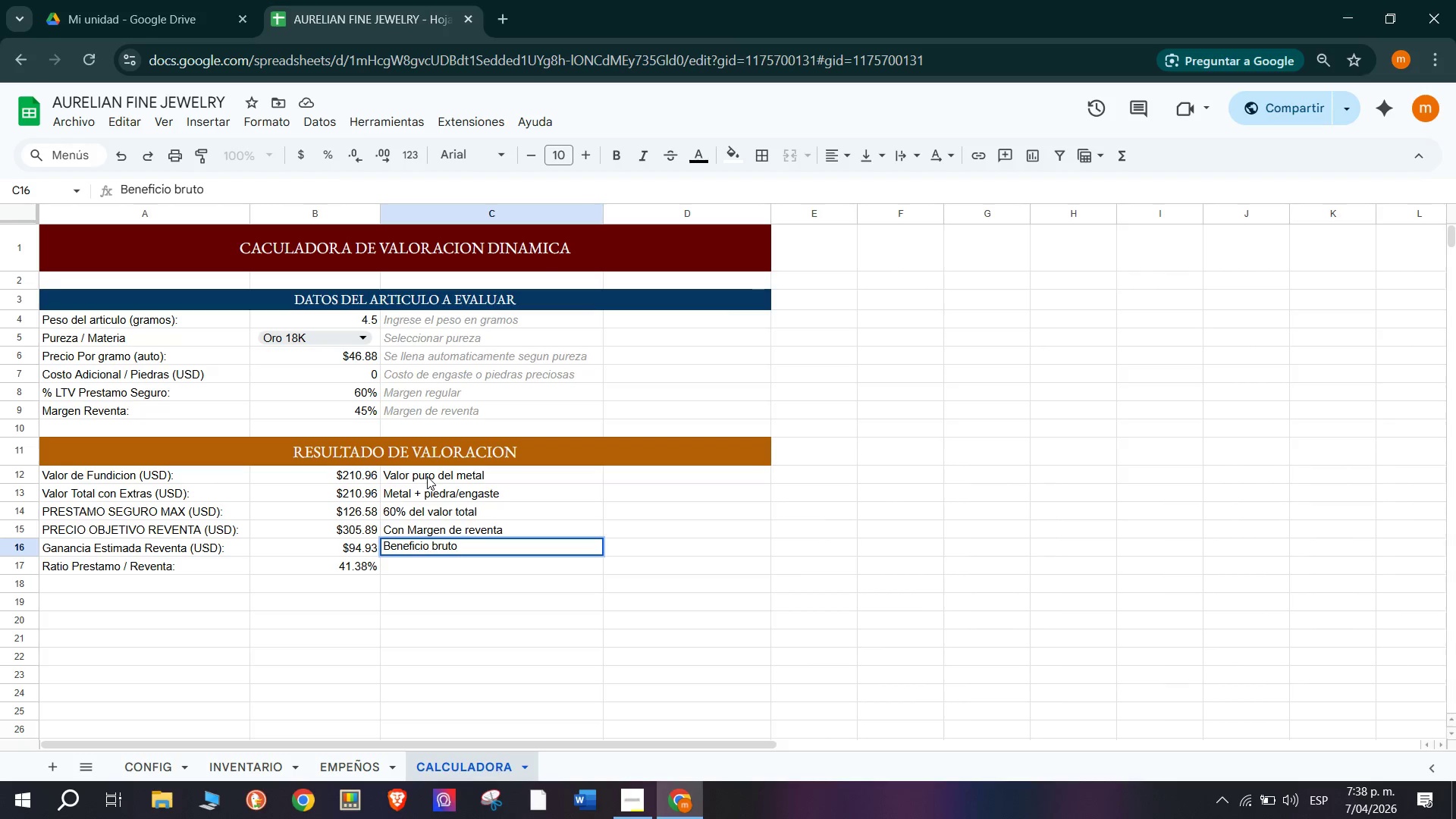 
wait(5.11)
 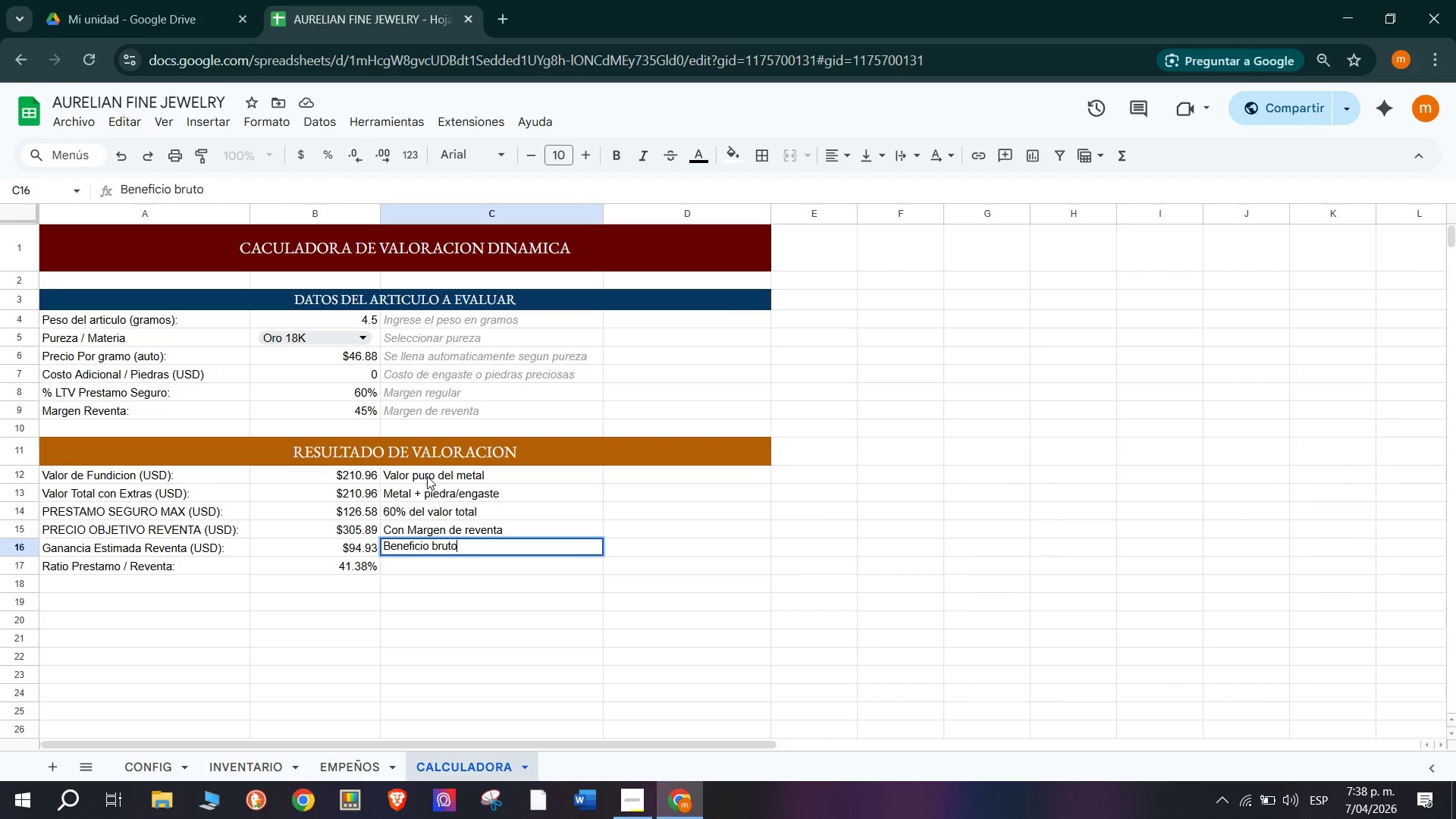 
type( reventa)
 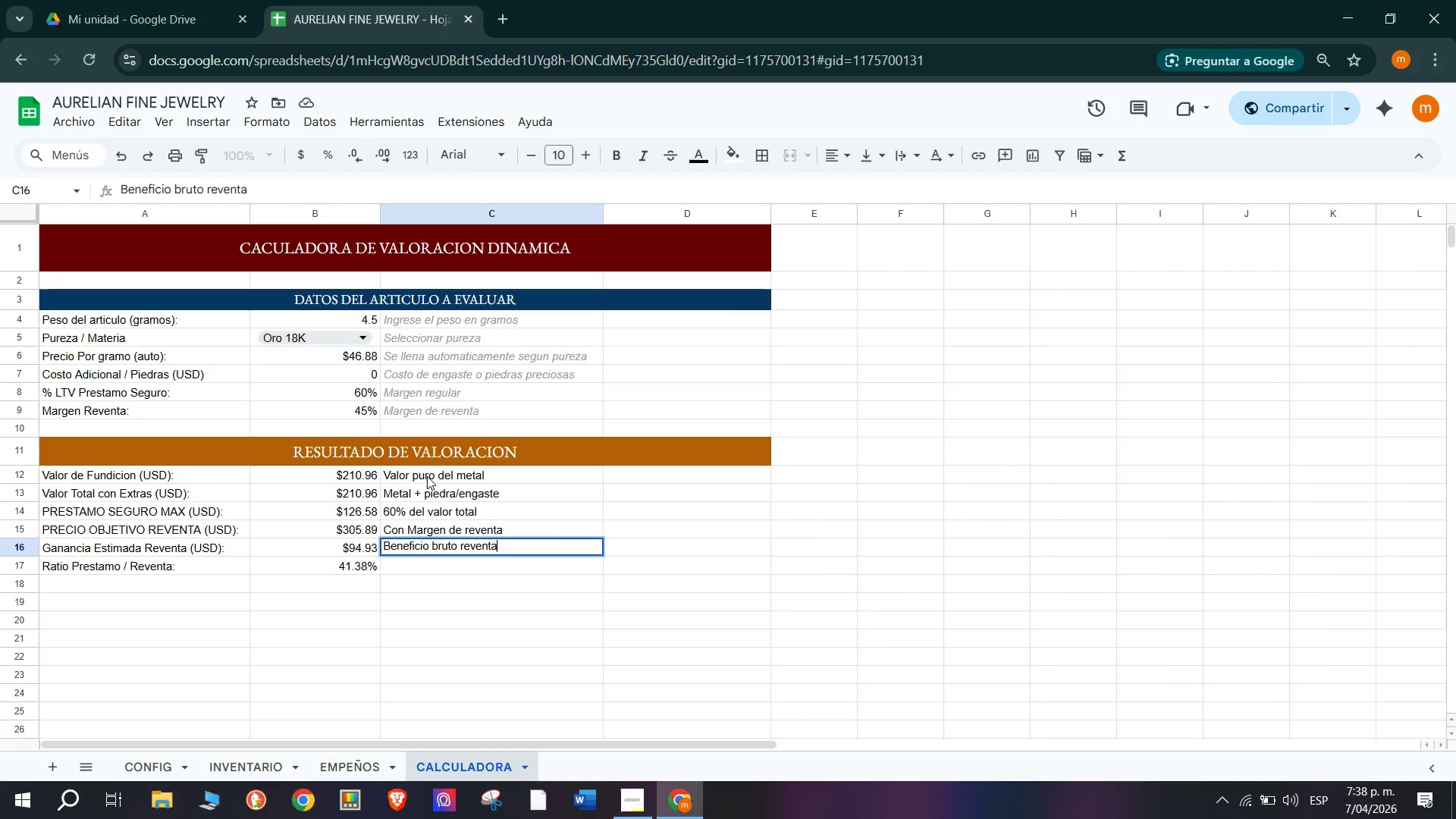 
key(Enter)
 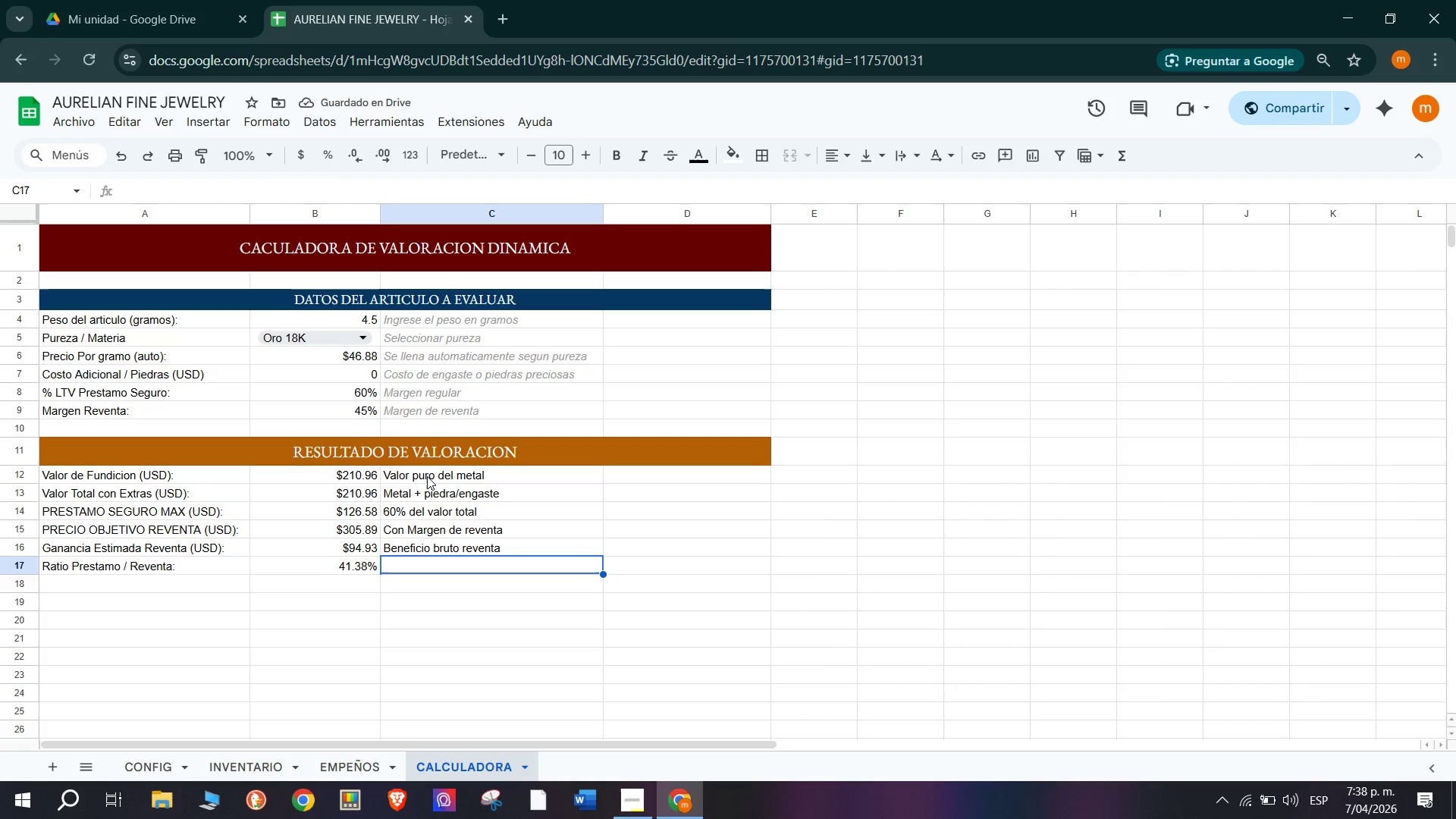 
wait(6.02)
 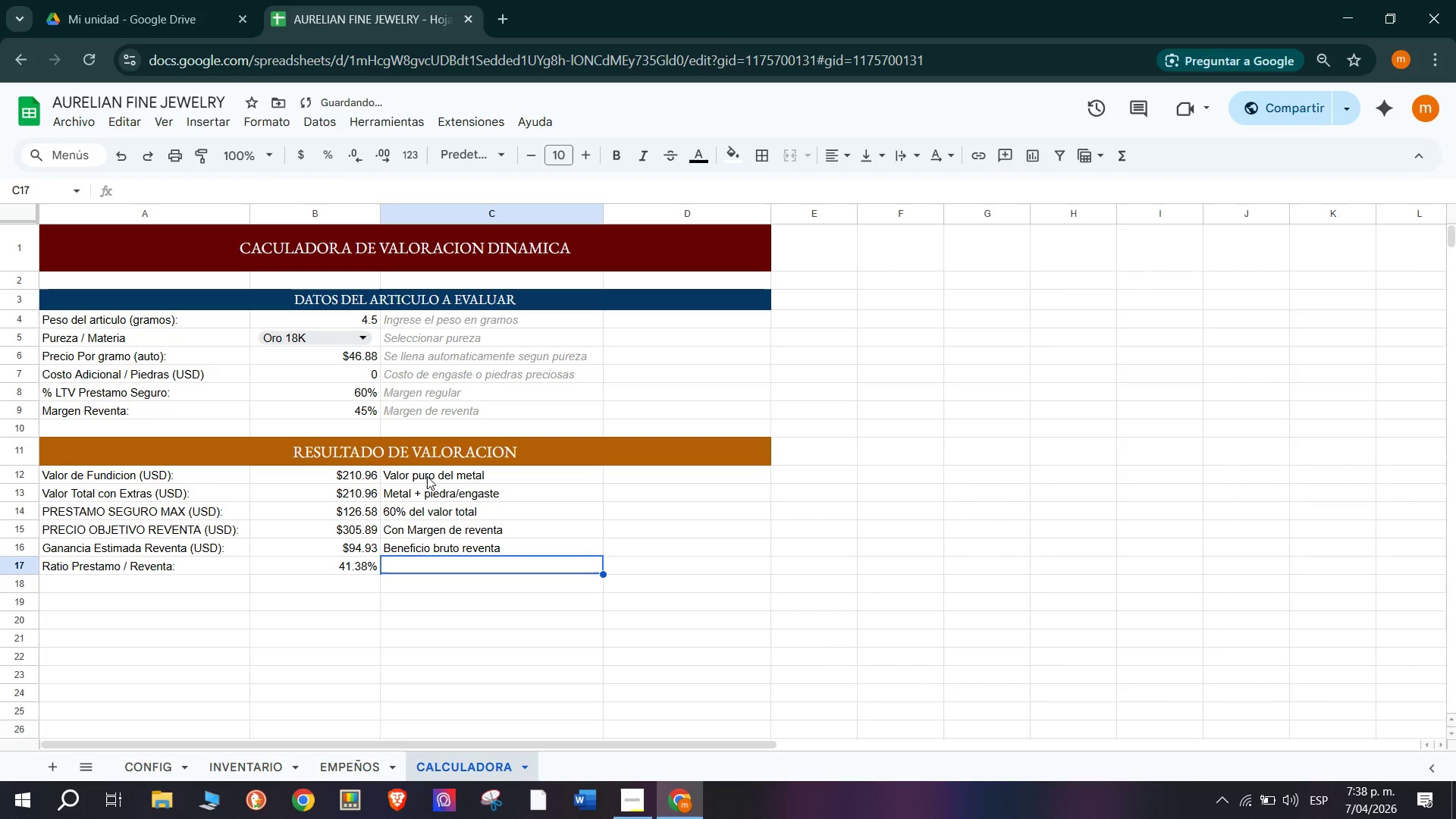 
type(Relacion salud financiera)
 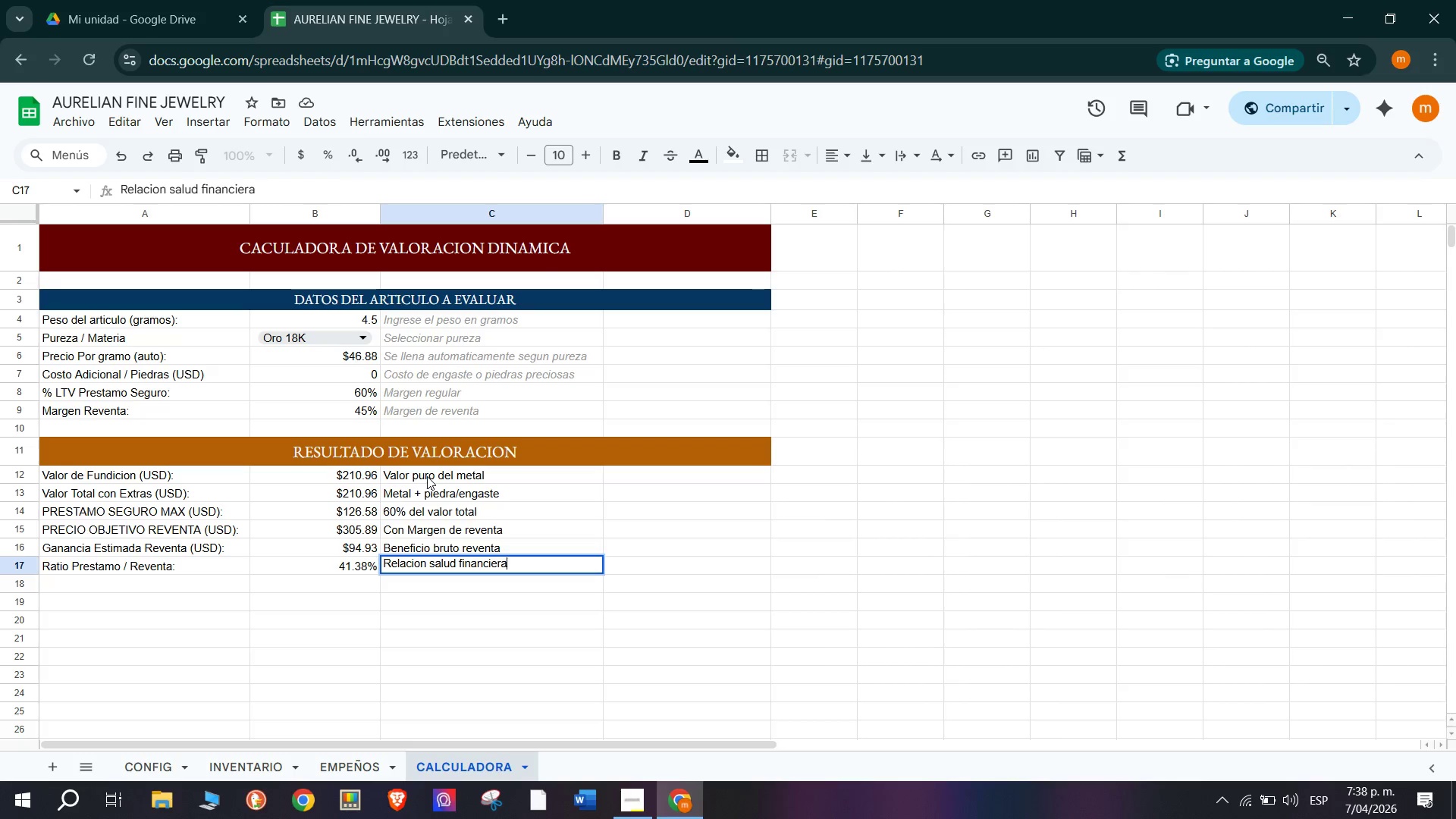 
key(Enter)
 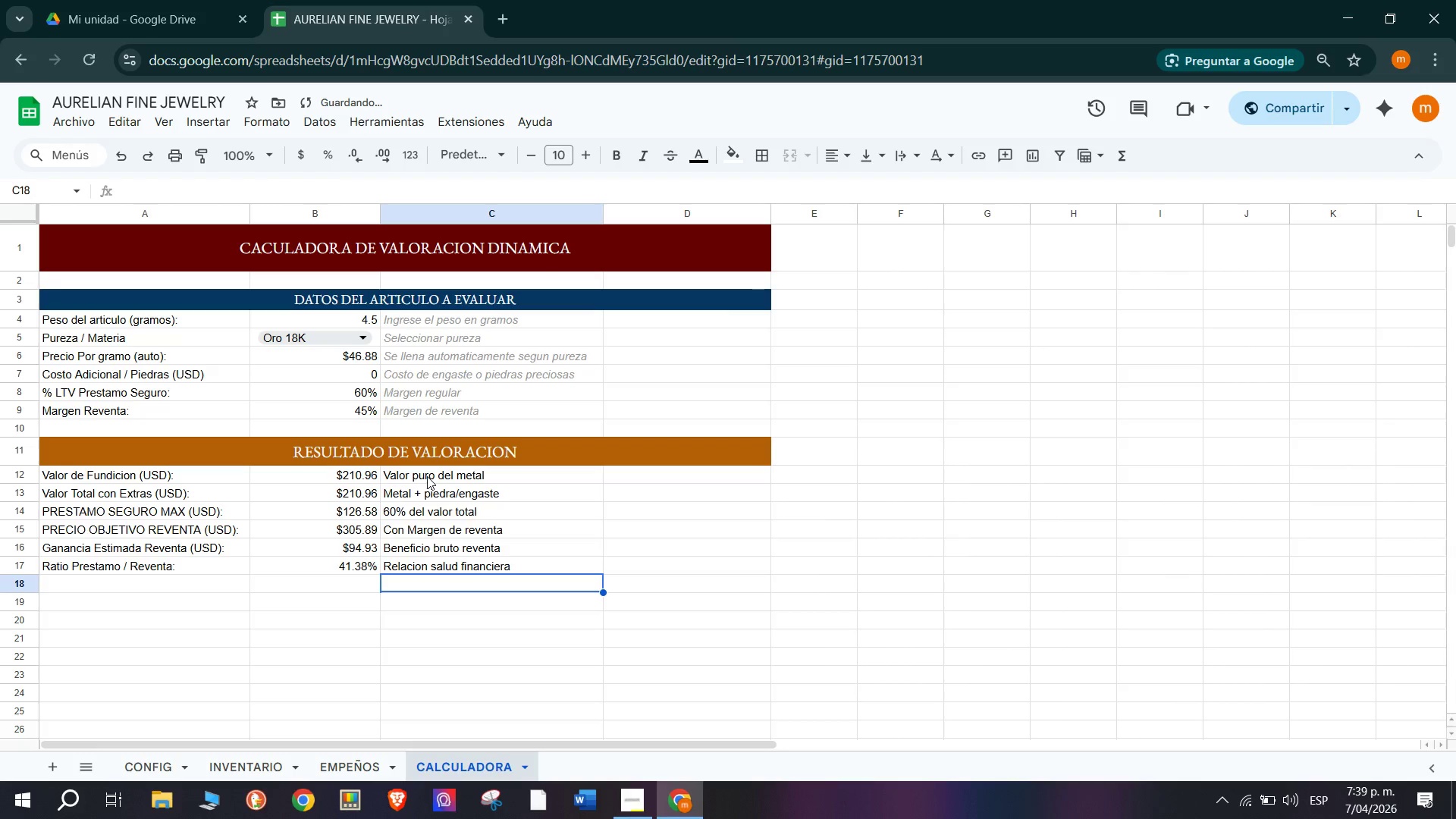 
left_click_drag(start_coordinate=[427, 476], to_coordinate=[457, 573])
 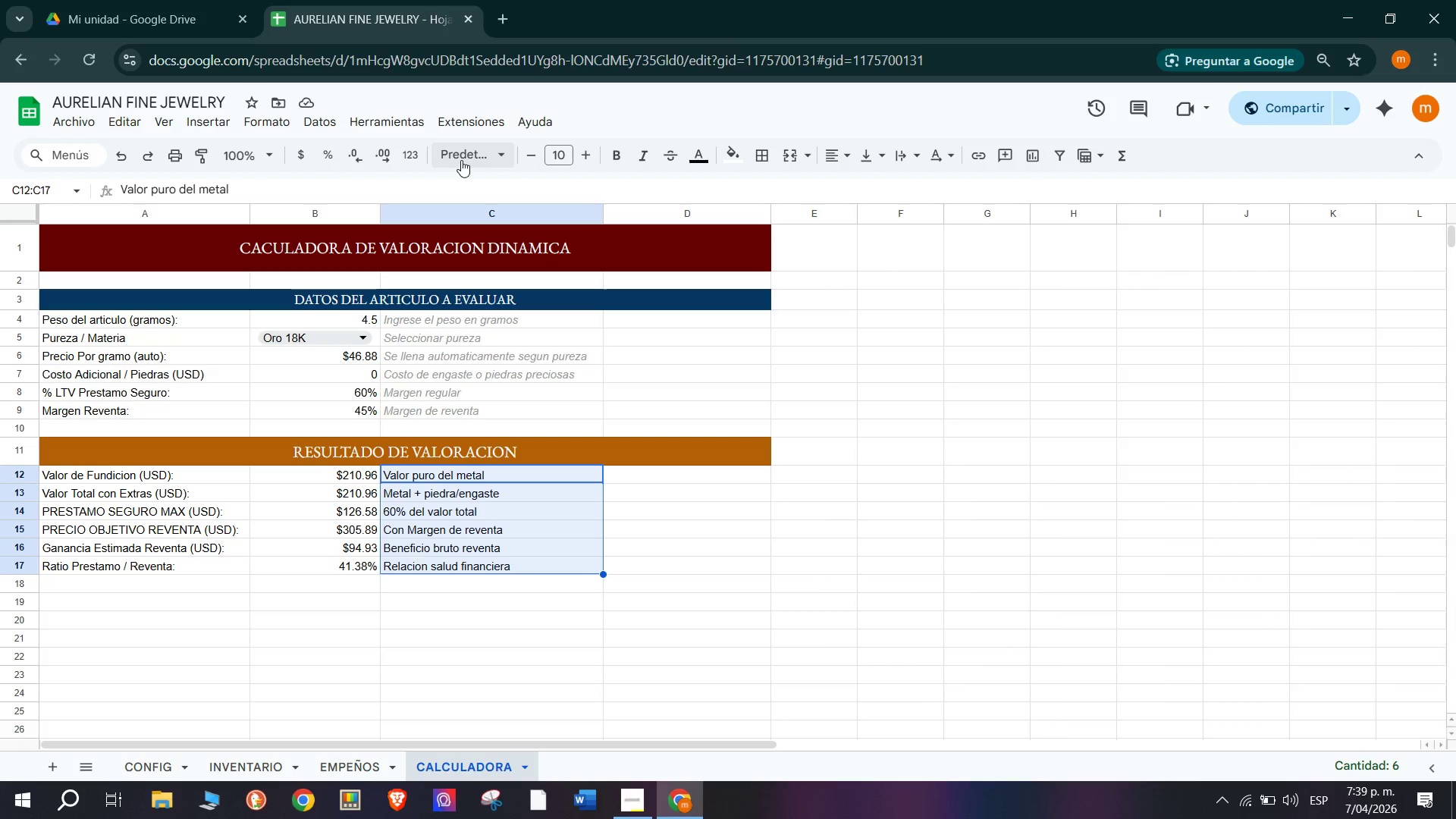 
mouse_move([709, 170])
 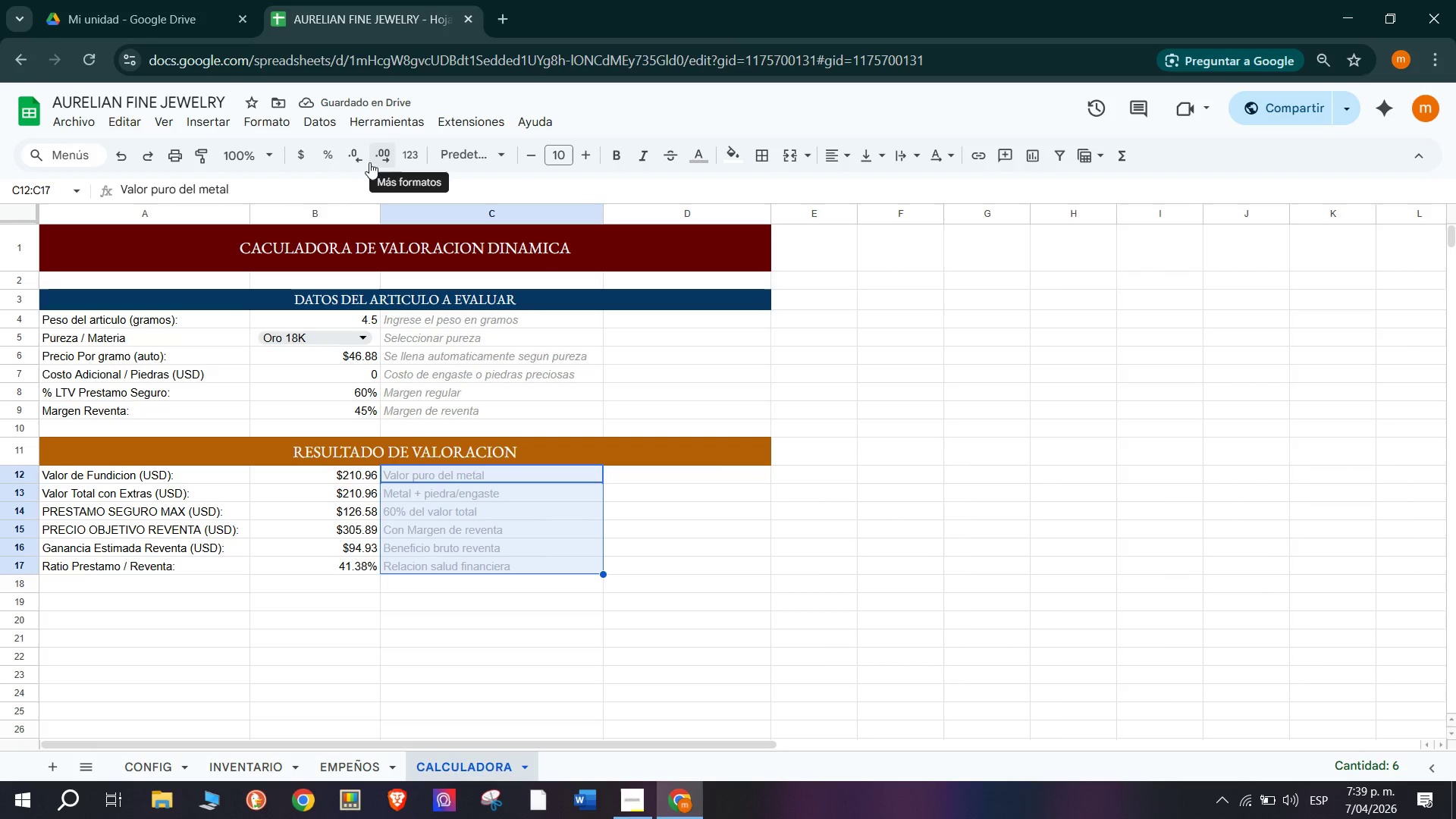 
left_click([648, 157])
 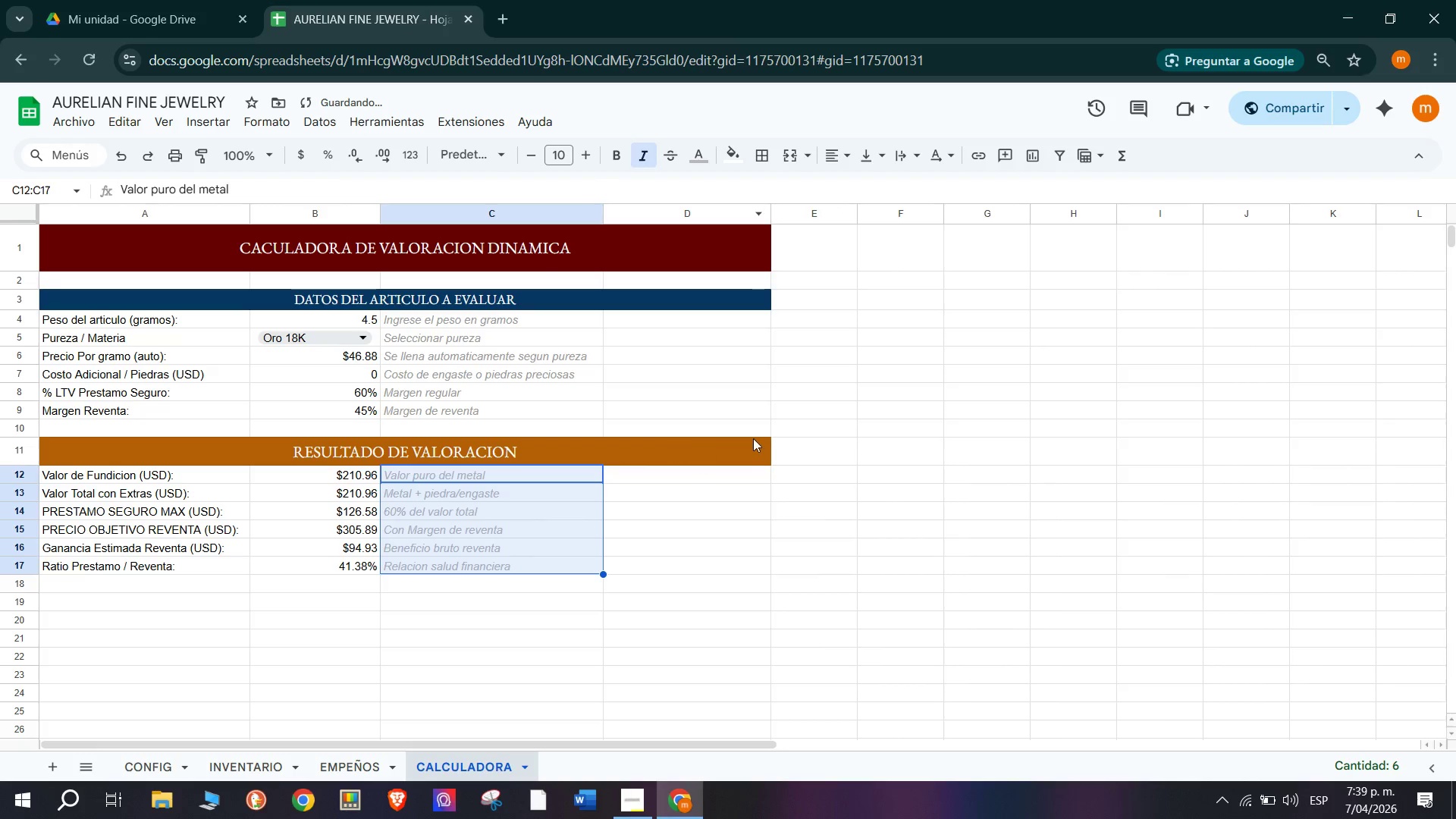 
left_click([753, 436])
 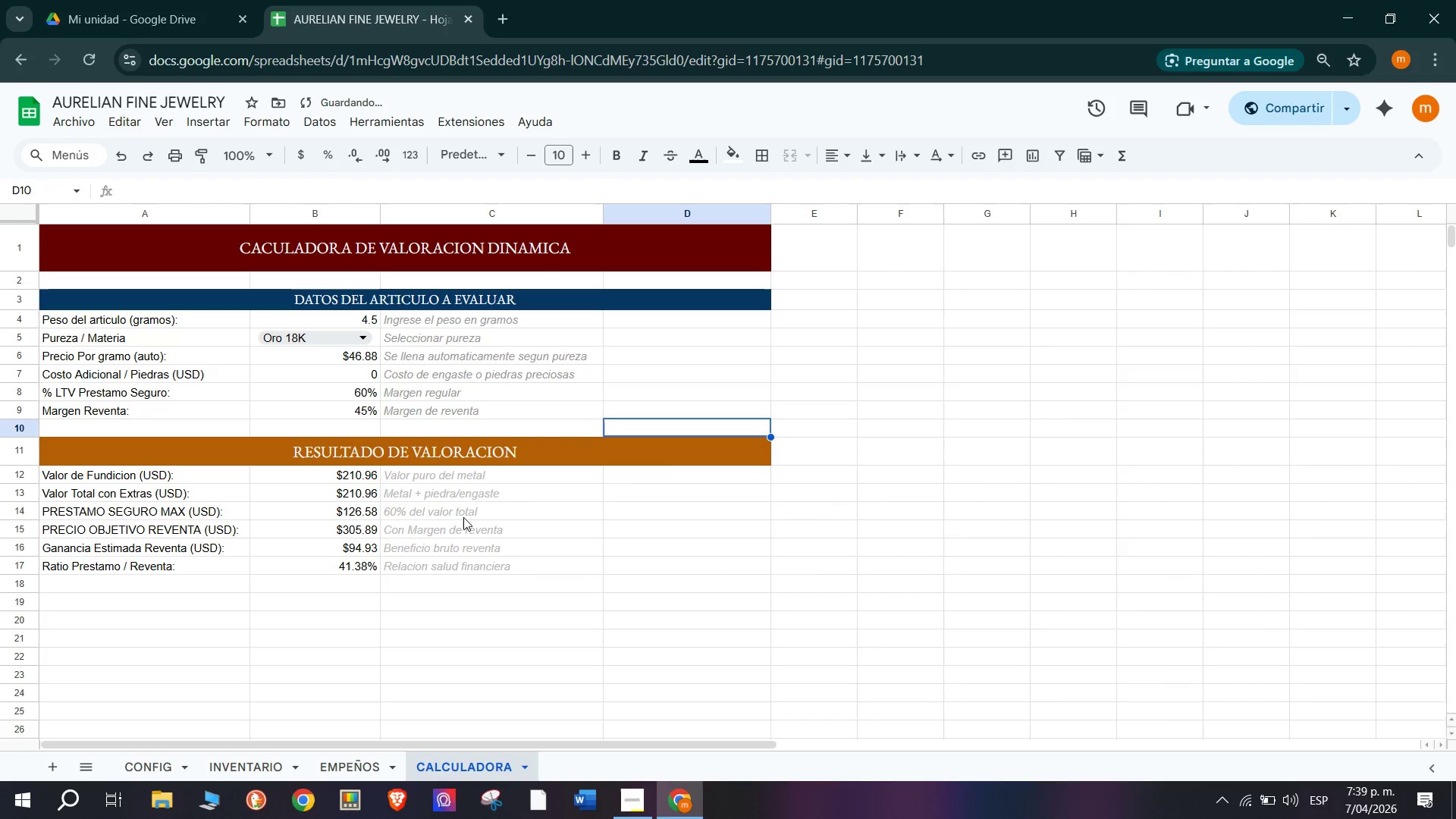 
left_click_drag(start_coordinate=[488, 570], to_coordinate=[479, 479])
 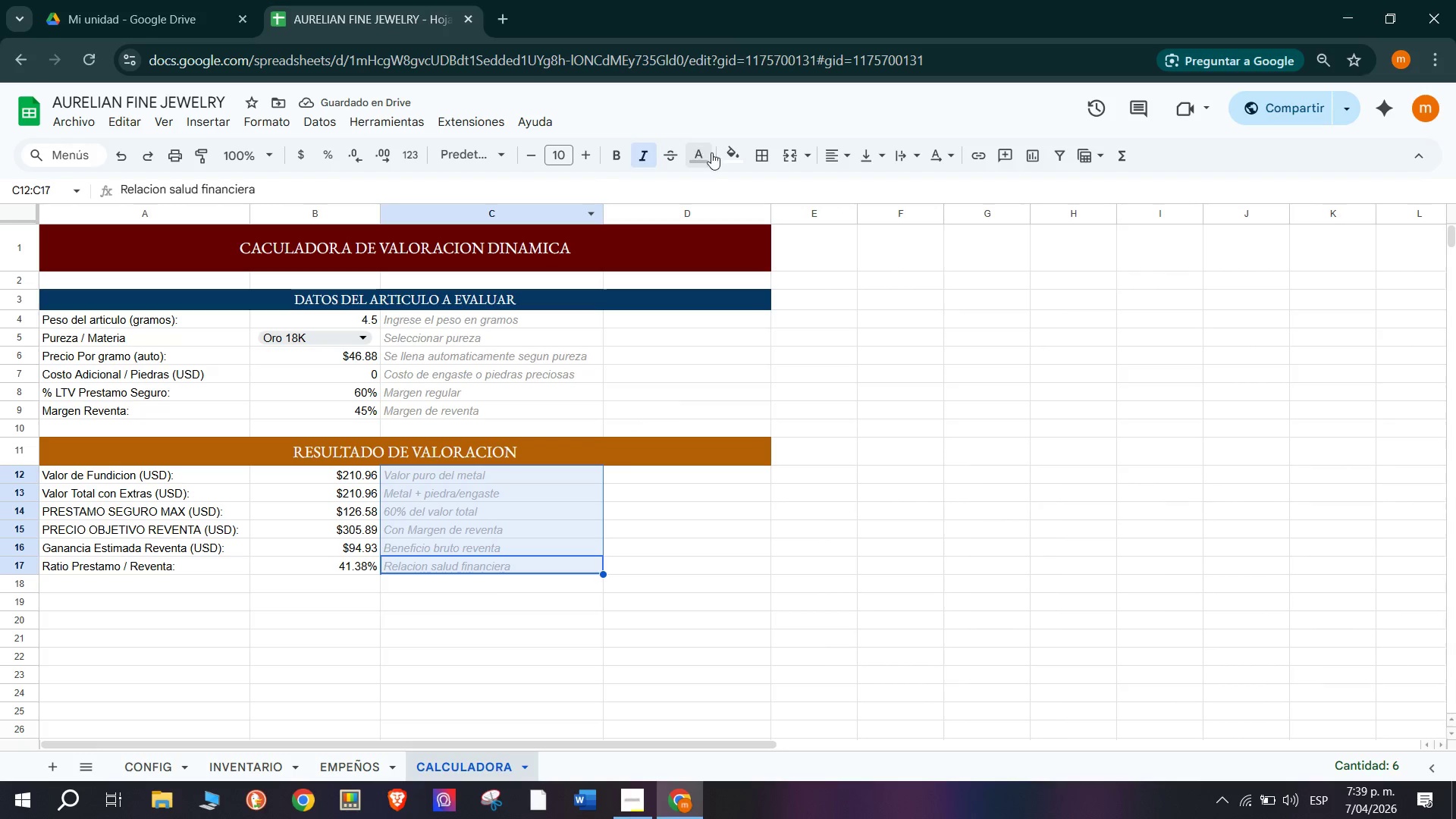 
left_click([711, 152])
 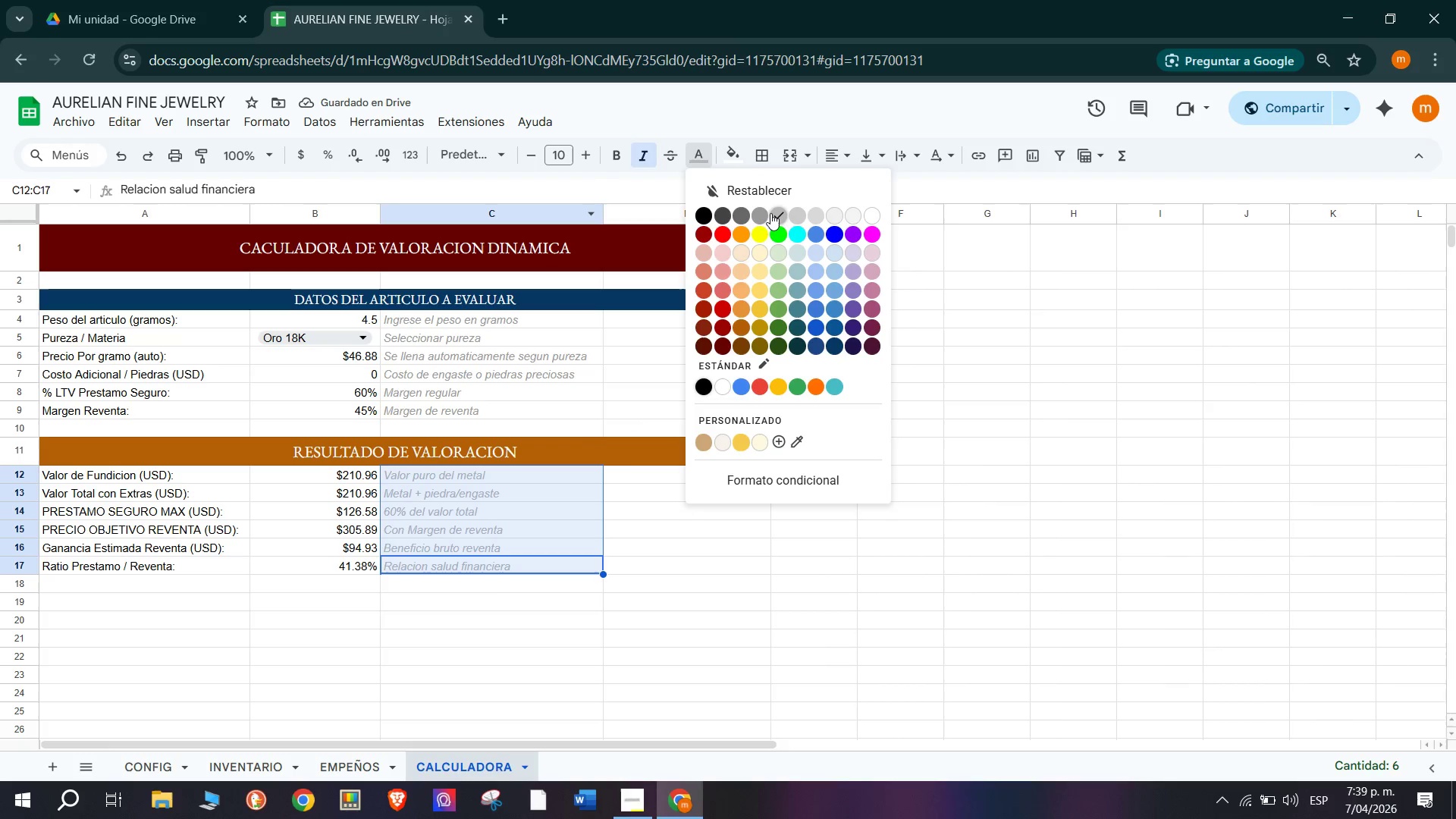 
left_click([764, 214])
 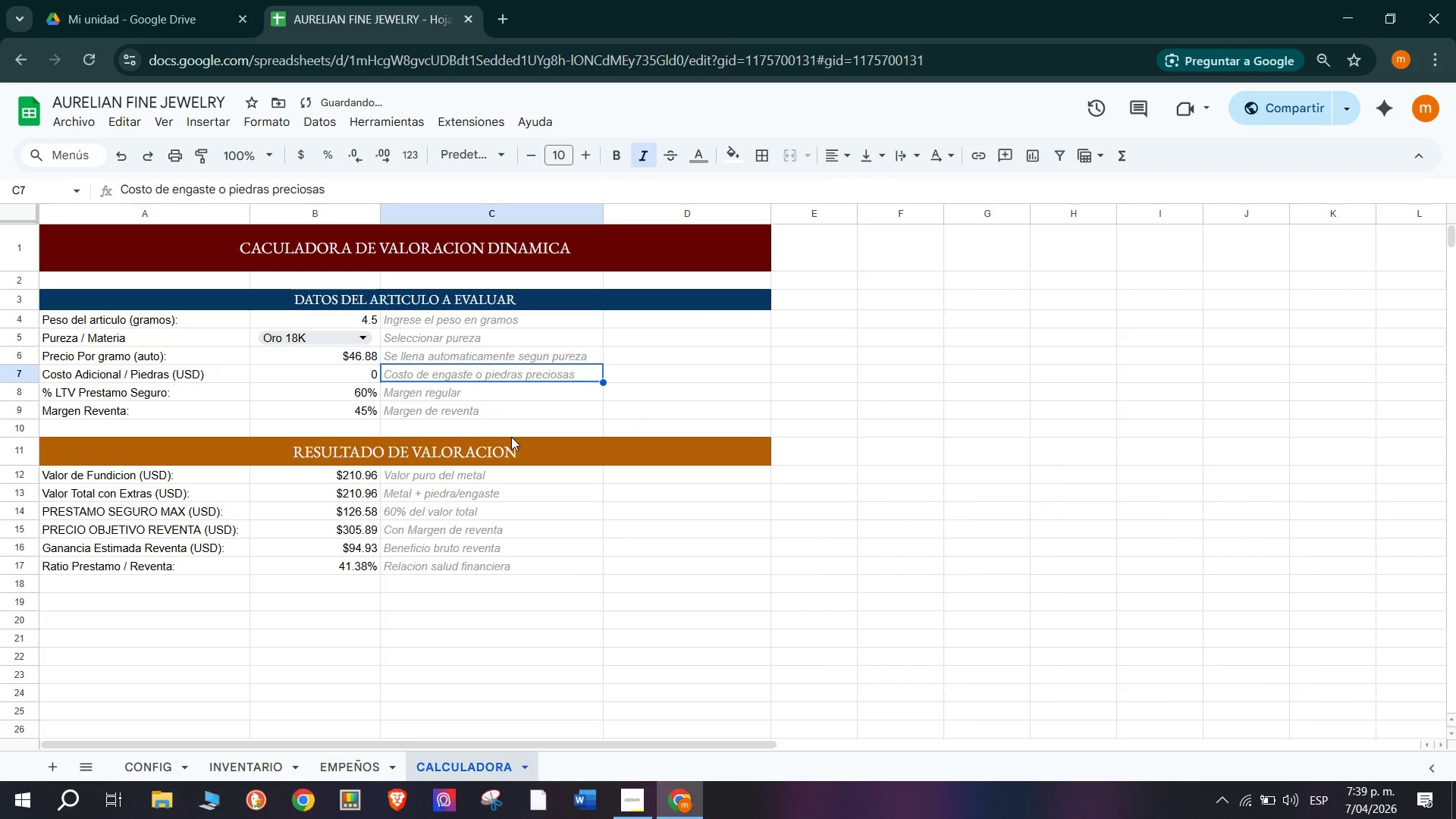 
left_click([651, 576])
 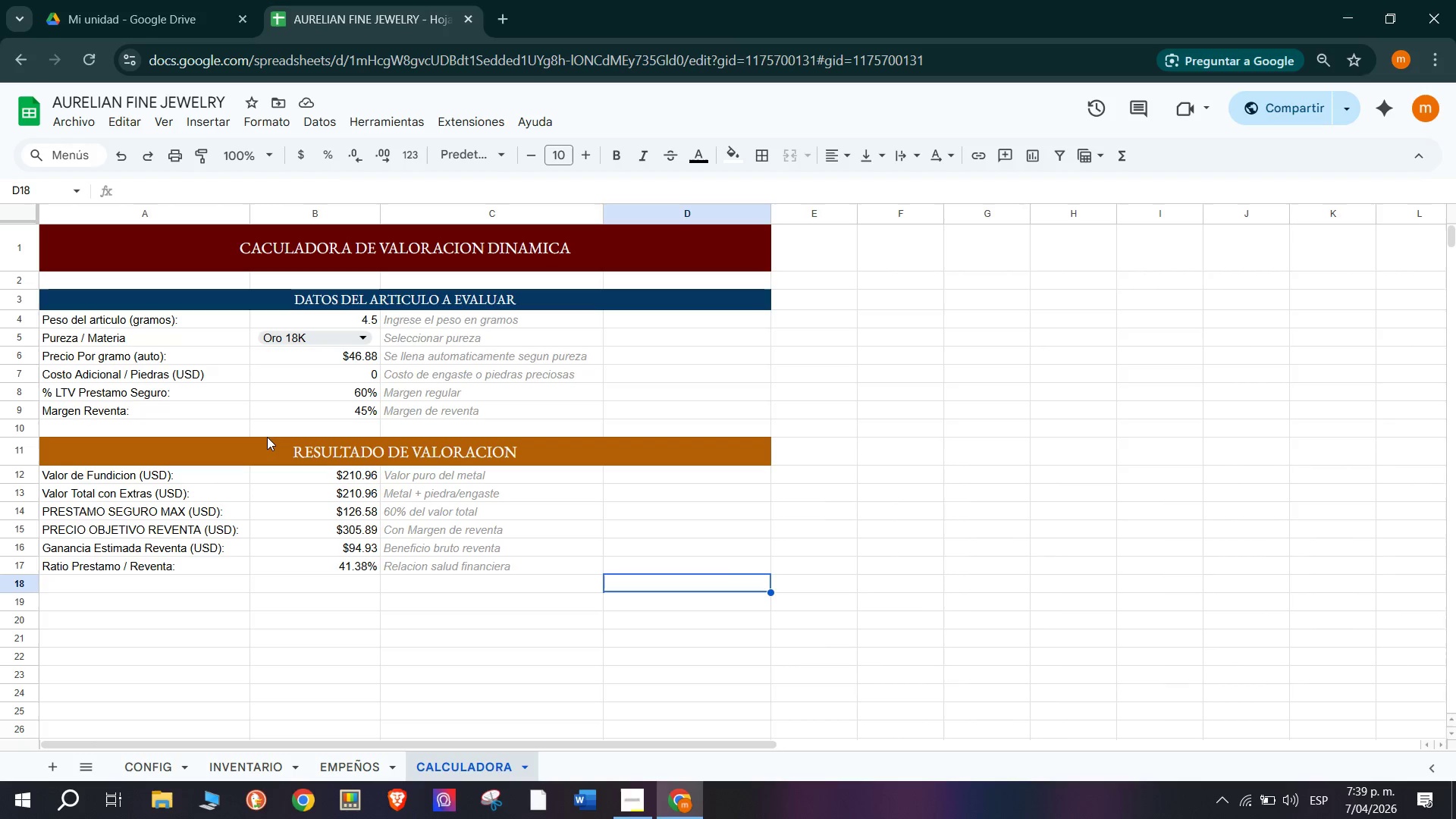 
wait(21.75)
 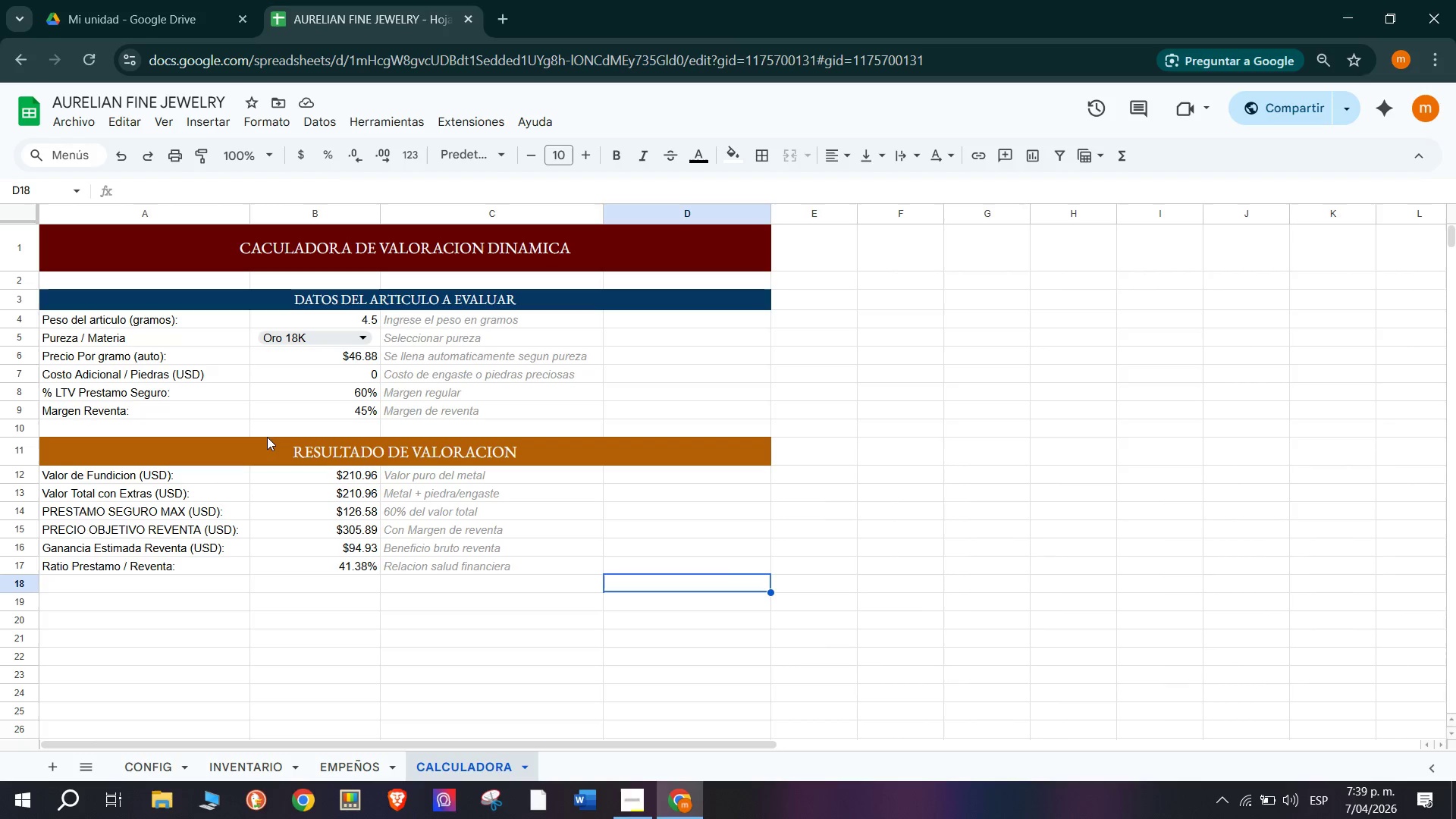 
double_click([328, 315])
 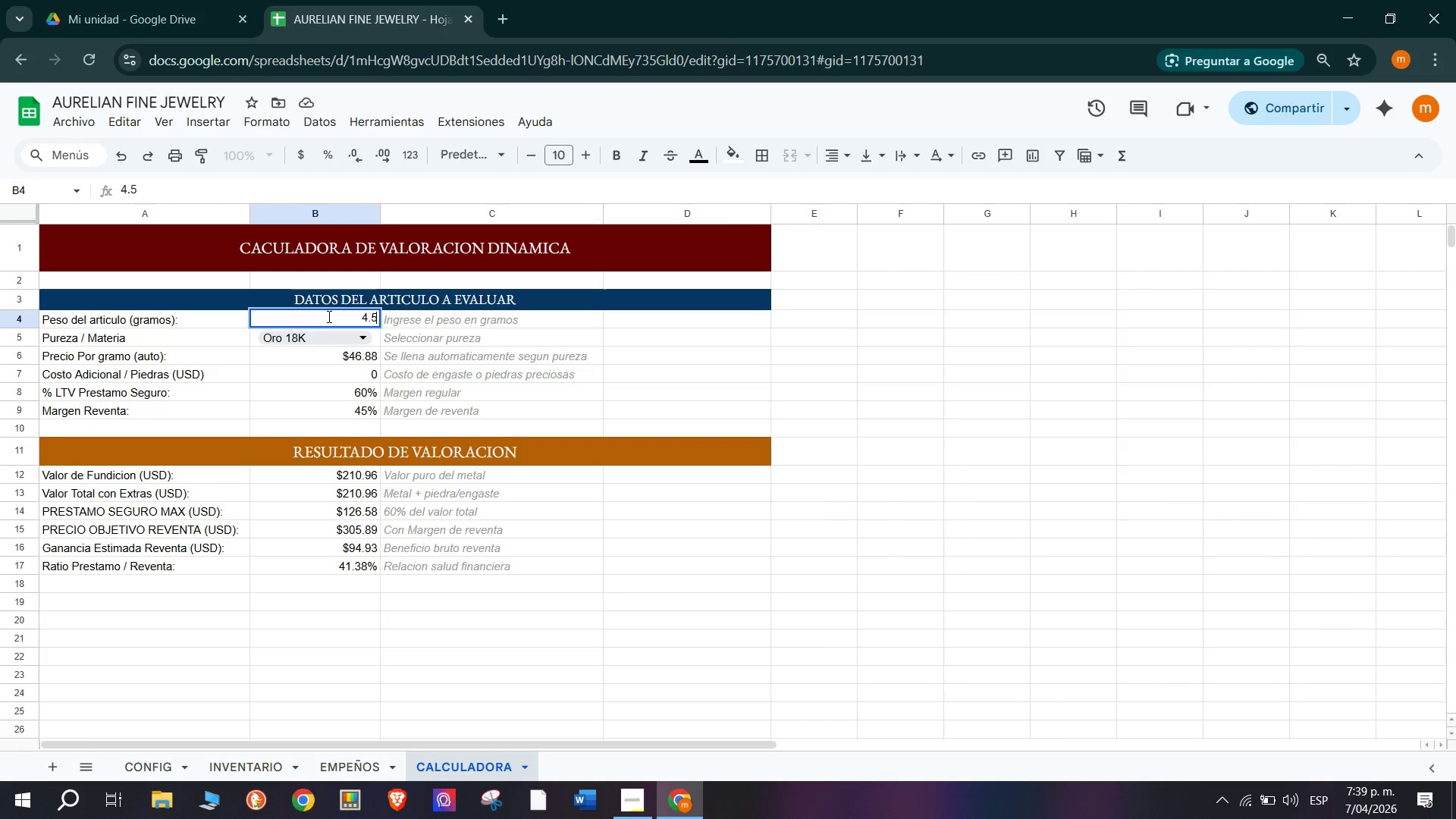 
left_click_drag(start_coordinate=[328, 316], to_coordinate=[396, 312])
 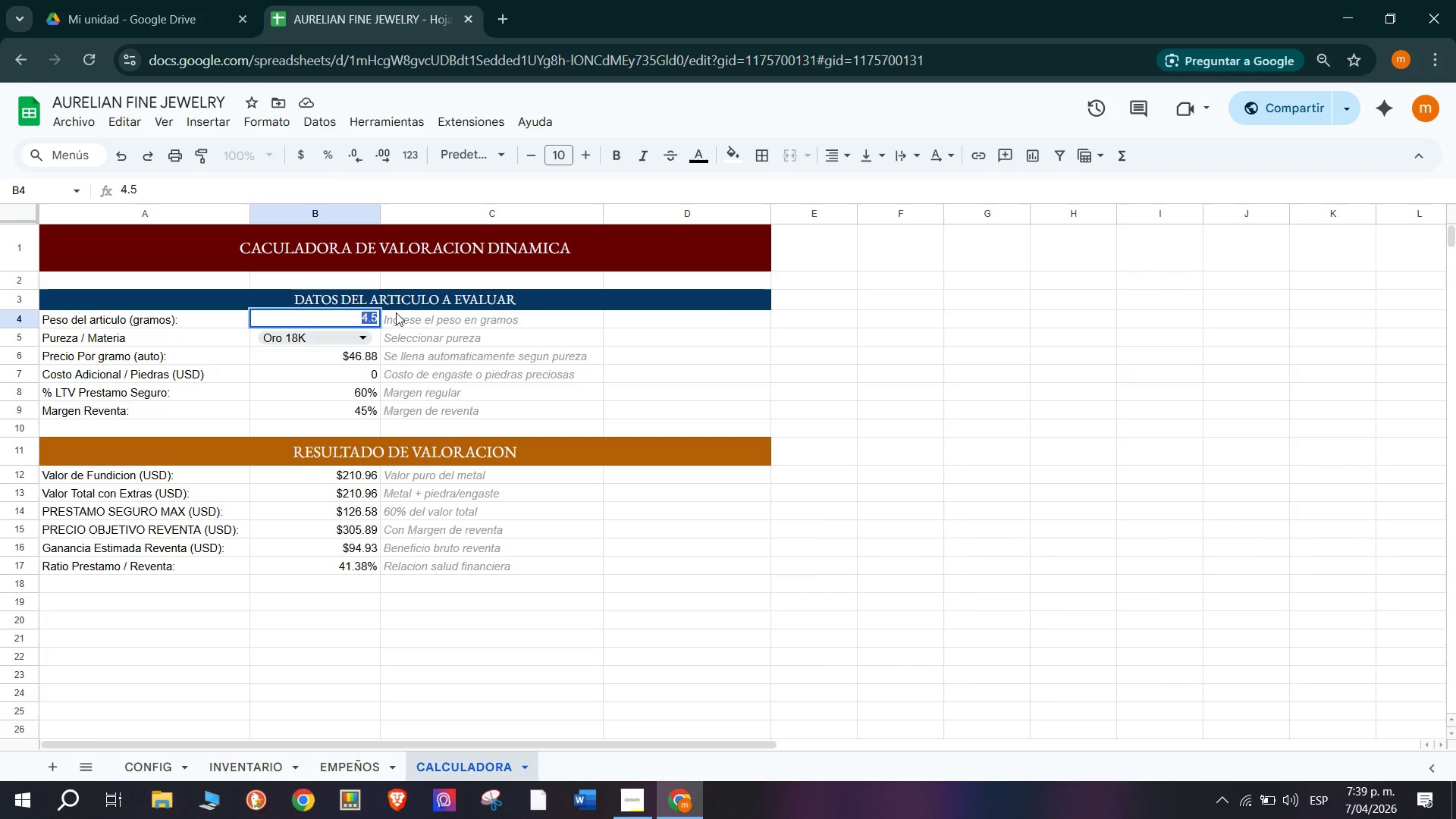 
key(5)
 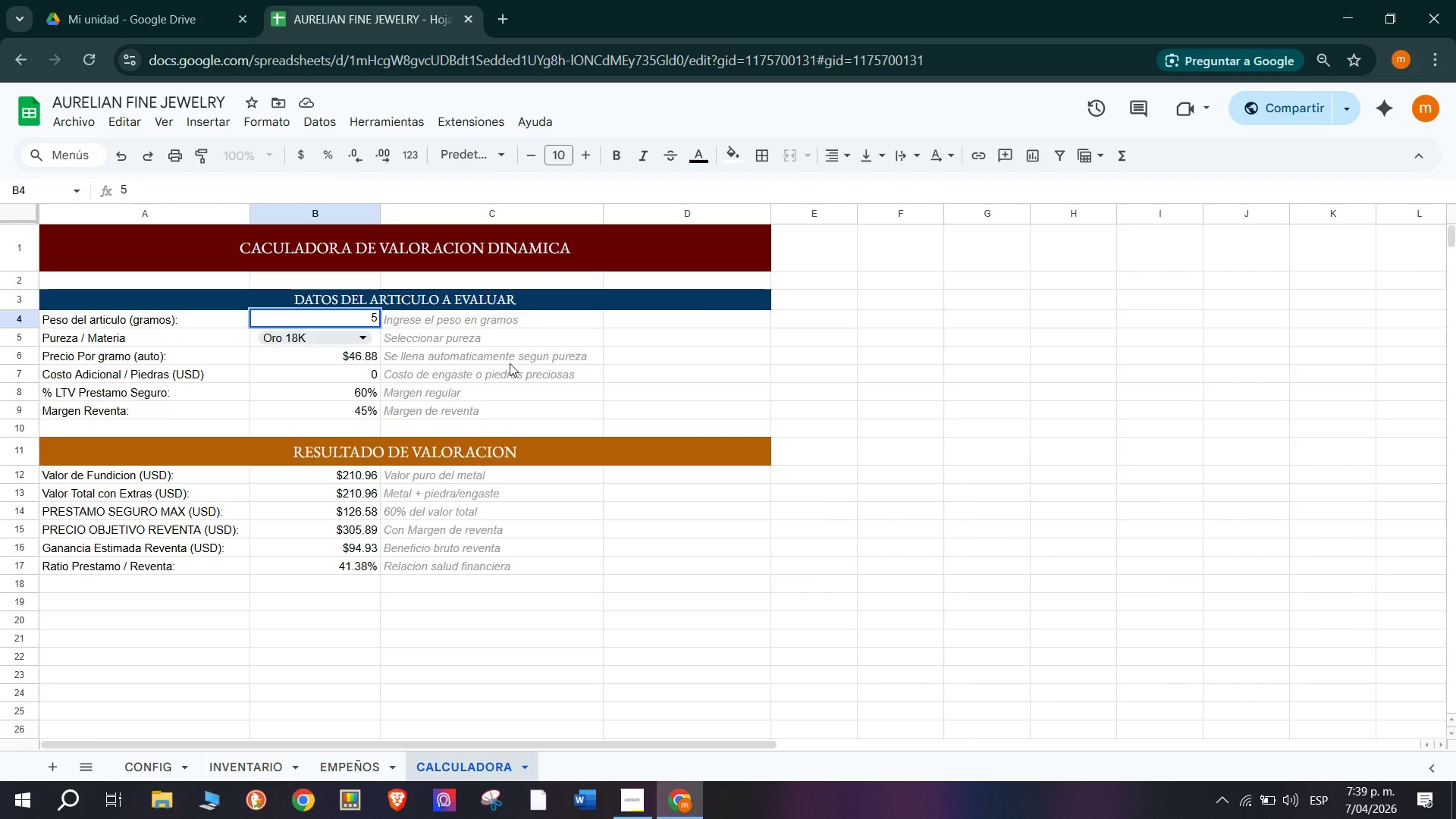 
key(Enter)
 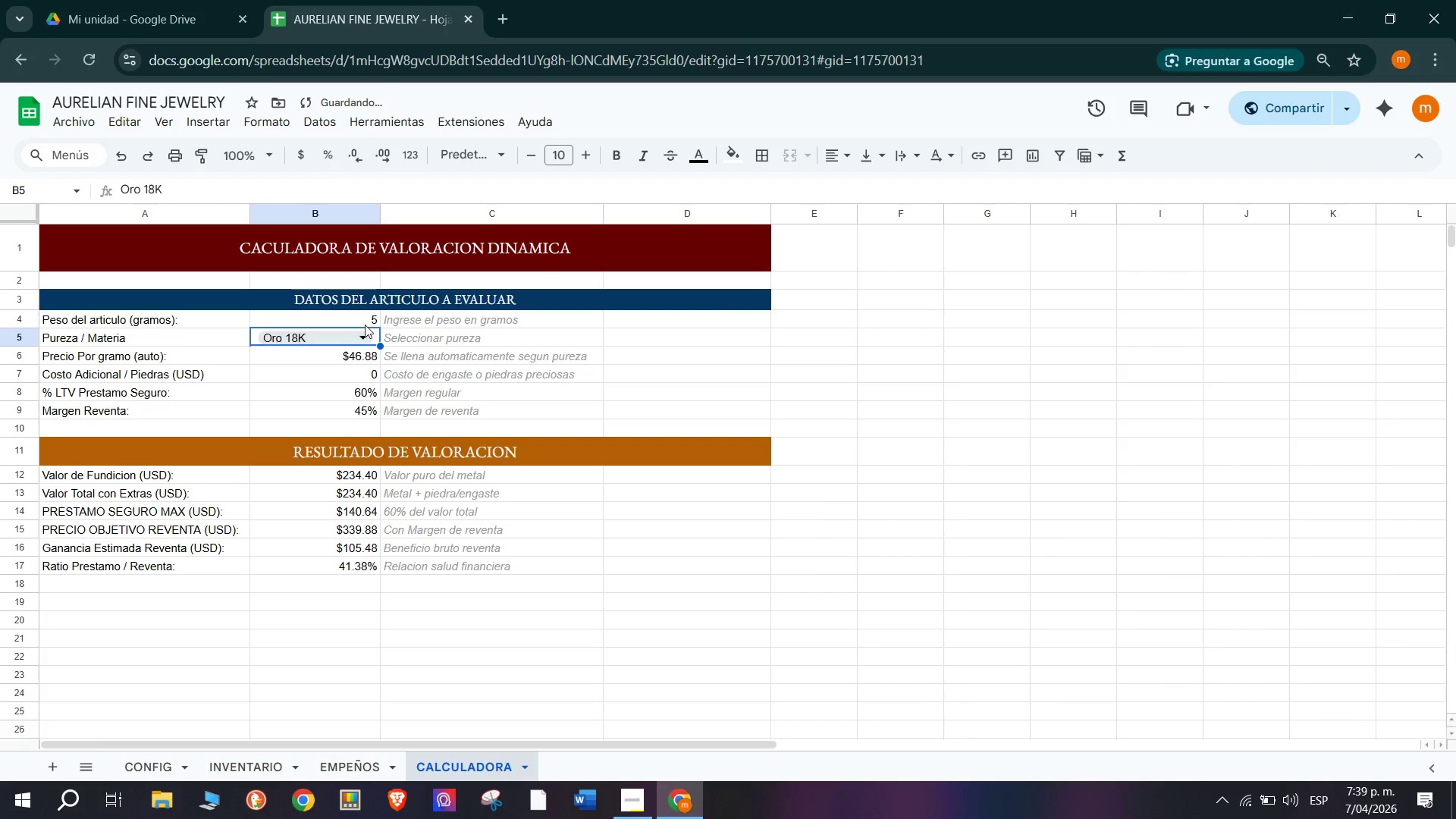 
left_click([362, 313])
 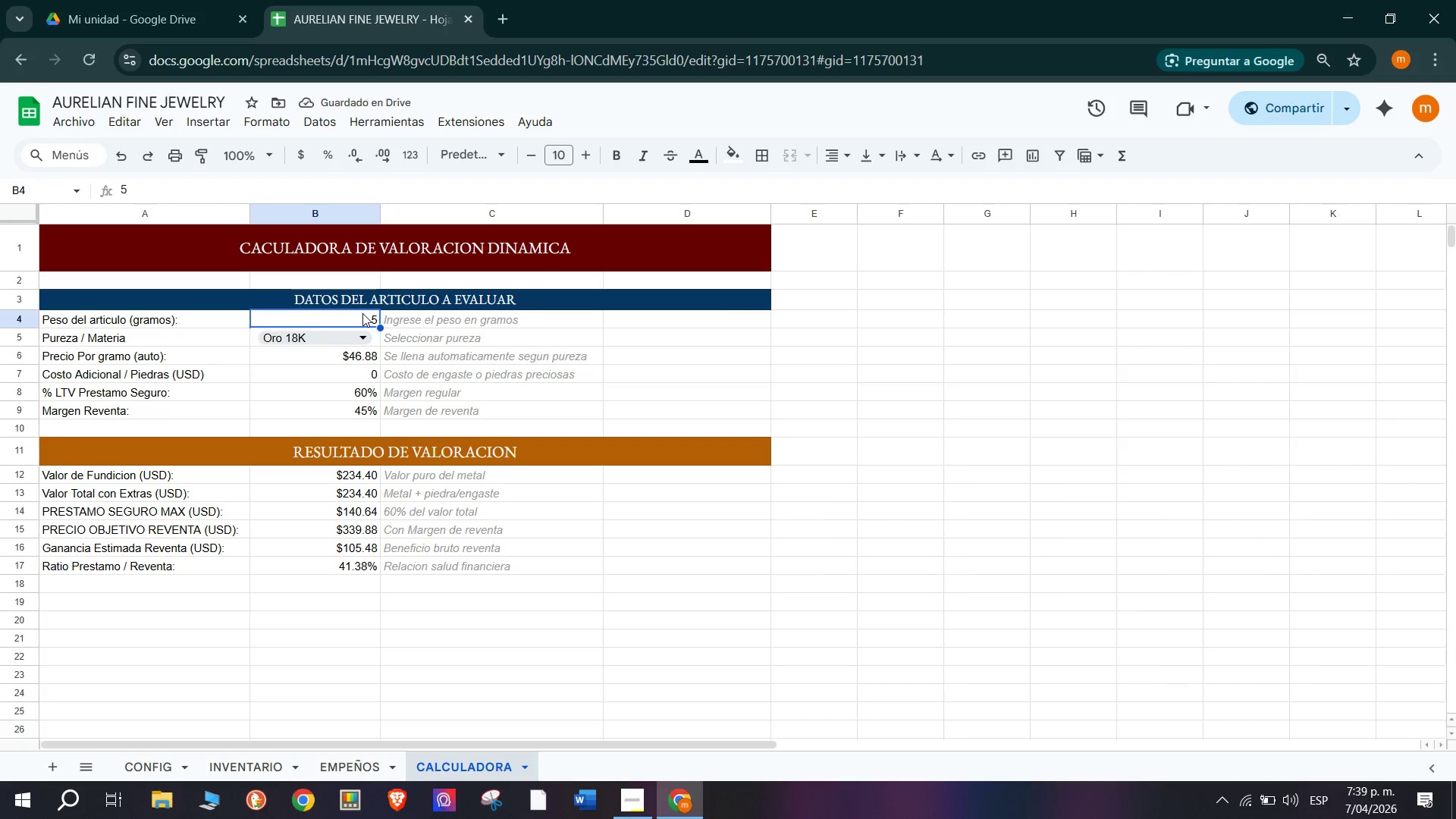 
key(8)
 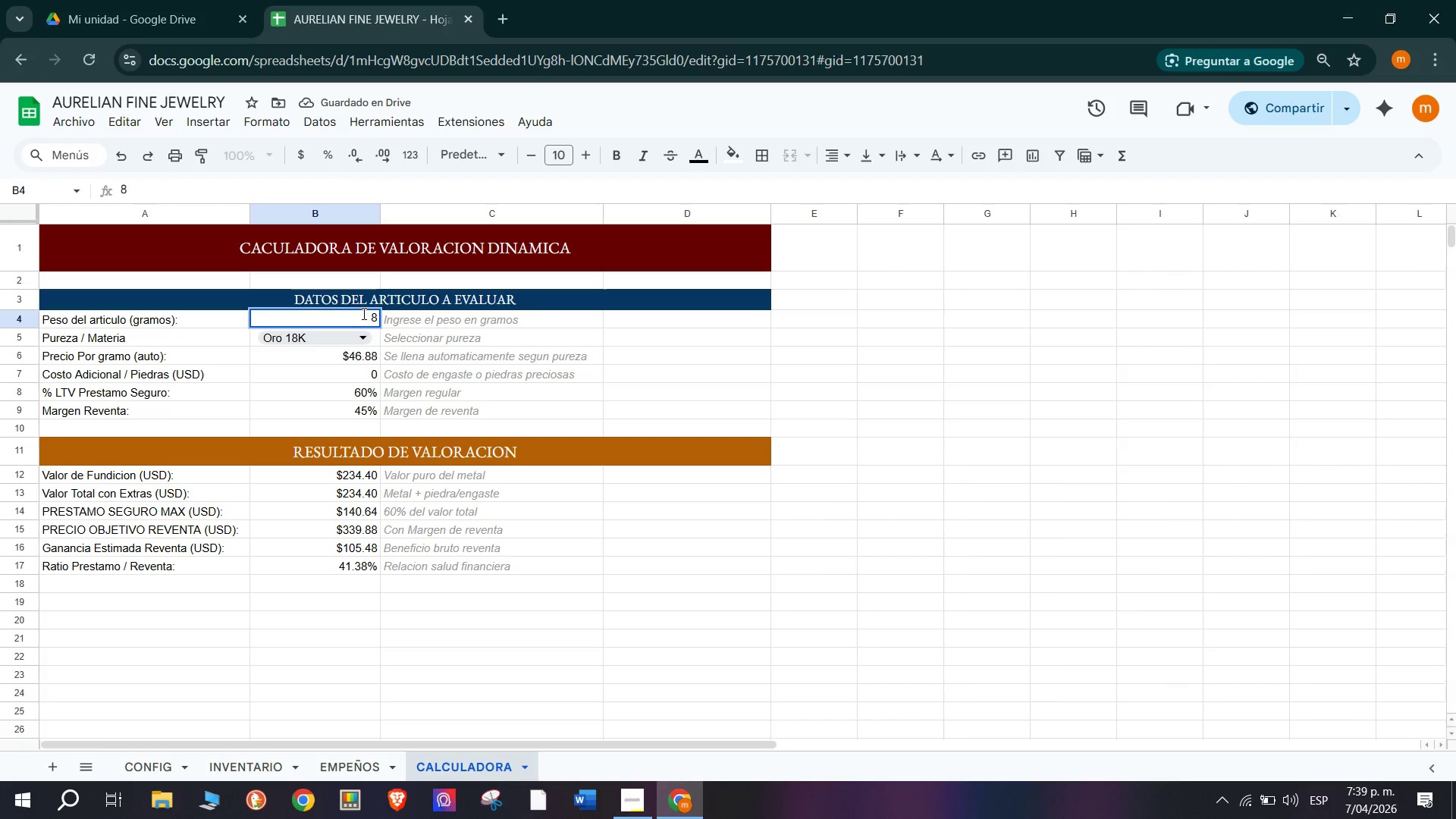 
key(Enter)
 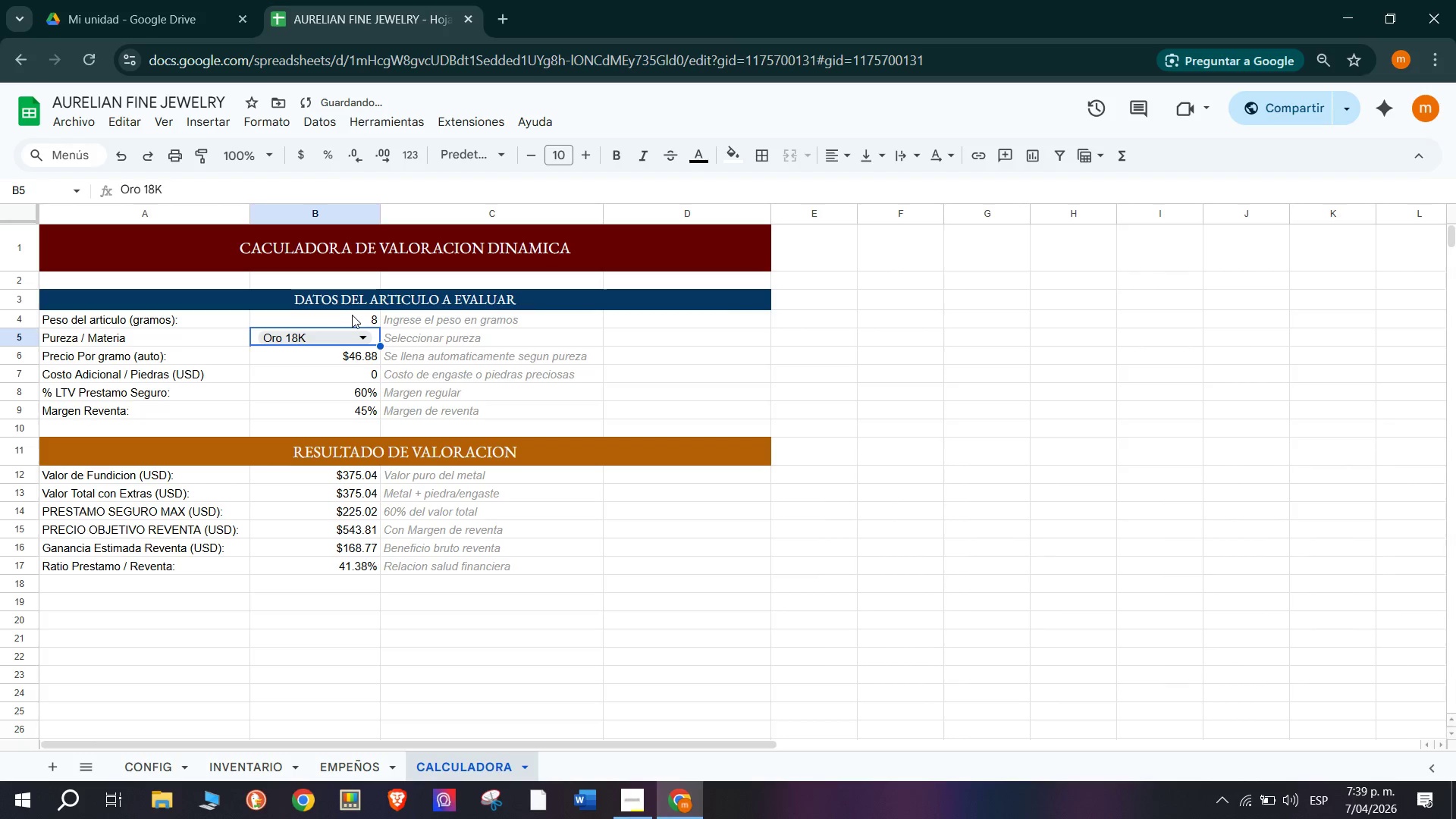 
left_click([347, 319])
 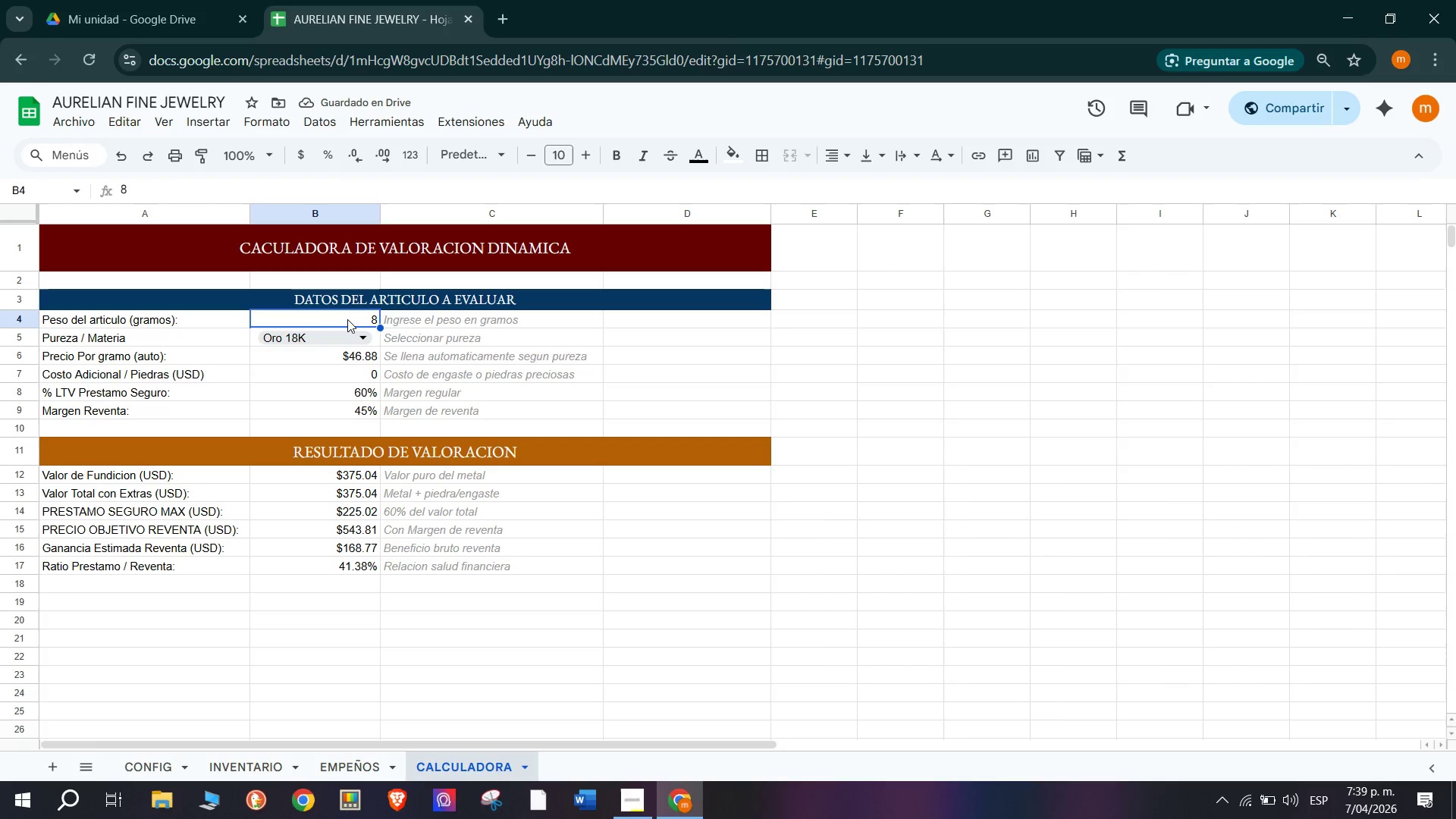 
type(90)
 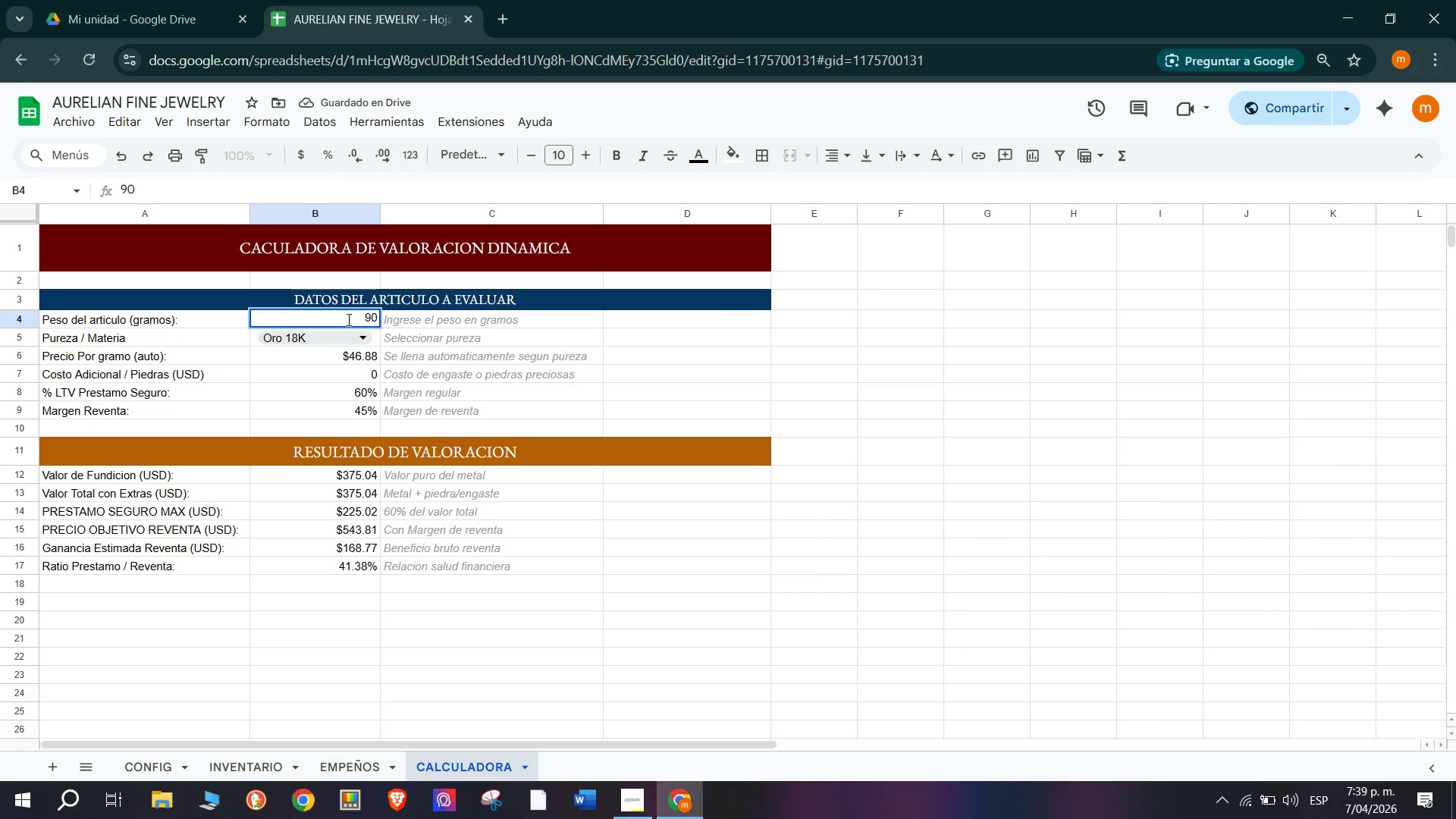 
key(Enter)
 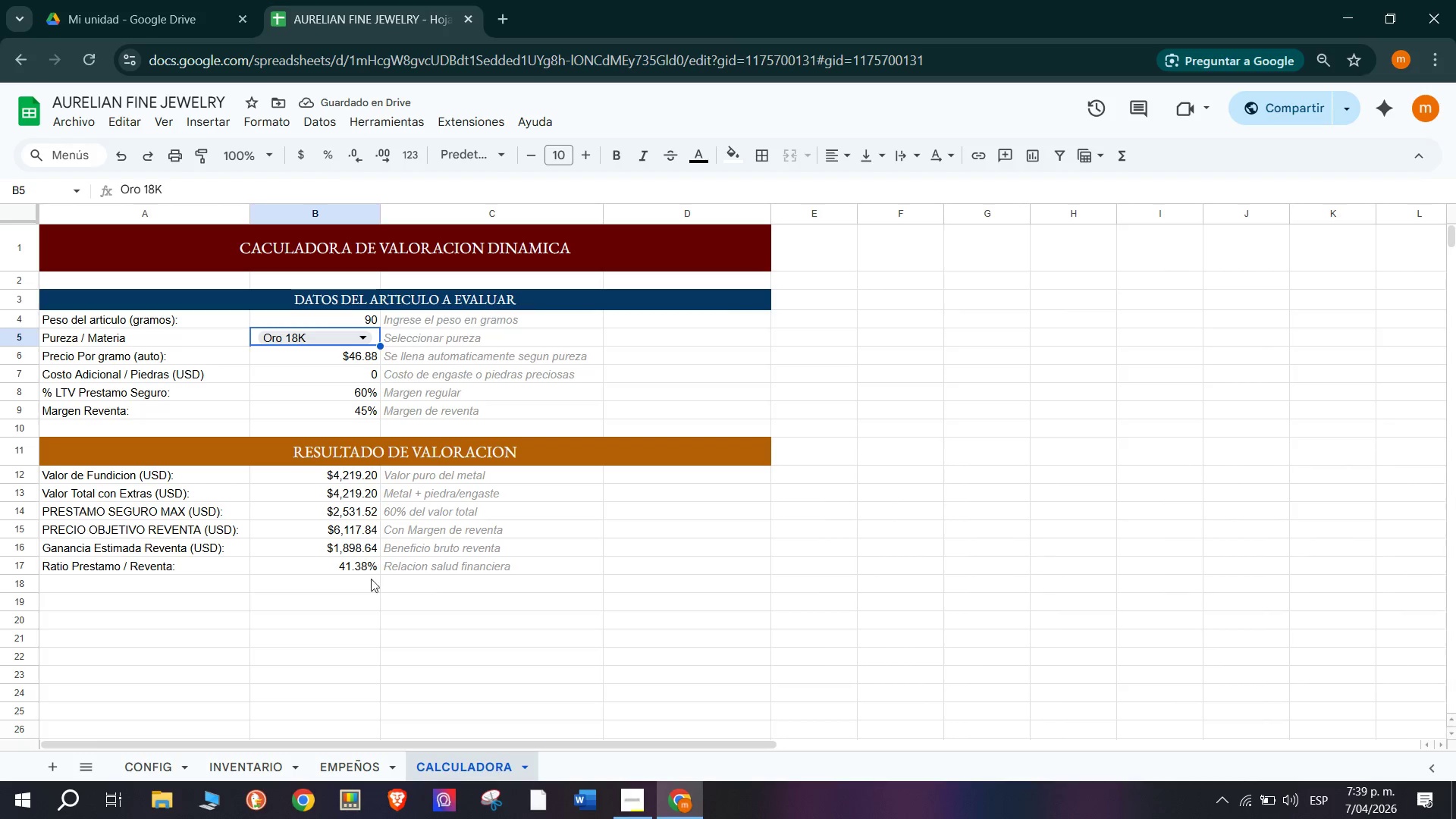 
wait(5.45)
 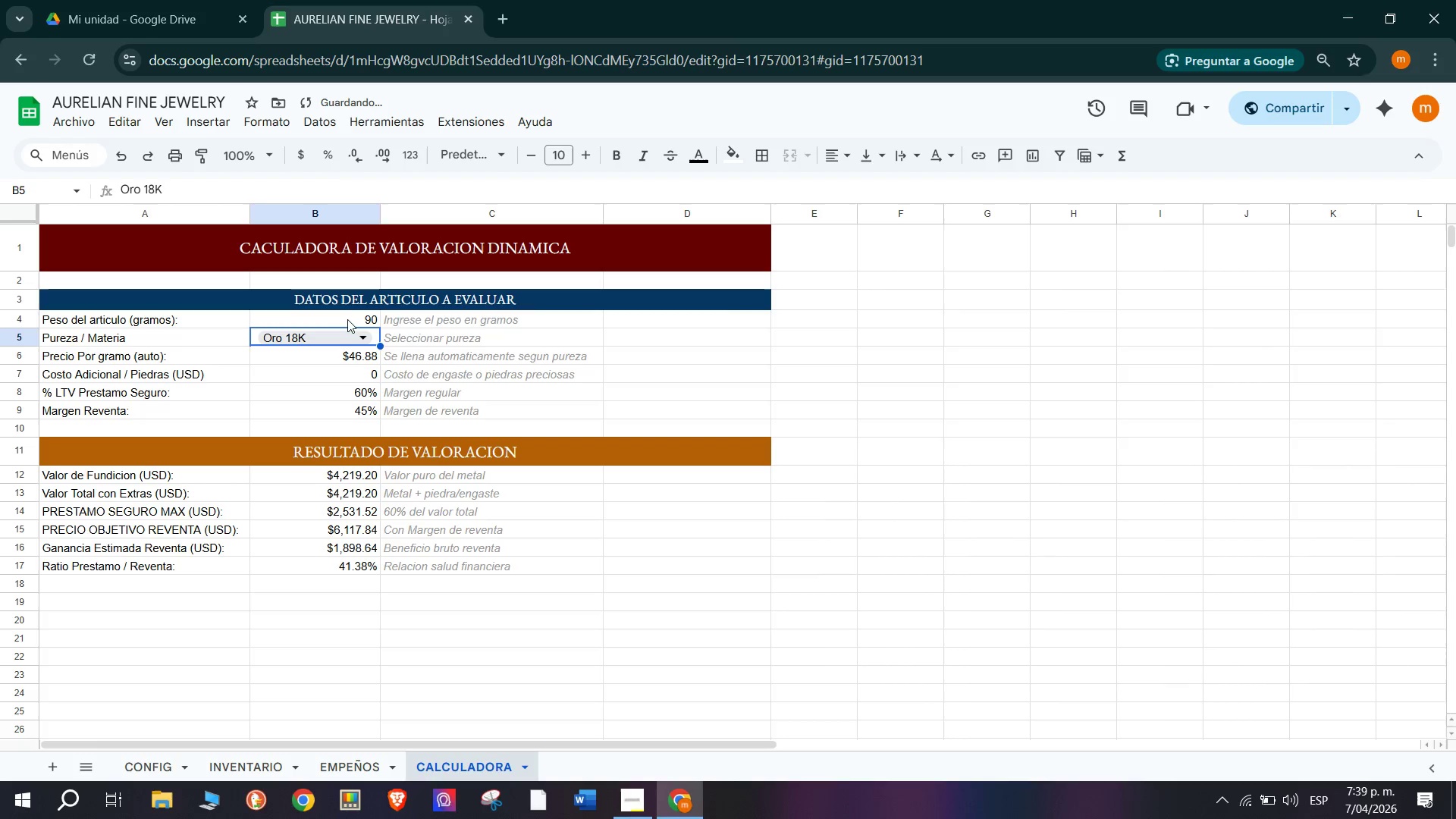 
left_click([286, 573])
 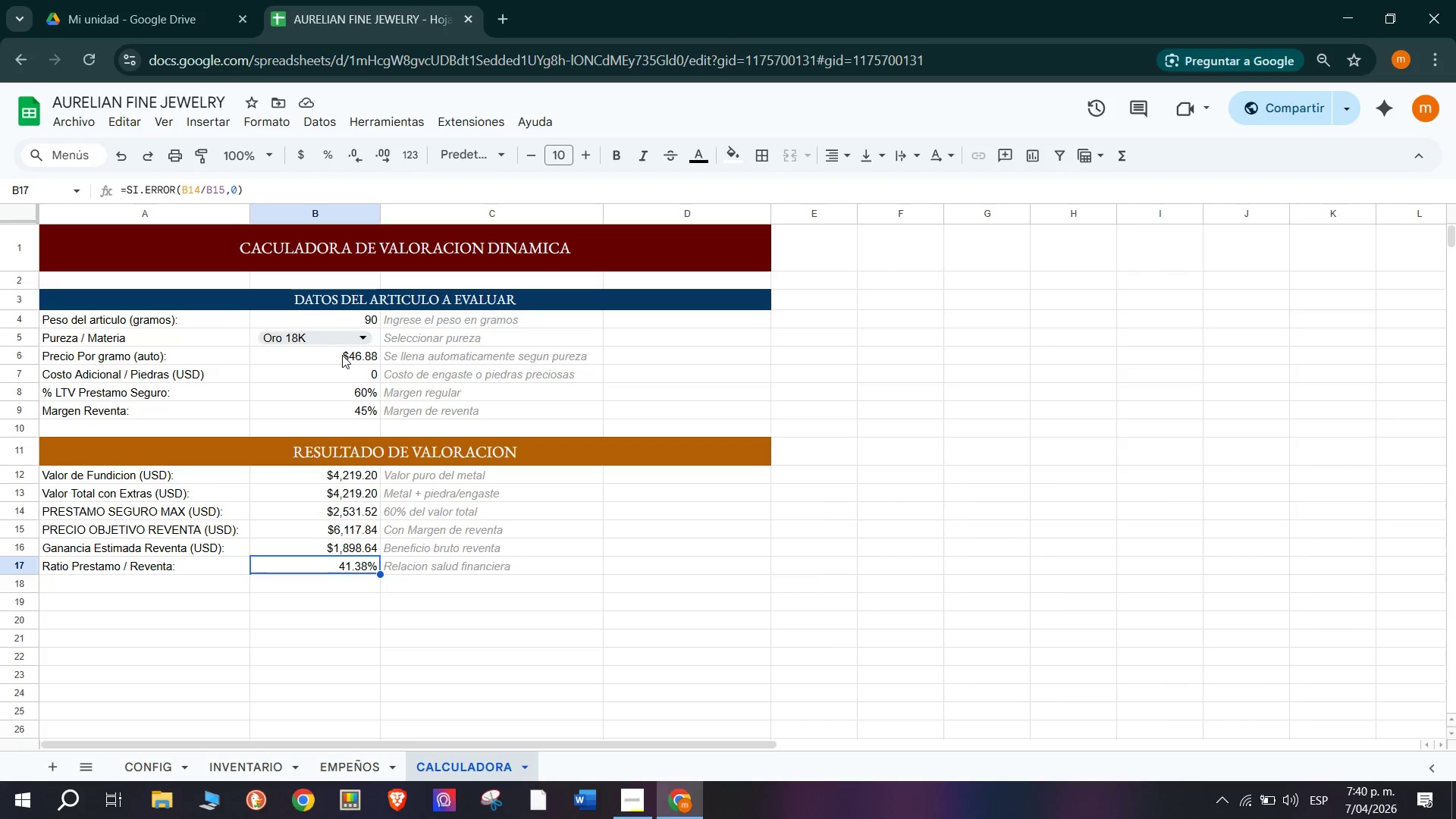 
wait(58.47)
 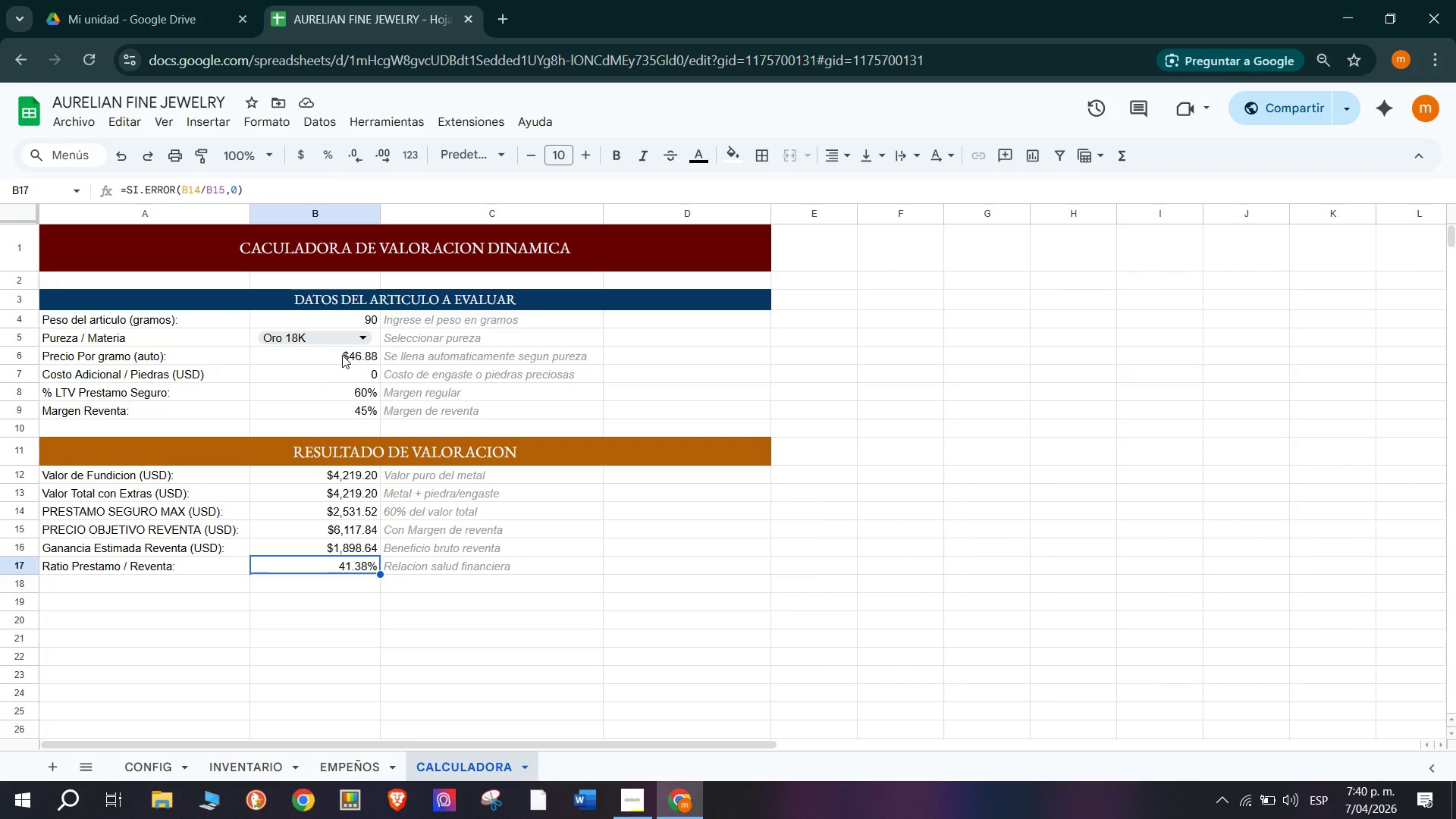 
key(4)
 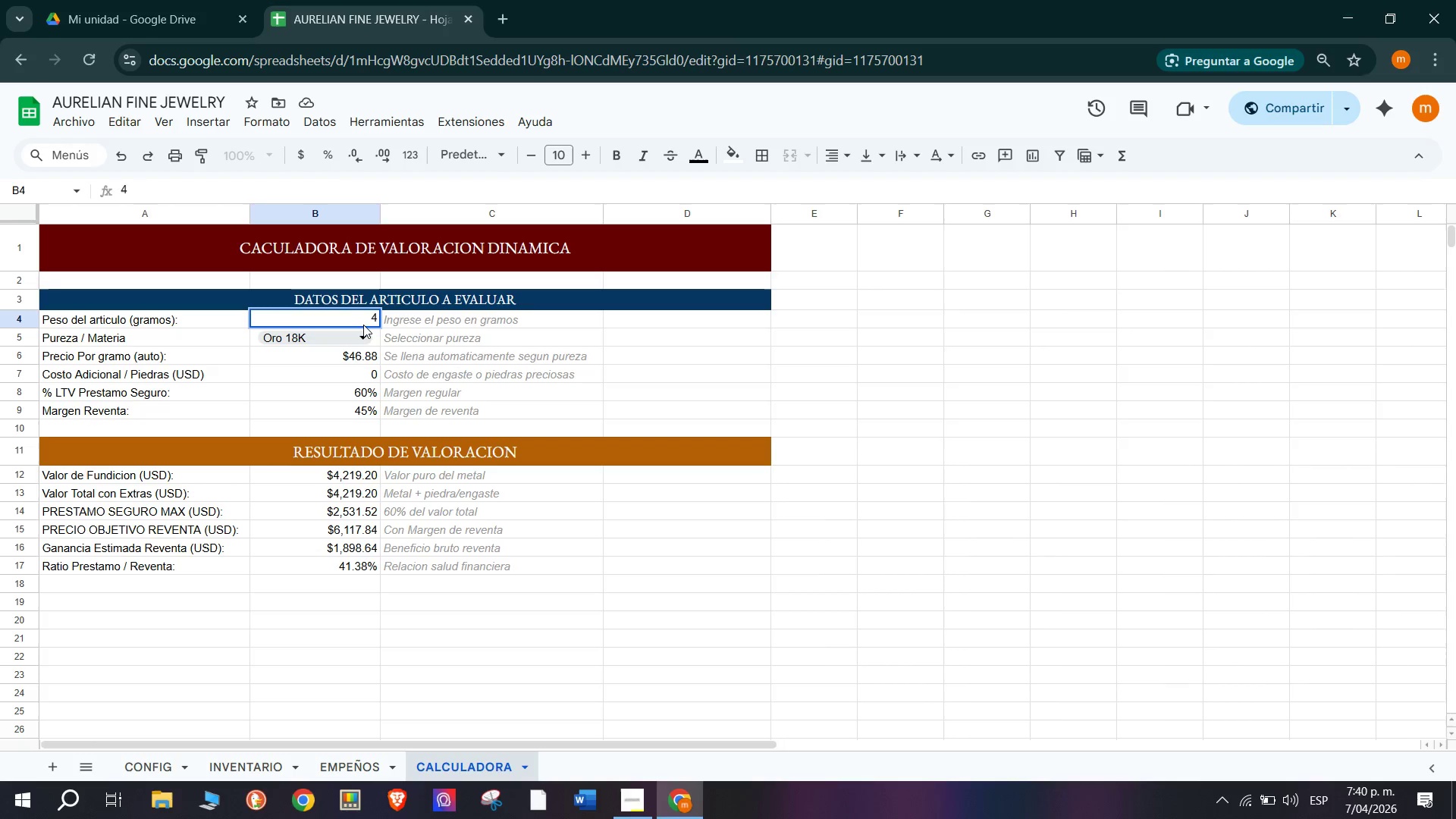 
key(Period)
 